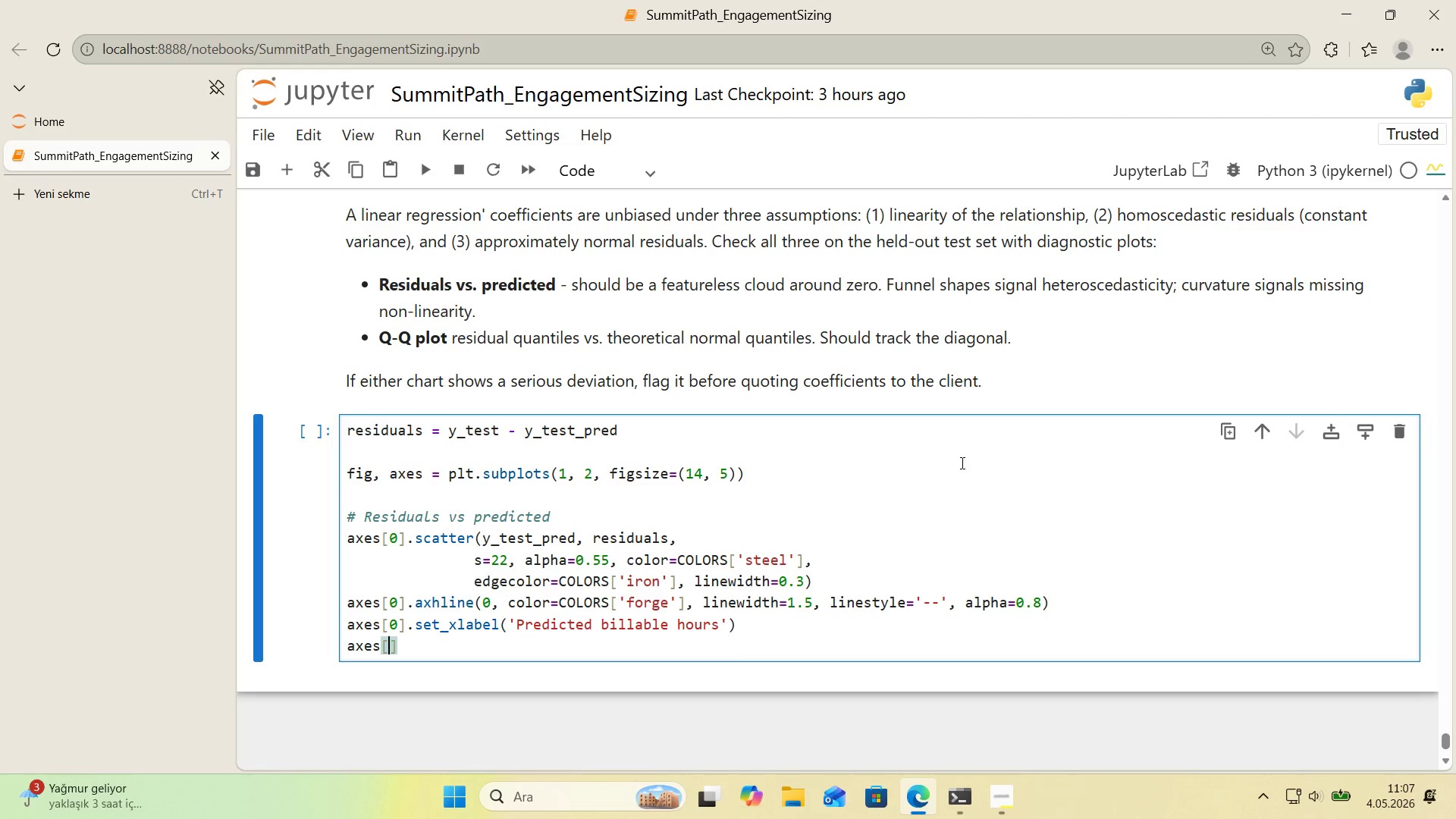 
key(0)
 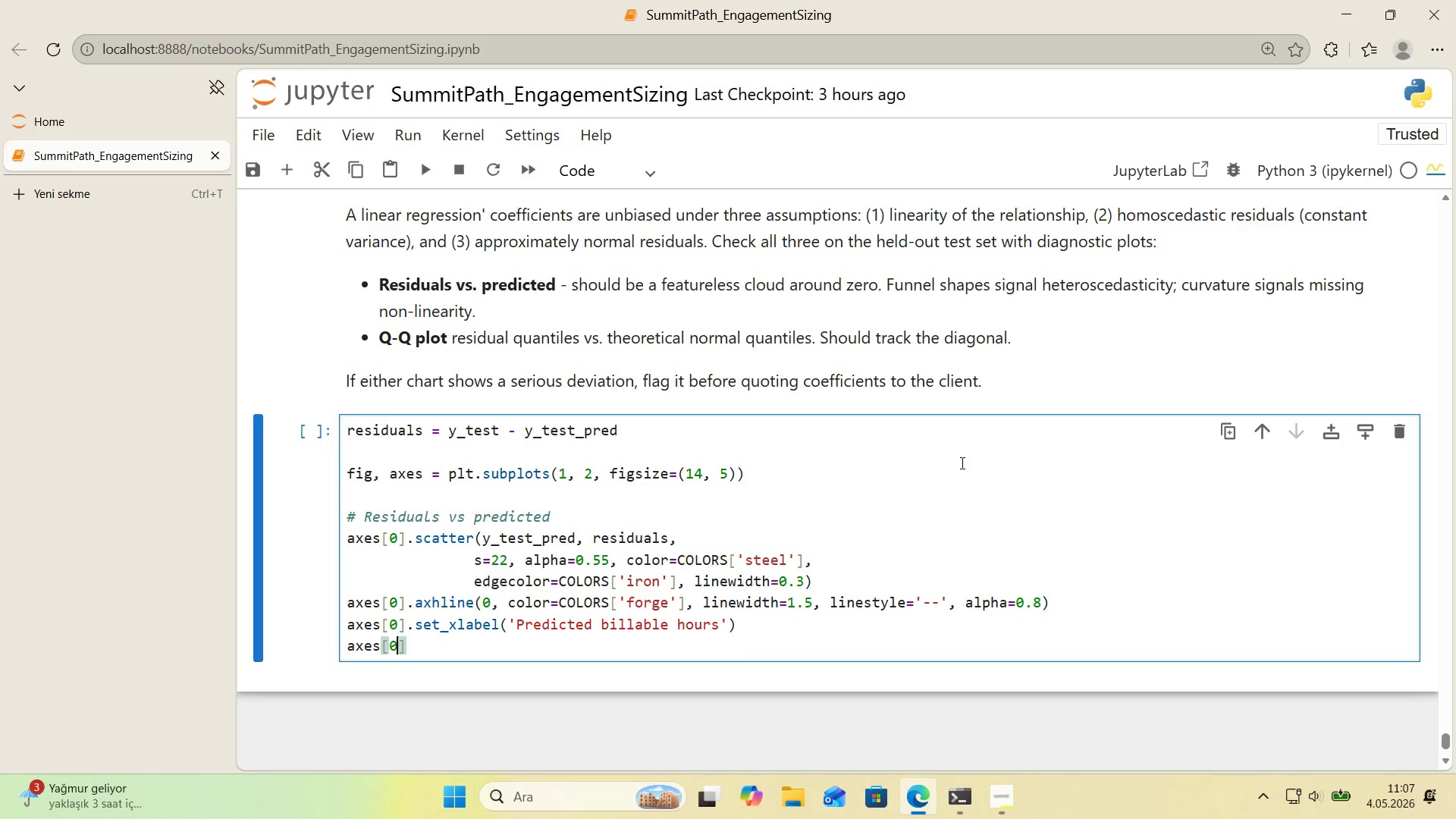 
key(ArrowRight)
 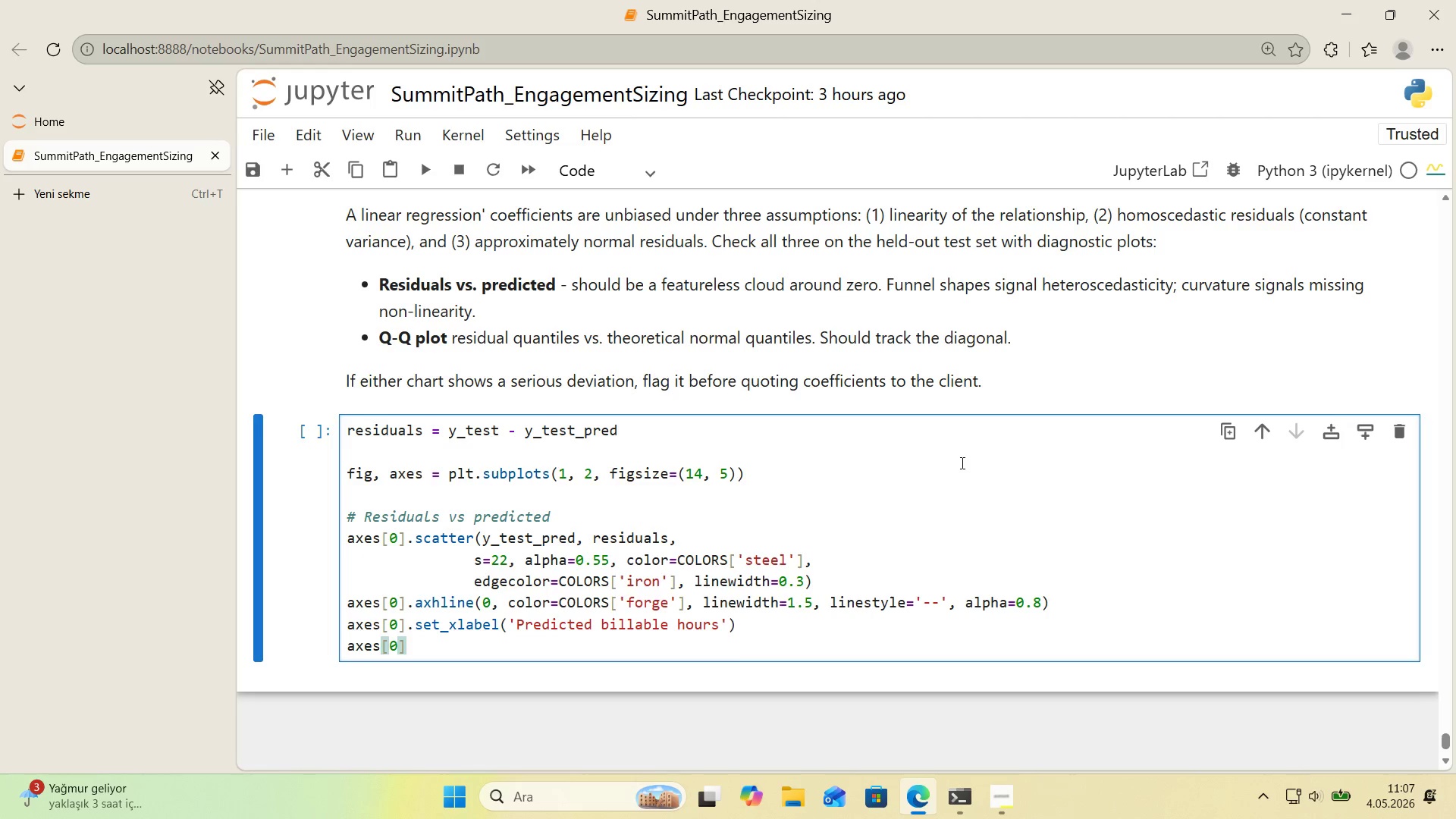 
type(.set_ylabel*()
 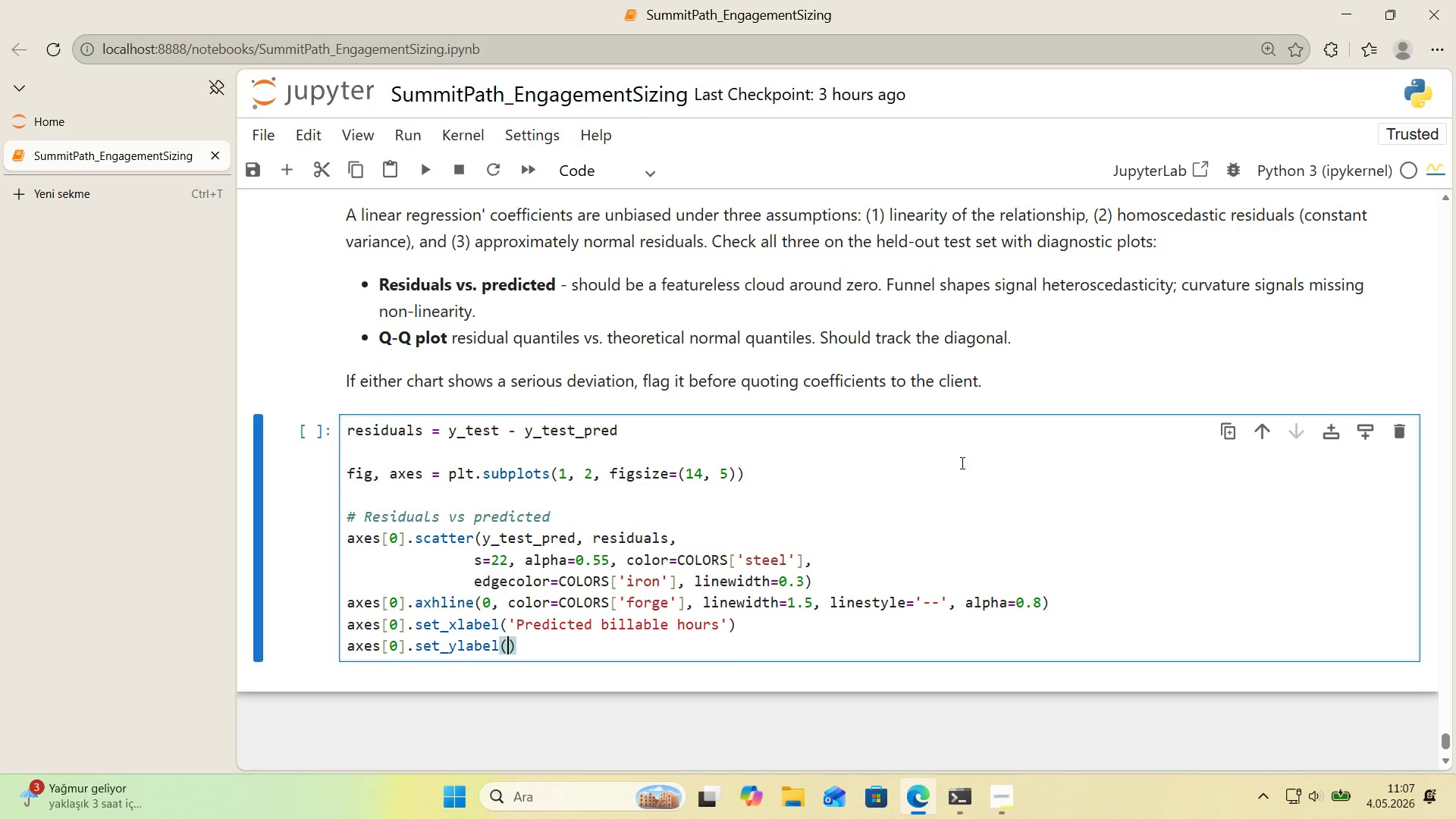 
 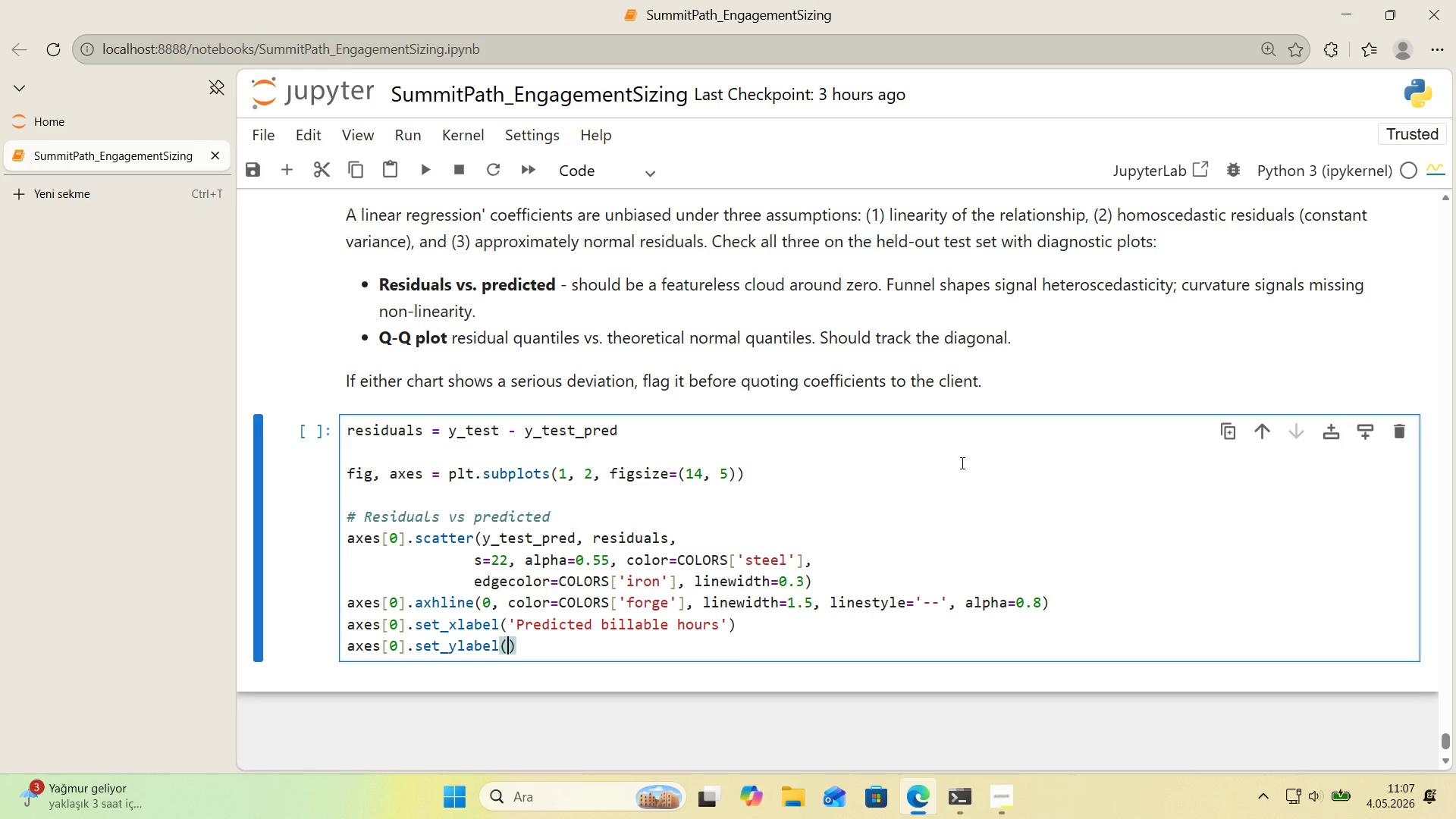 
key(ArrowLeft)
 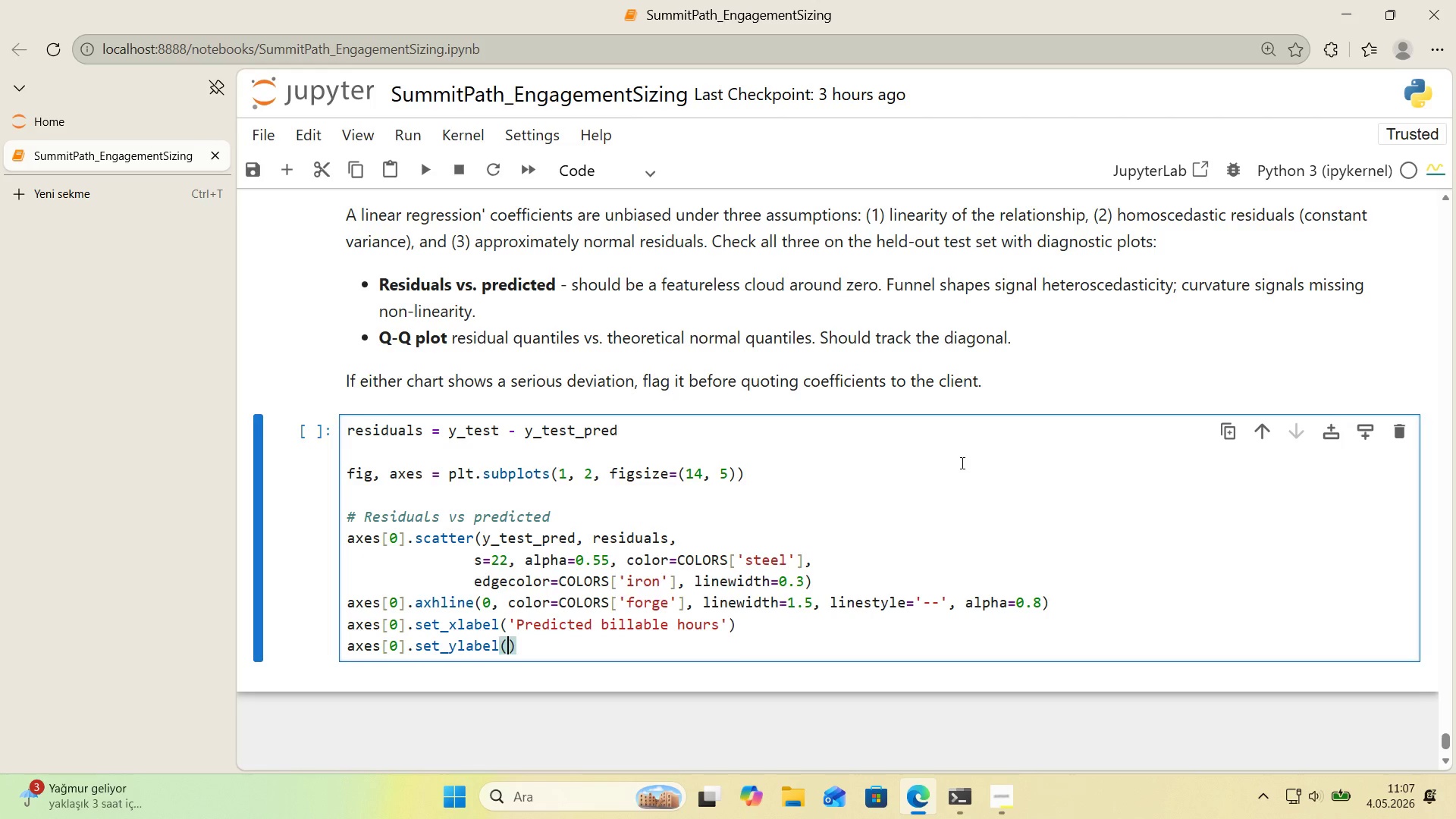 
type(@@)
 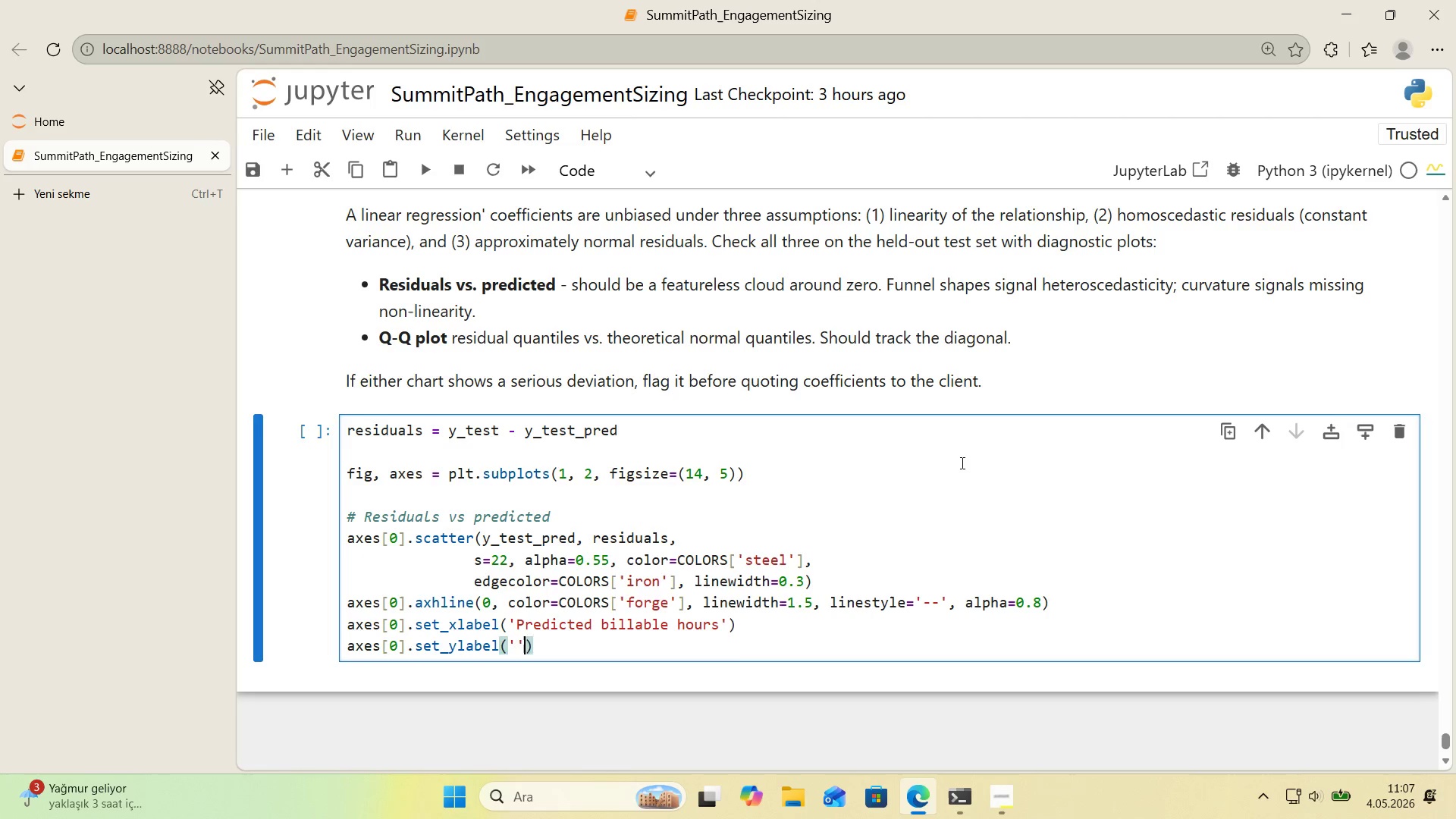 
key(ArrowLeft)
 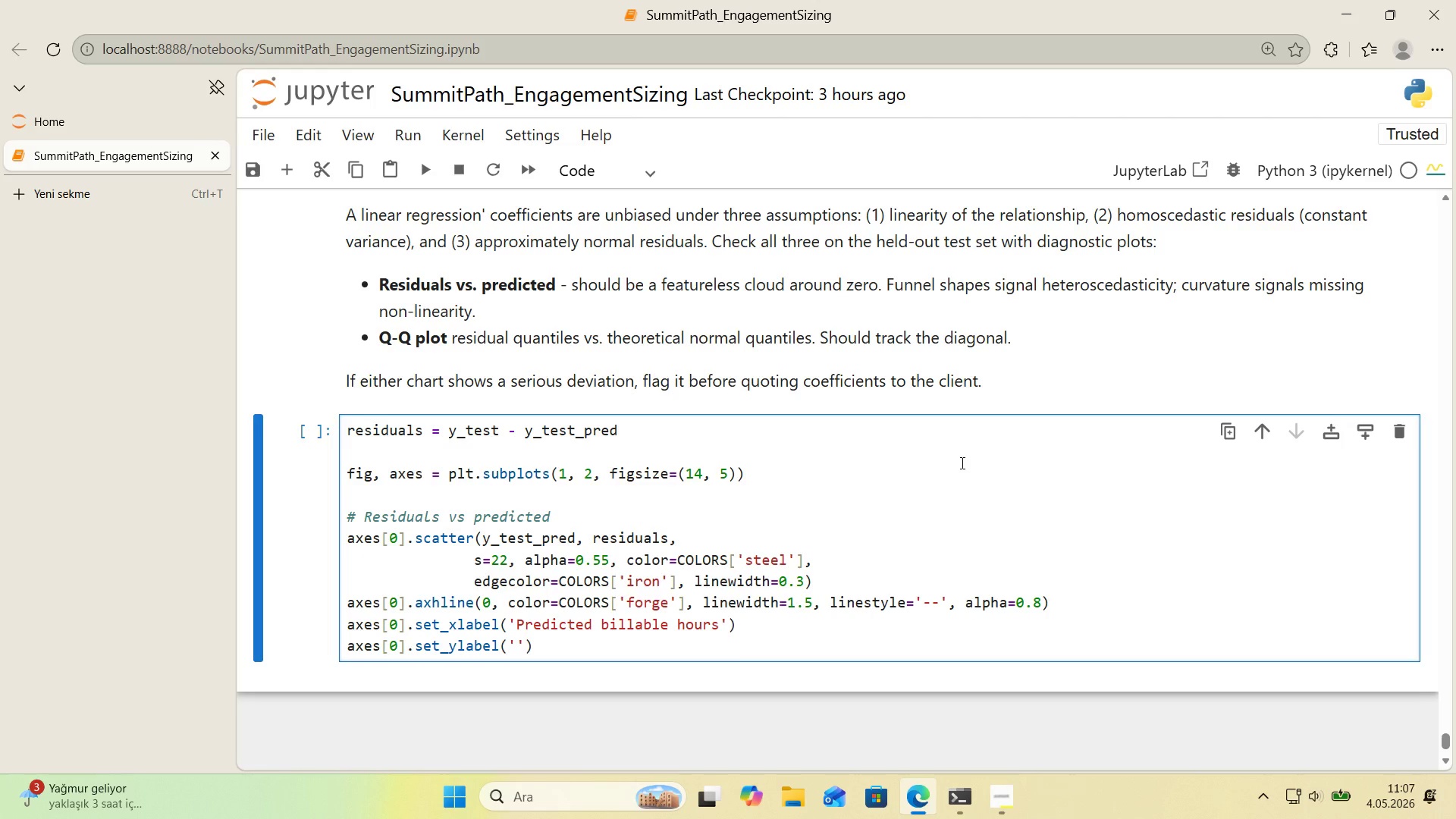 
type(Res'dual *()
 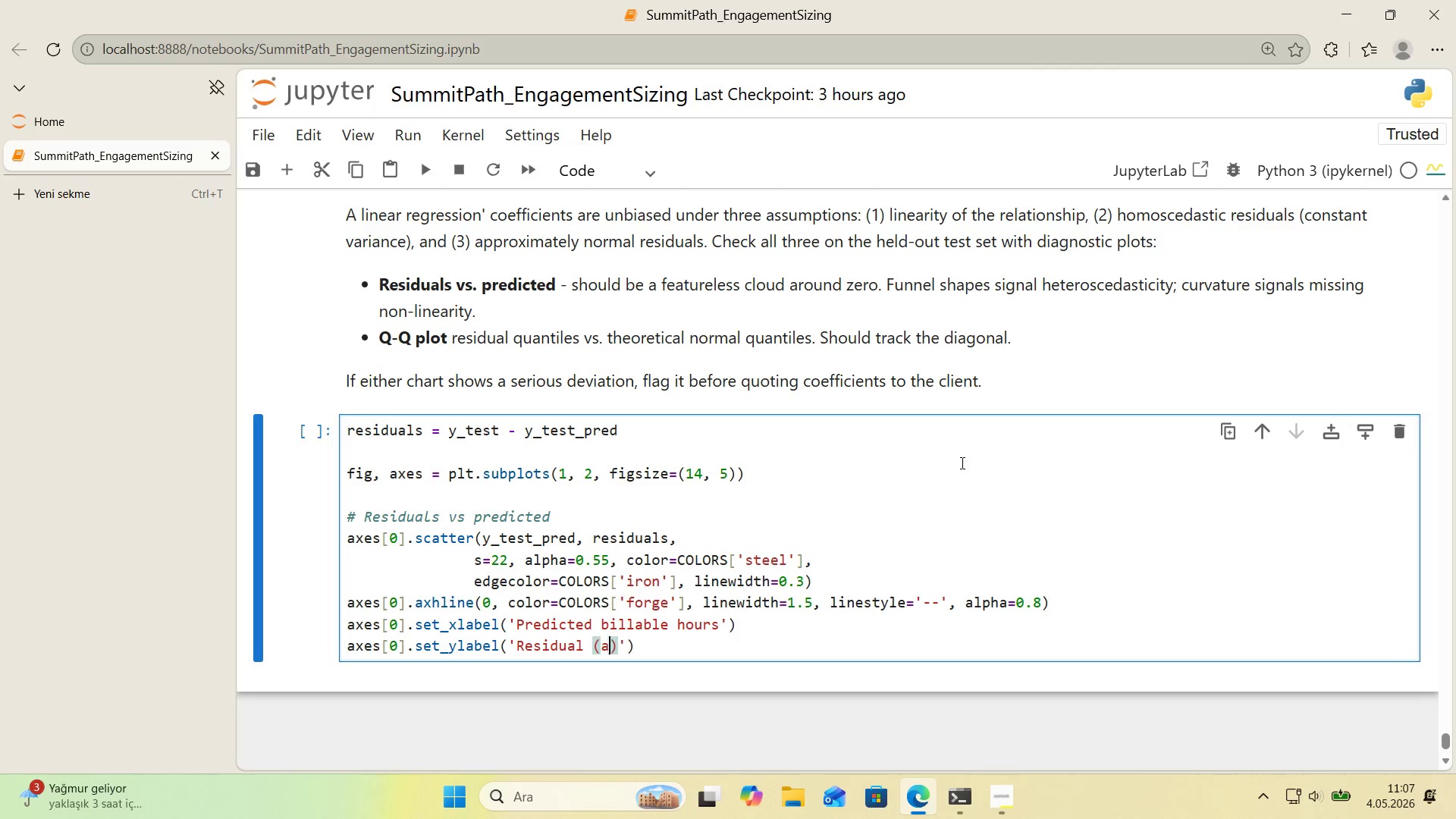 
 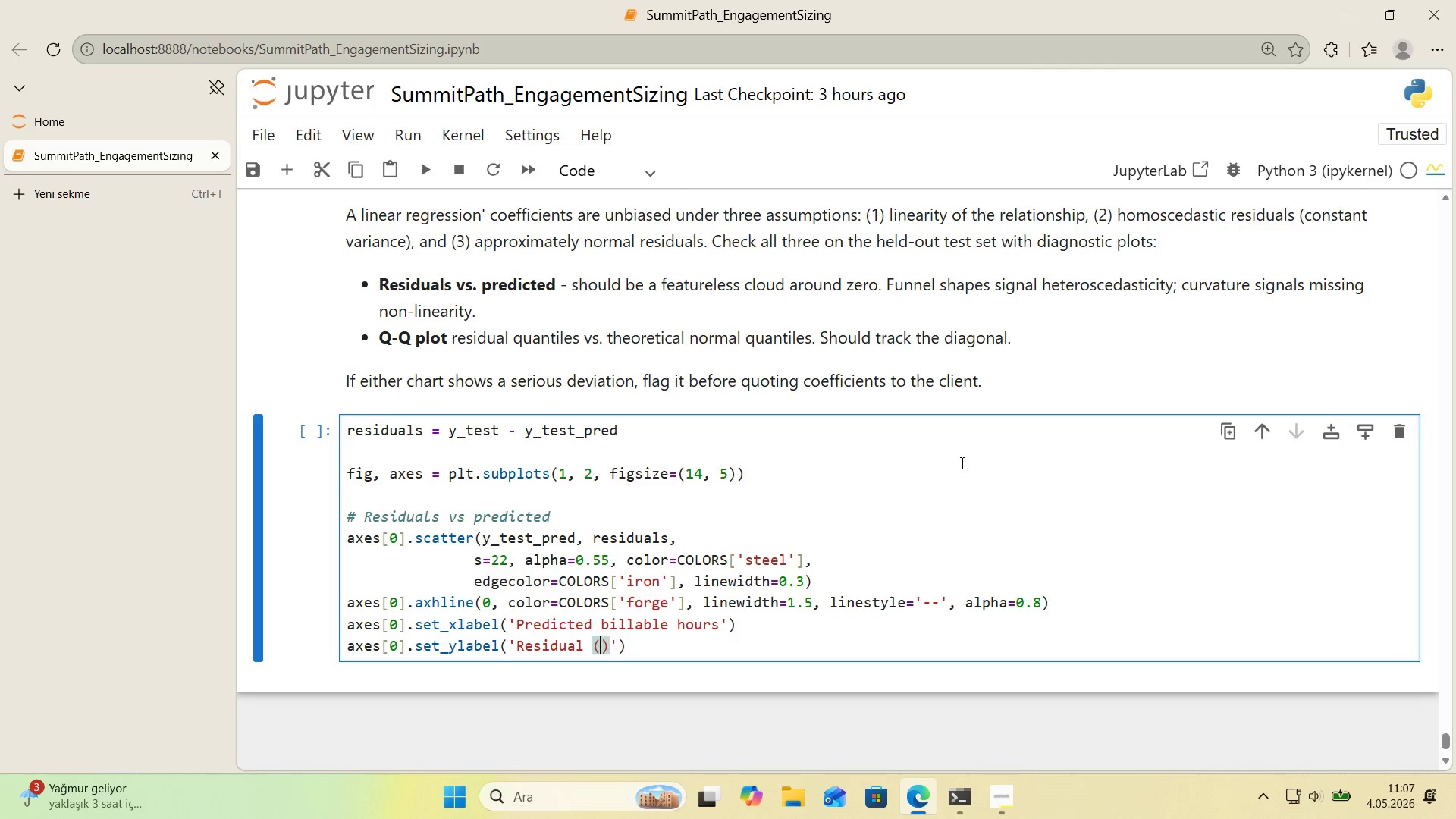 
key(ArrowLeft)
 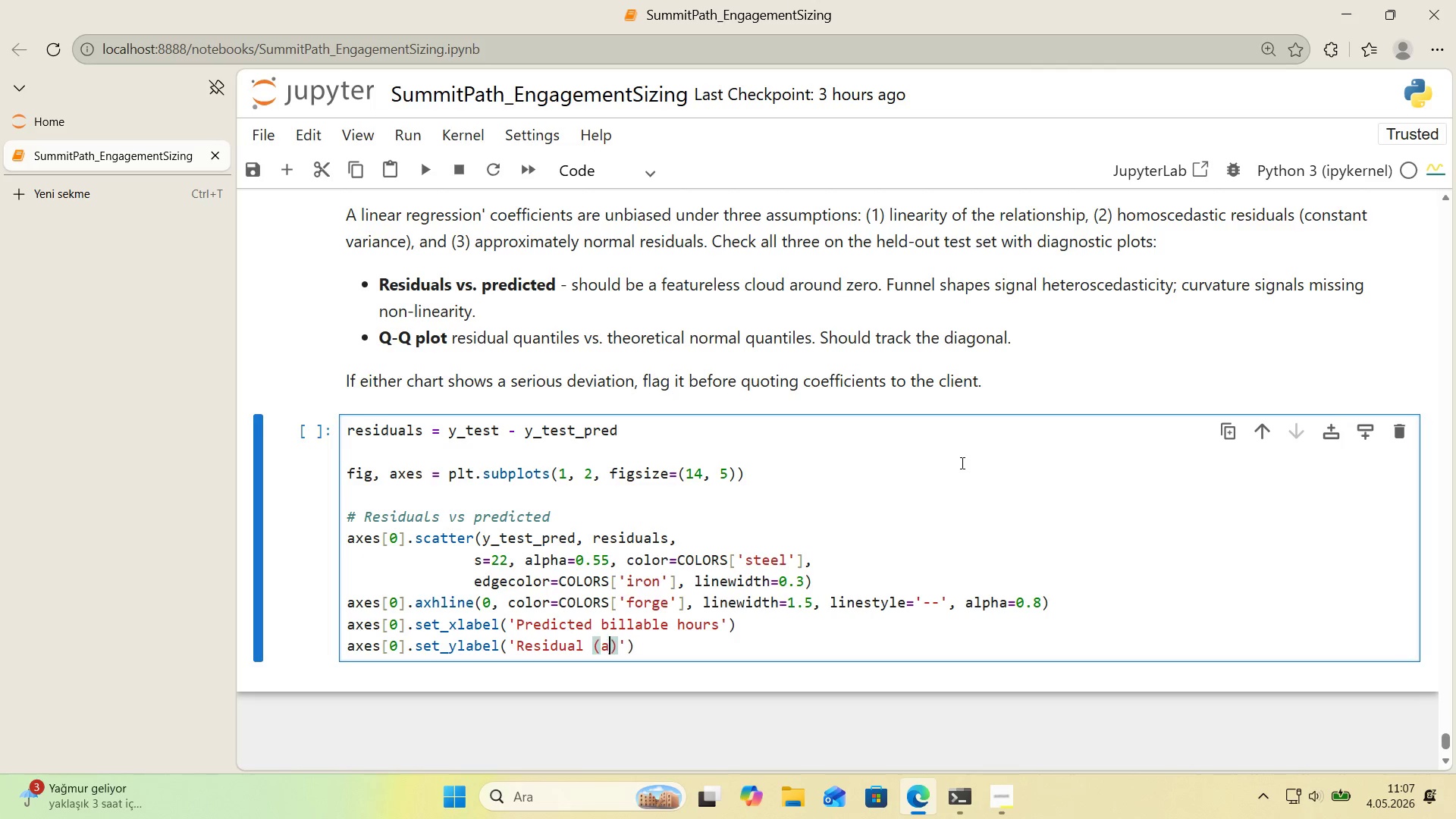 
type(actual - pred'cted)
 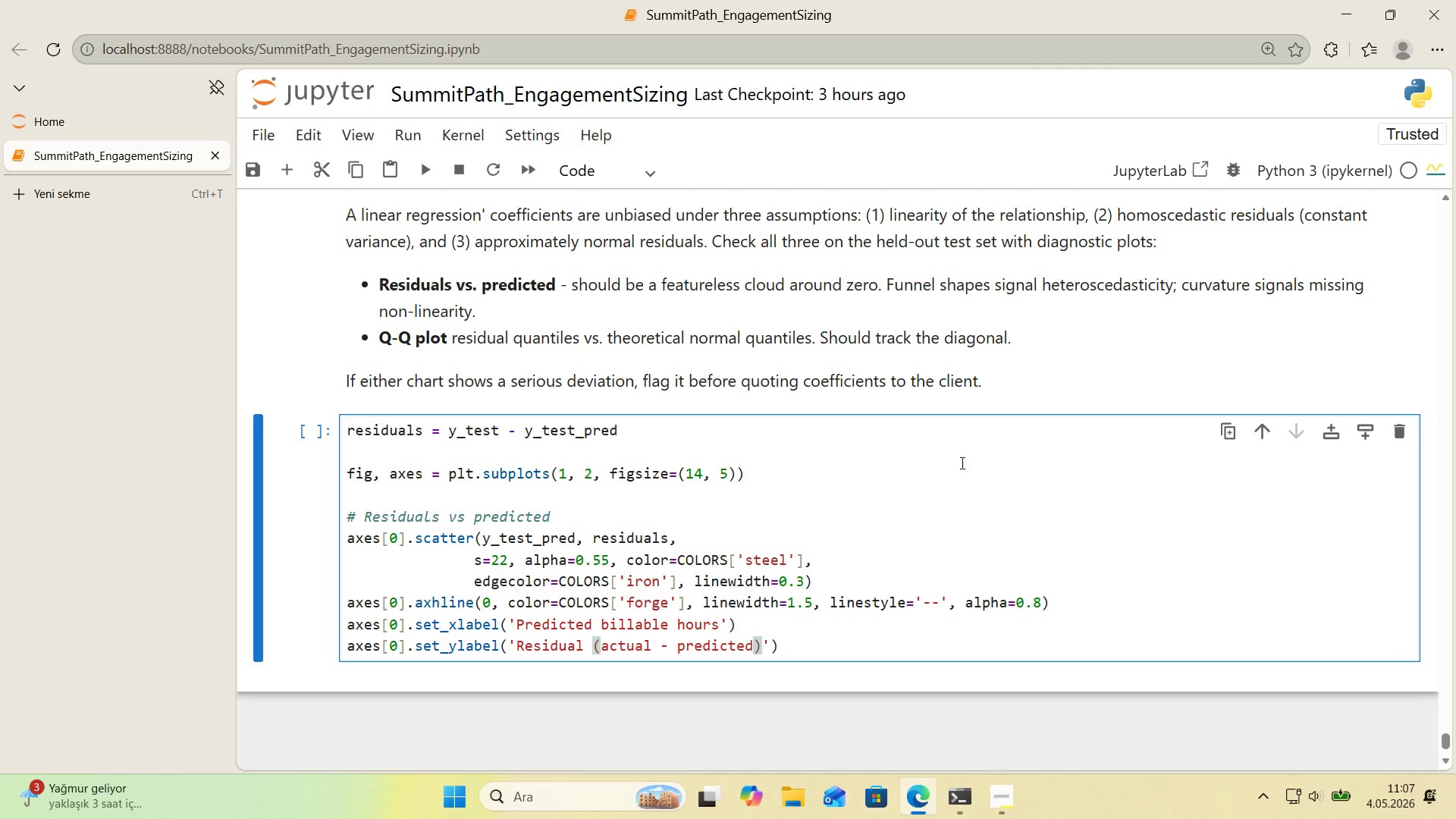 
key(ArrowRight)
 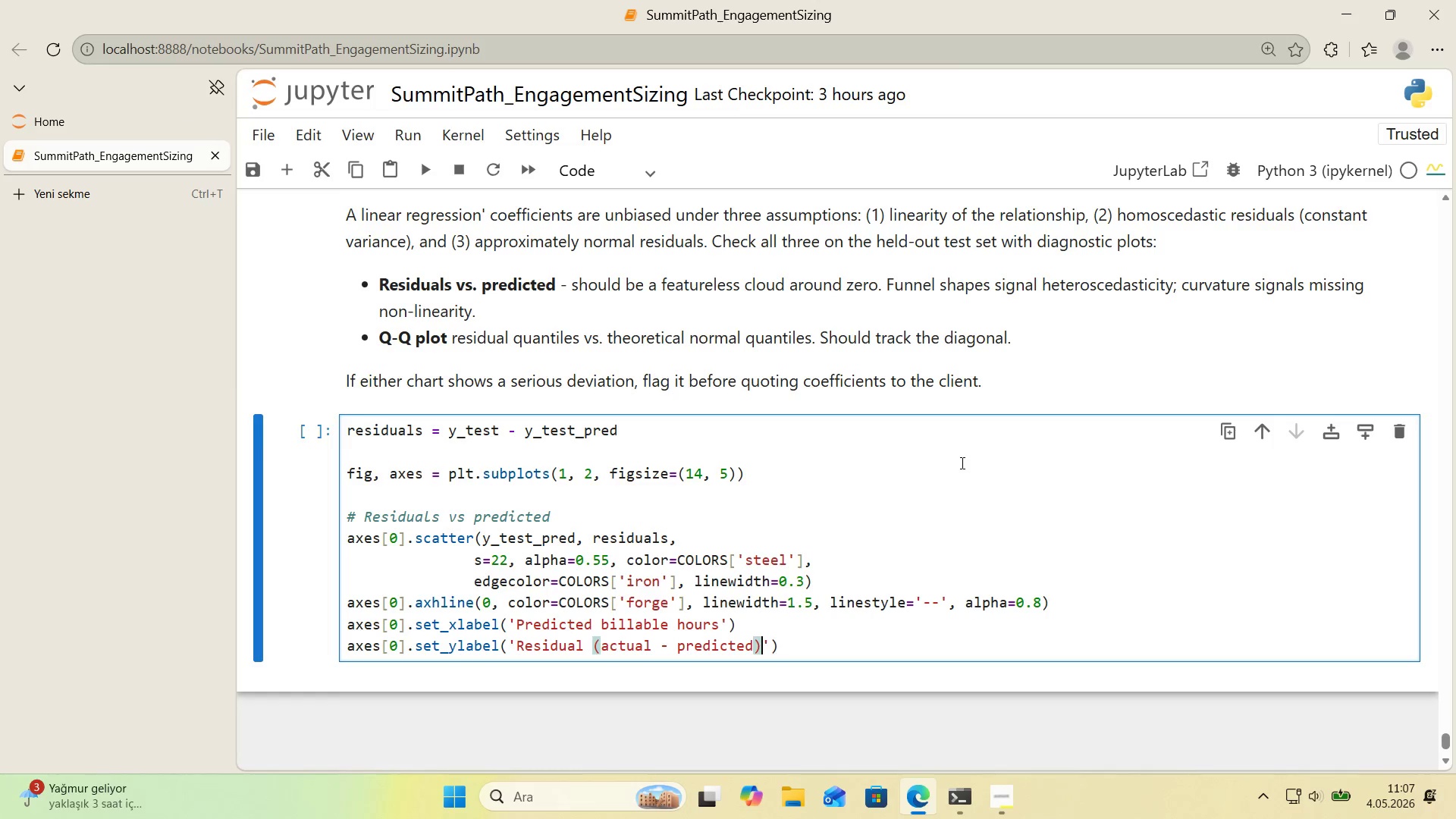 
key(ArrowRight)
 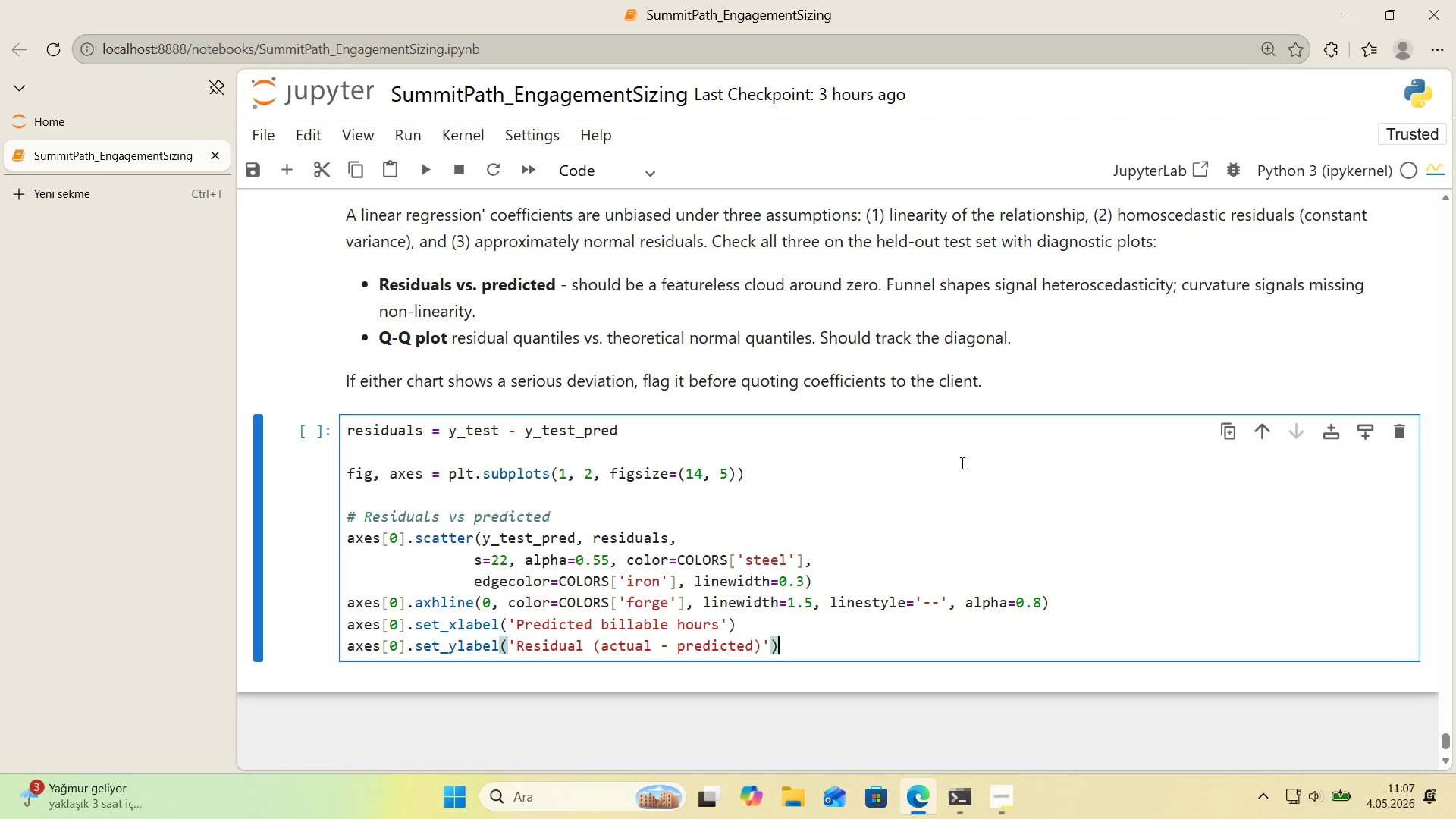 
key(ArrowRight)
 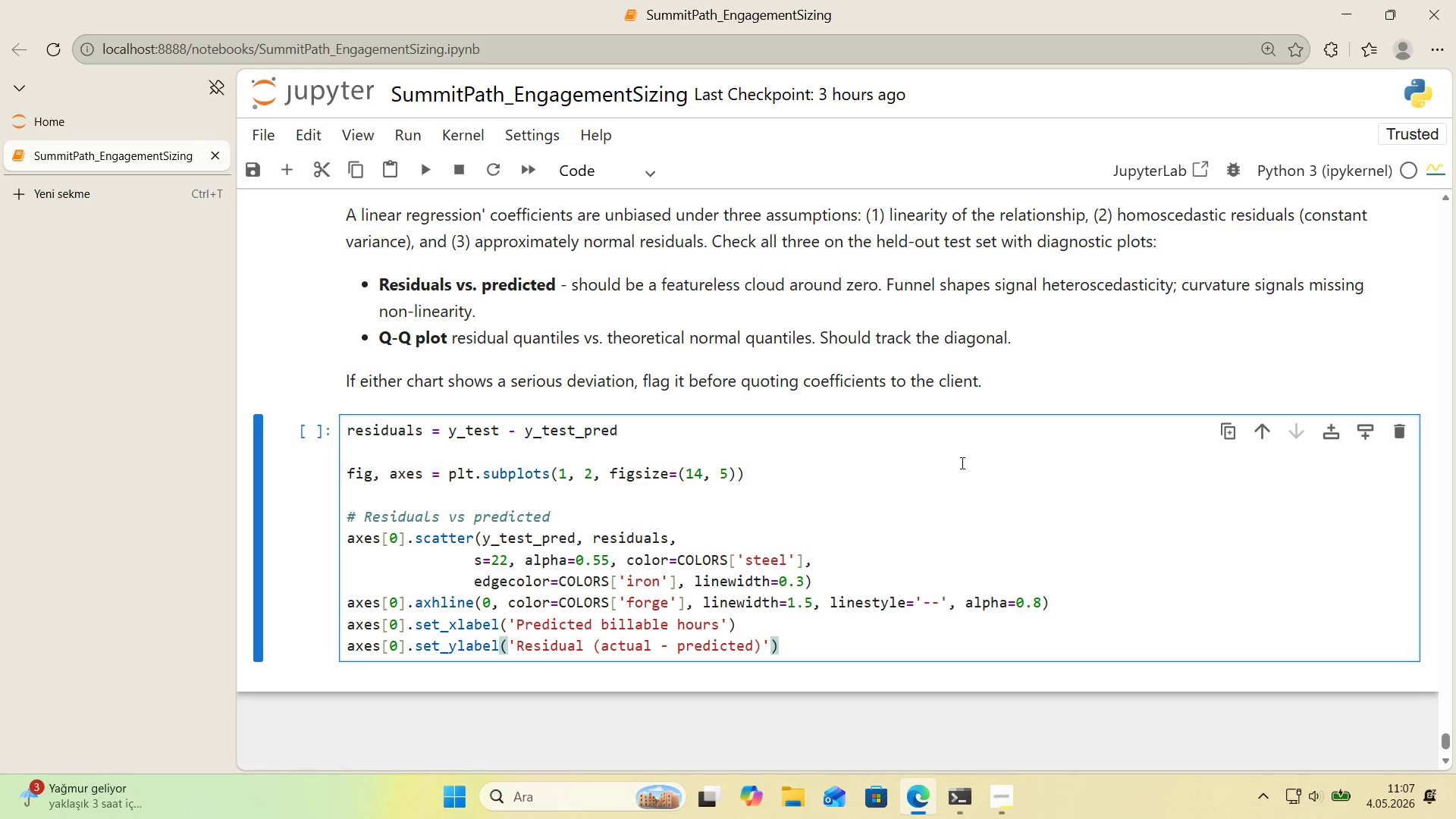 
key(Enter)
 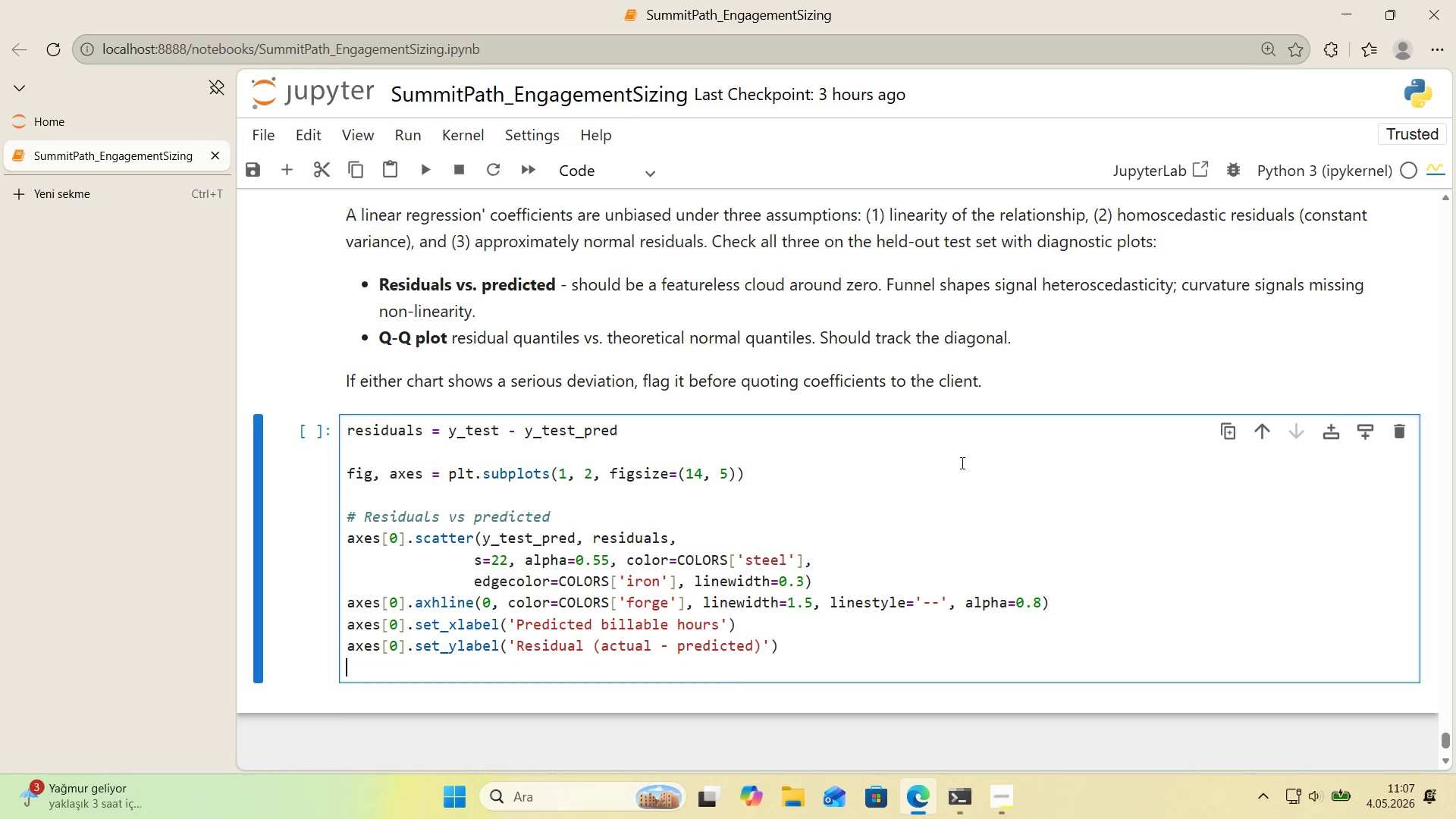 
type(axes)
 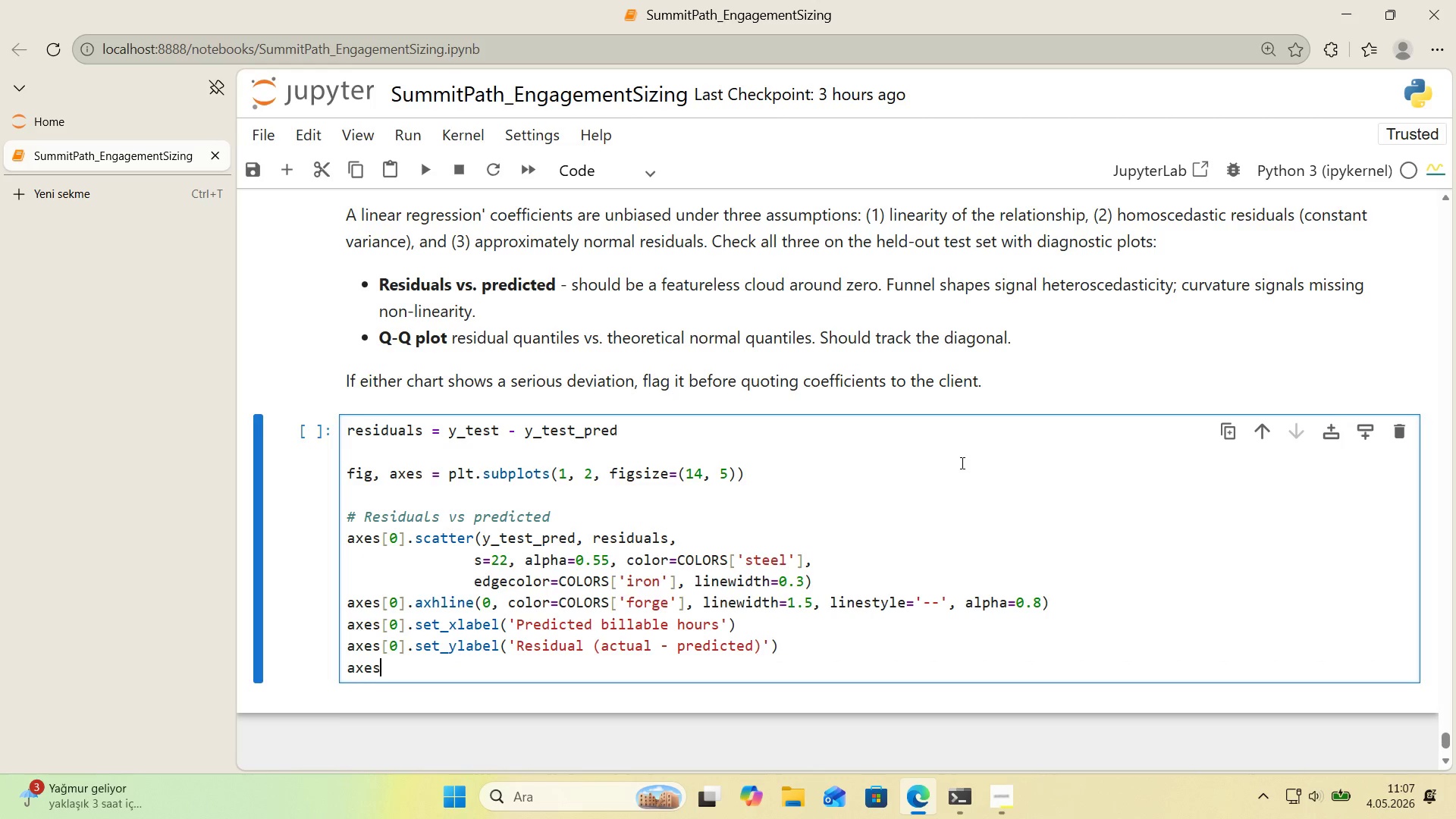 
key(Alt+Control+8)
 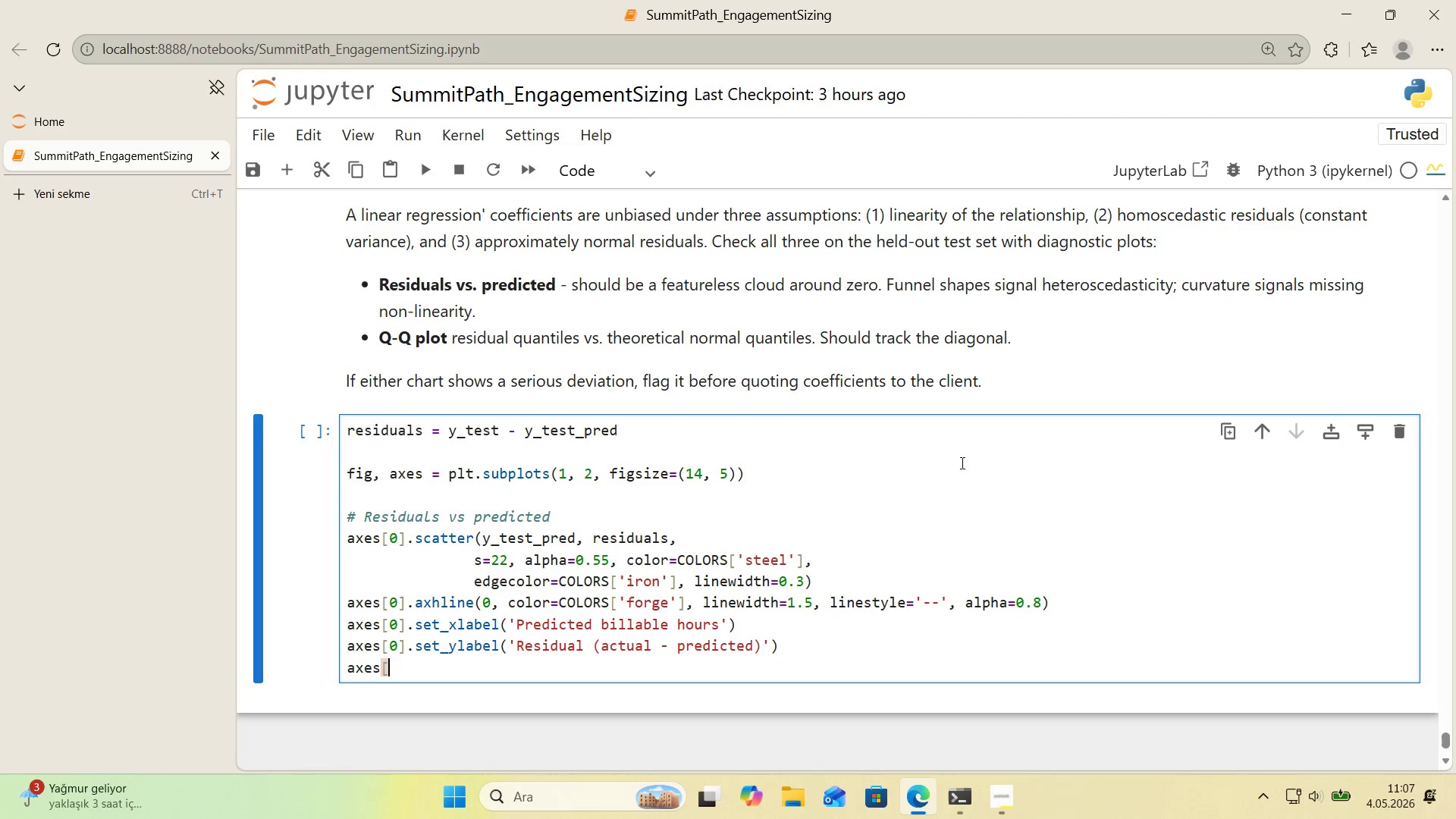 
key(Alt+Control+9)
 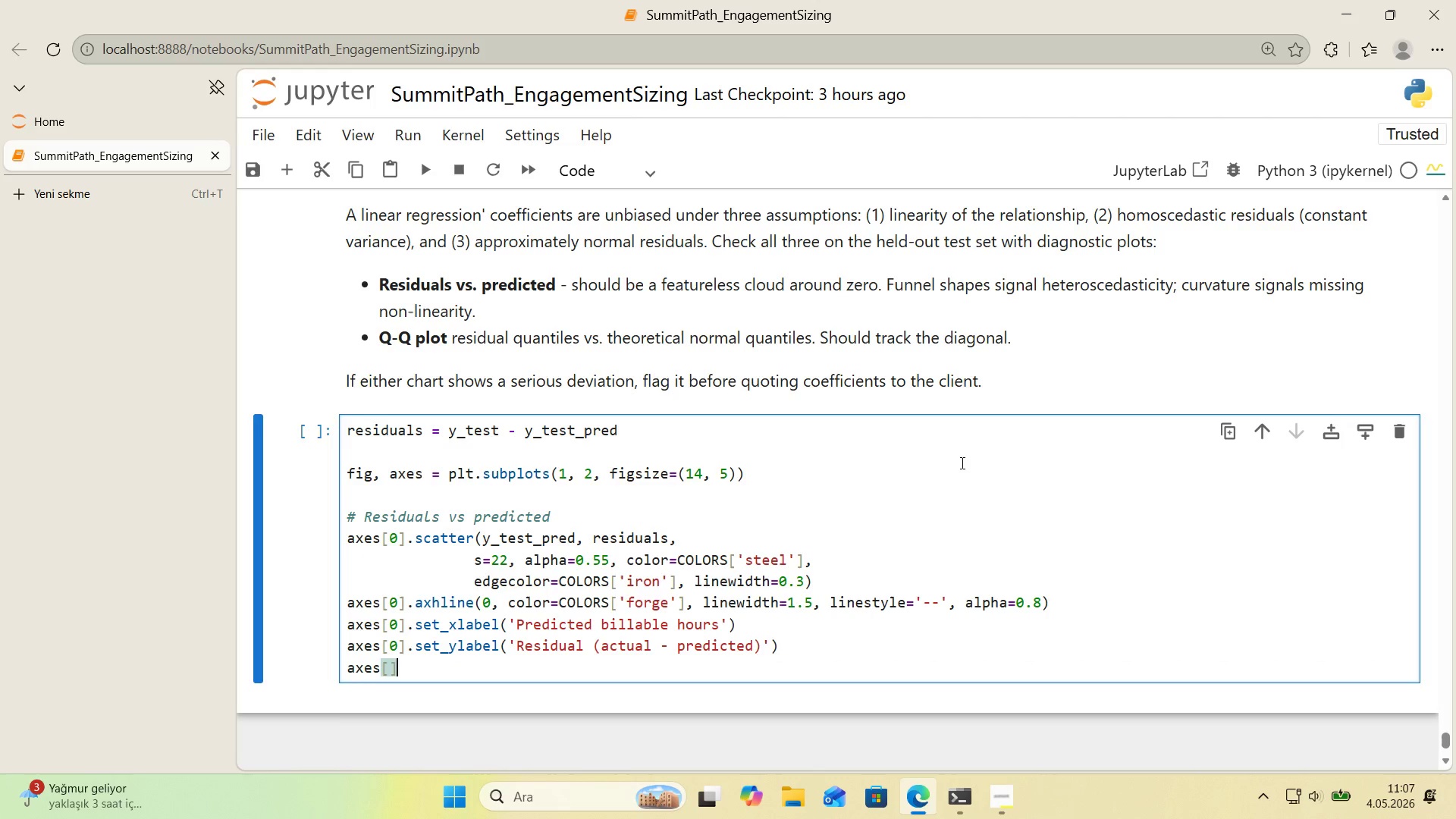 
key(ArrowLeft)
 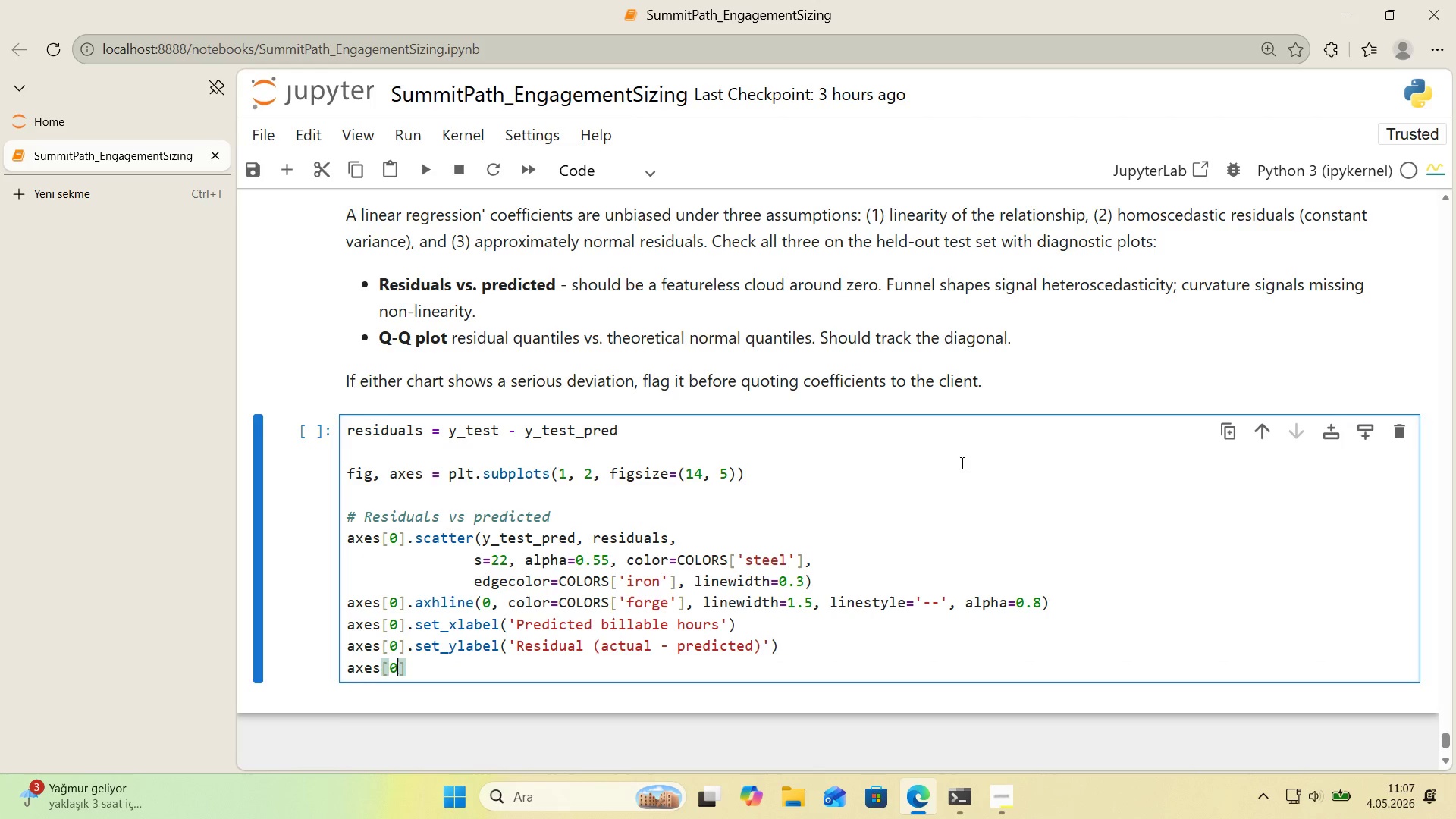 
key(0)
 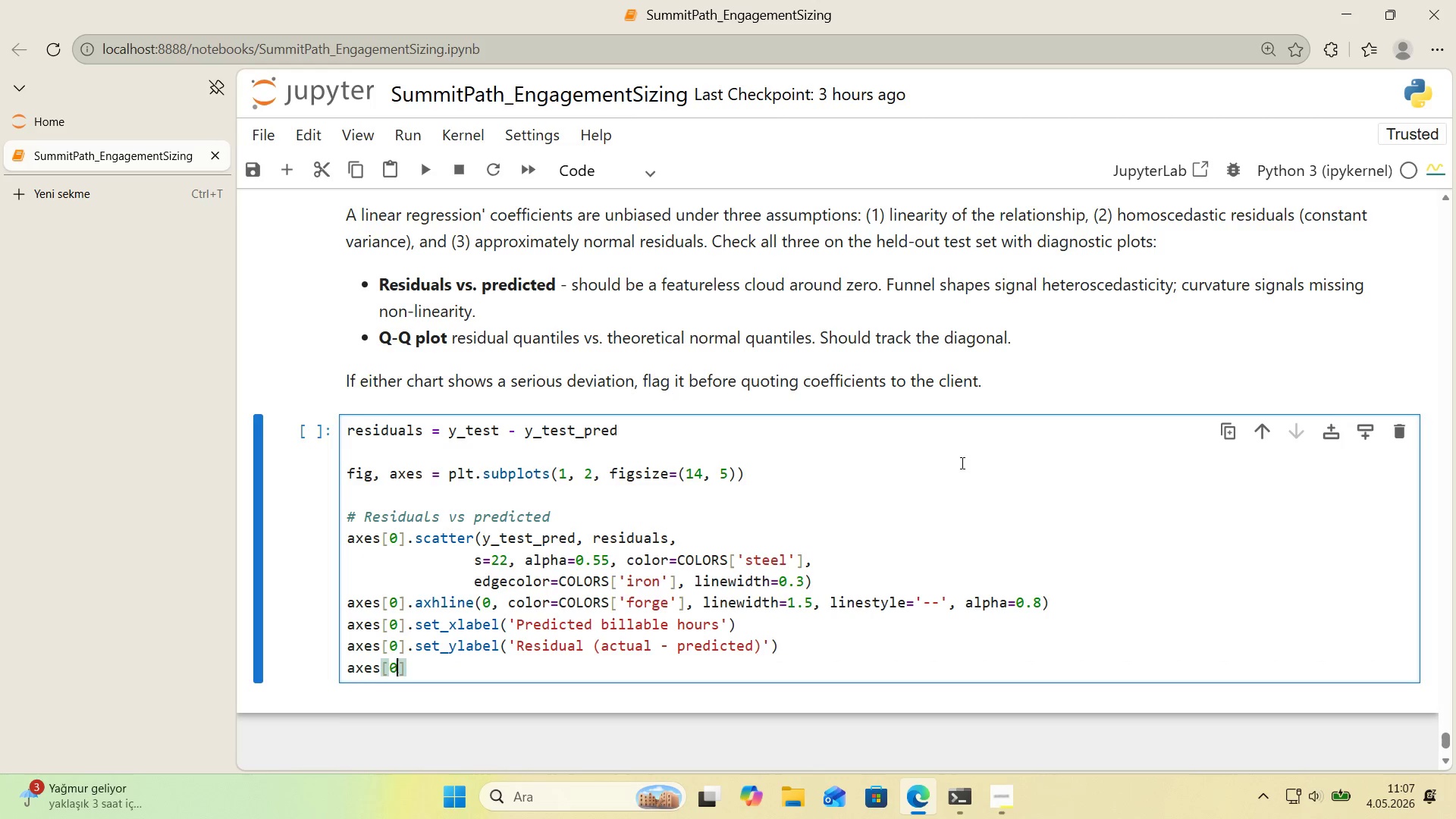 
key(ArrowRight)
 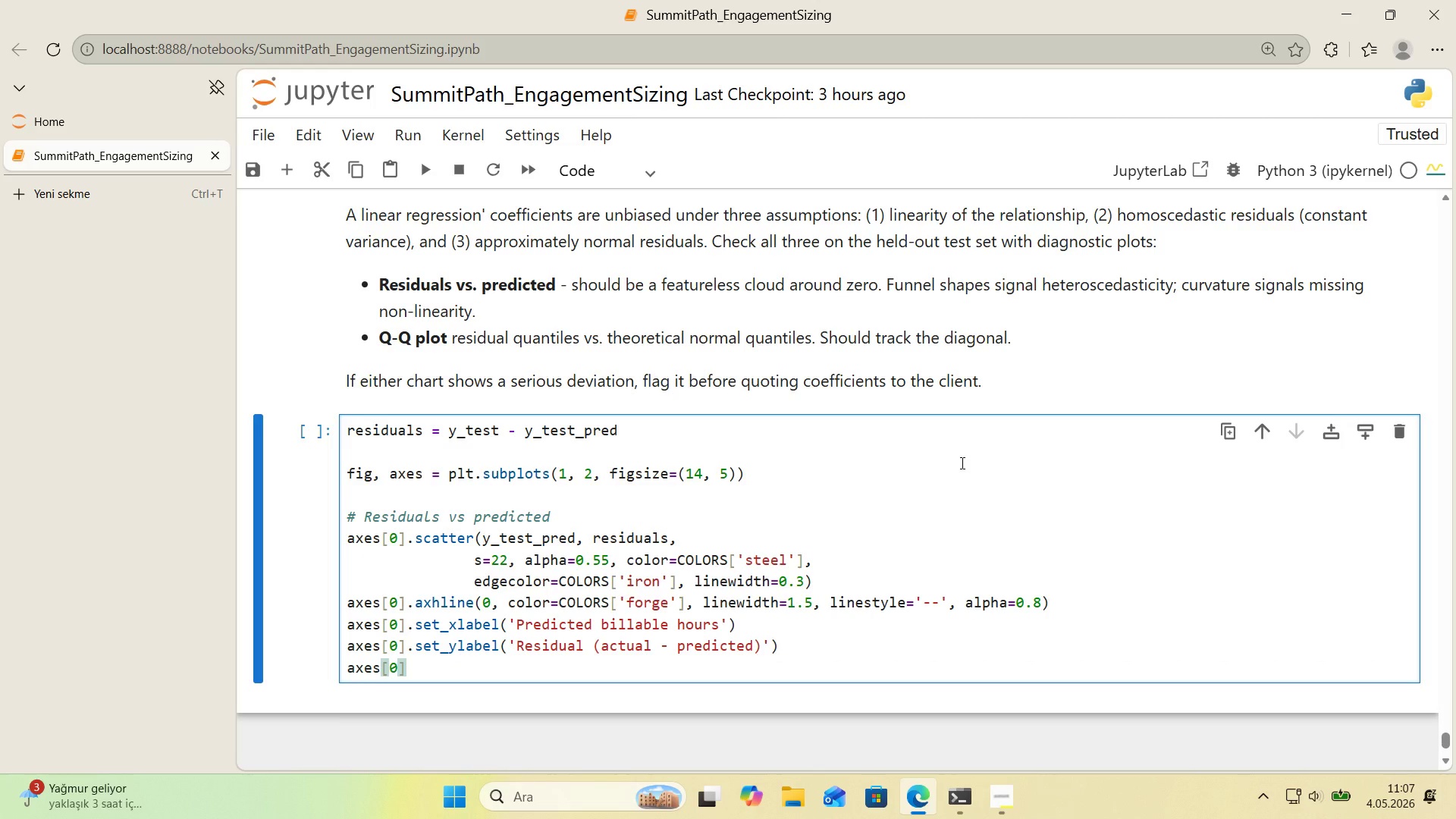 
type(.set_t'tle*()
 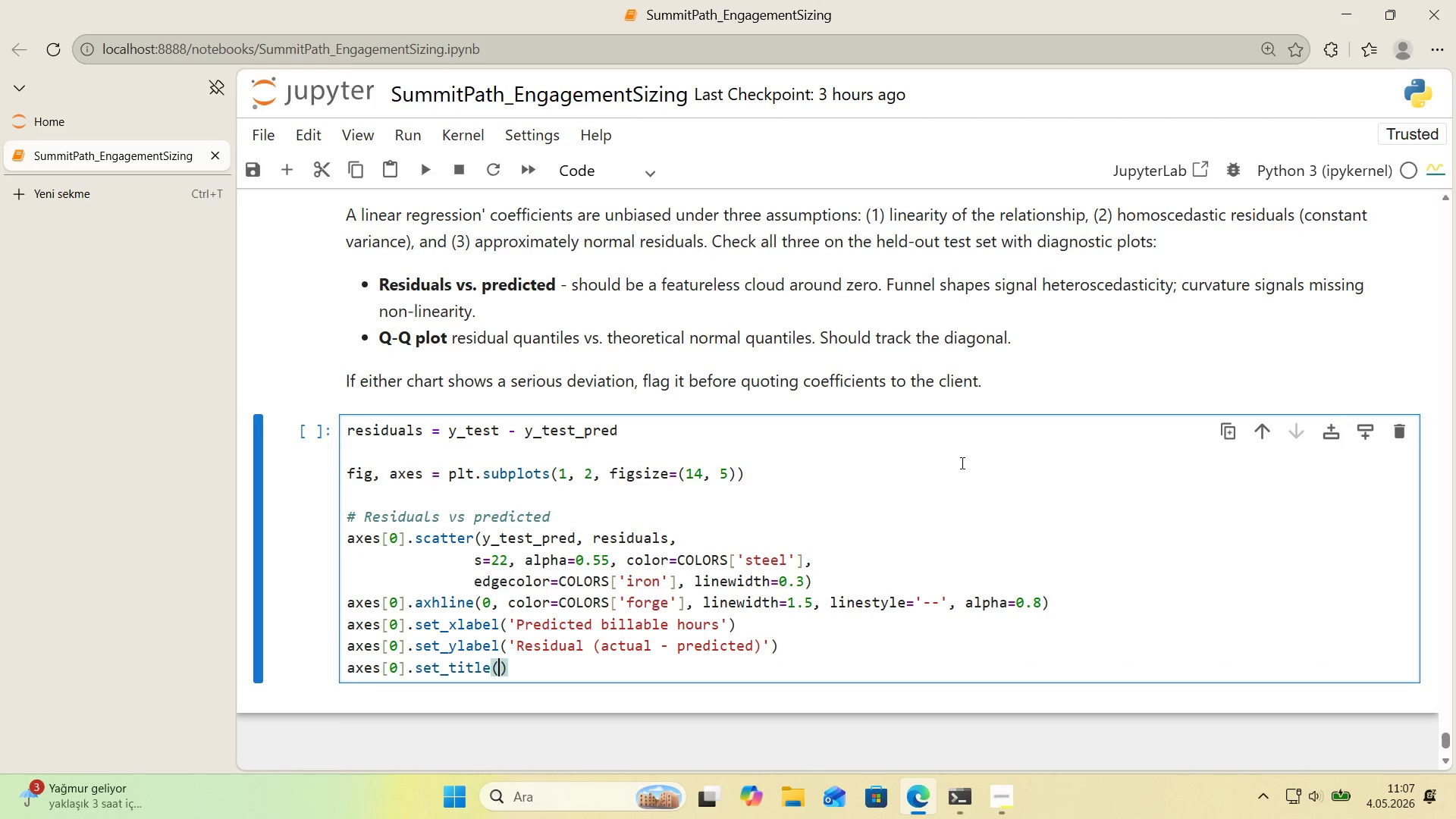 
 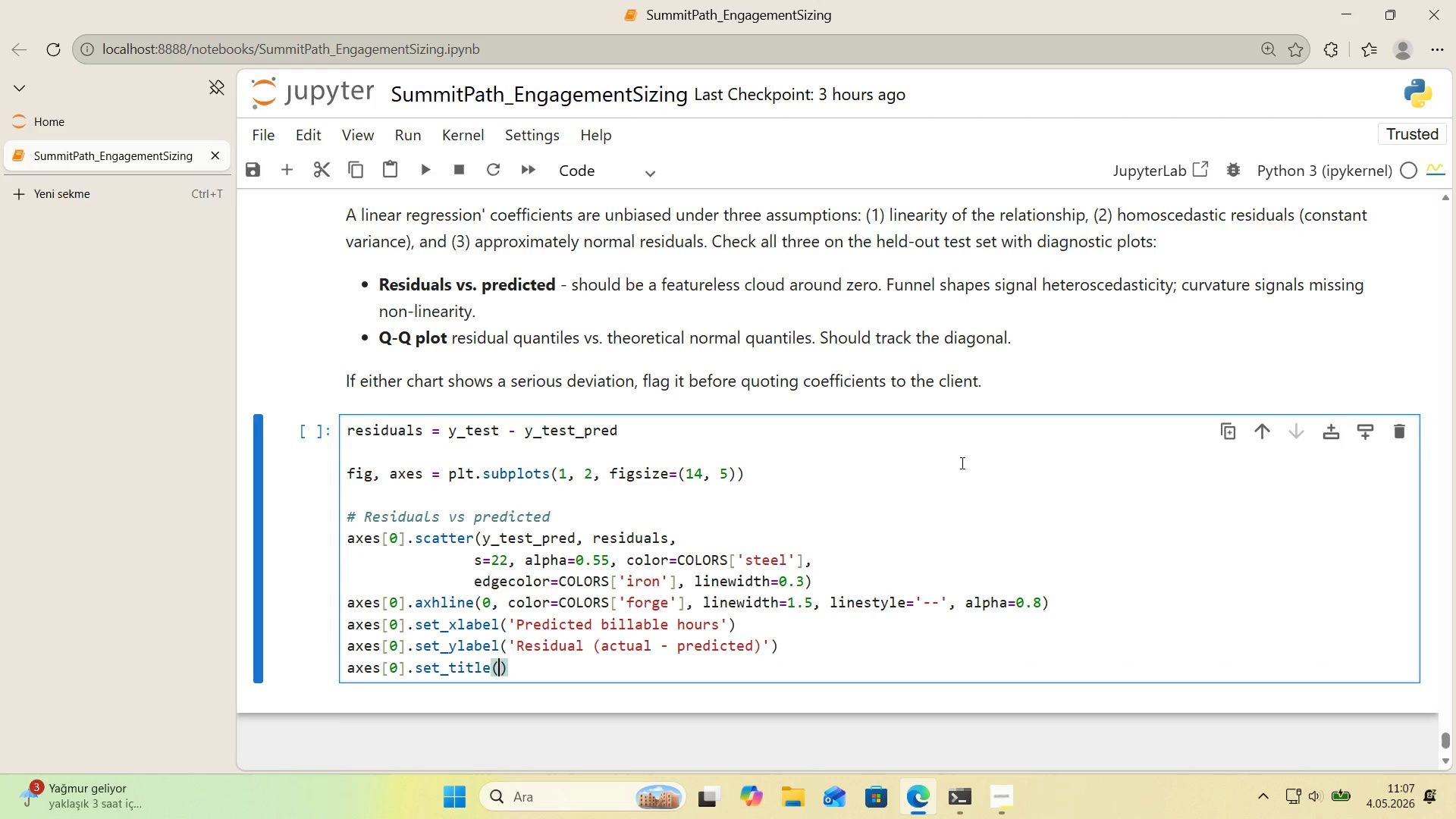 
key(ArrowLeft)
 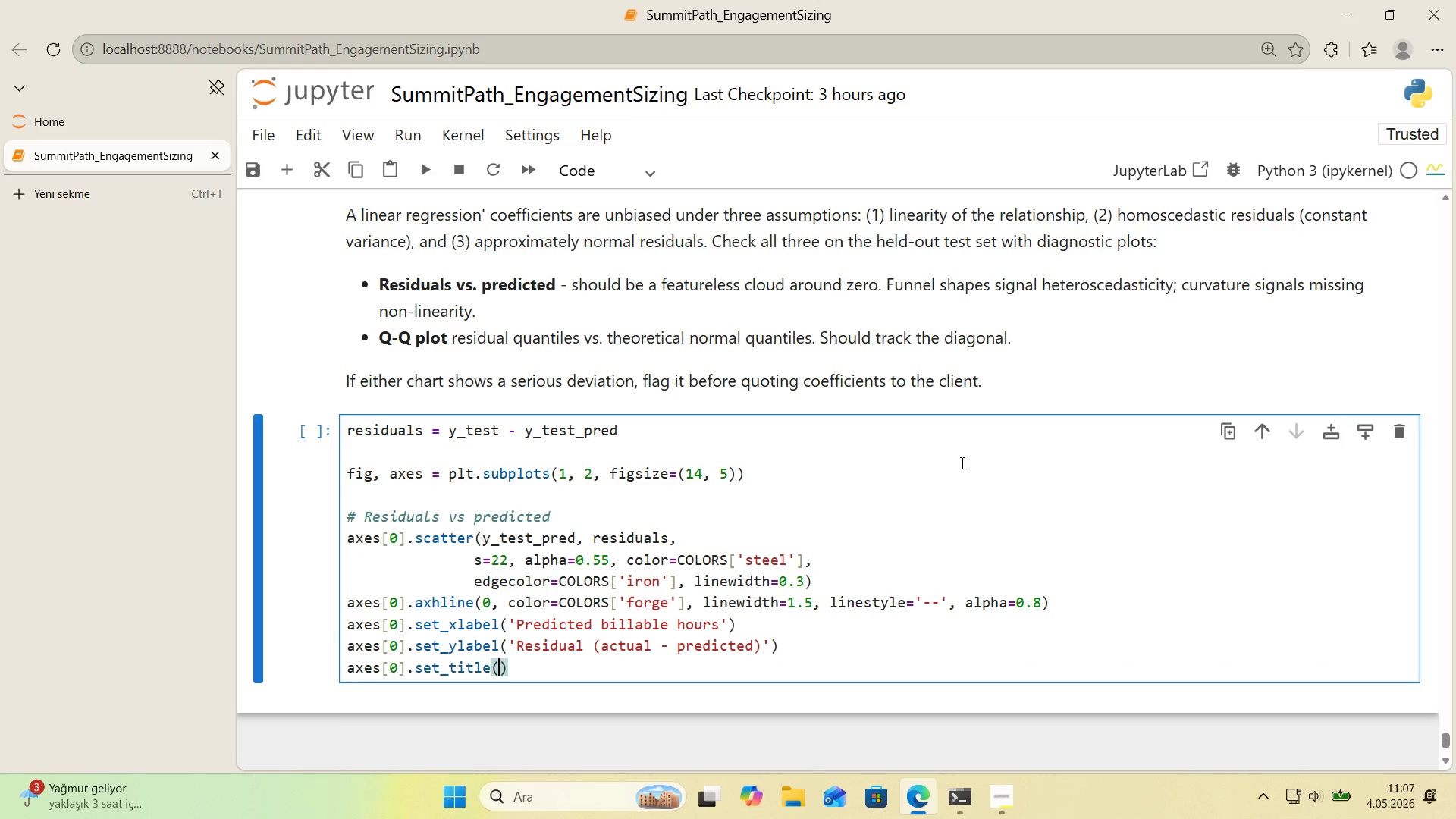 
type(@@)
 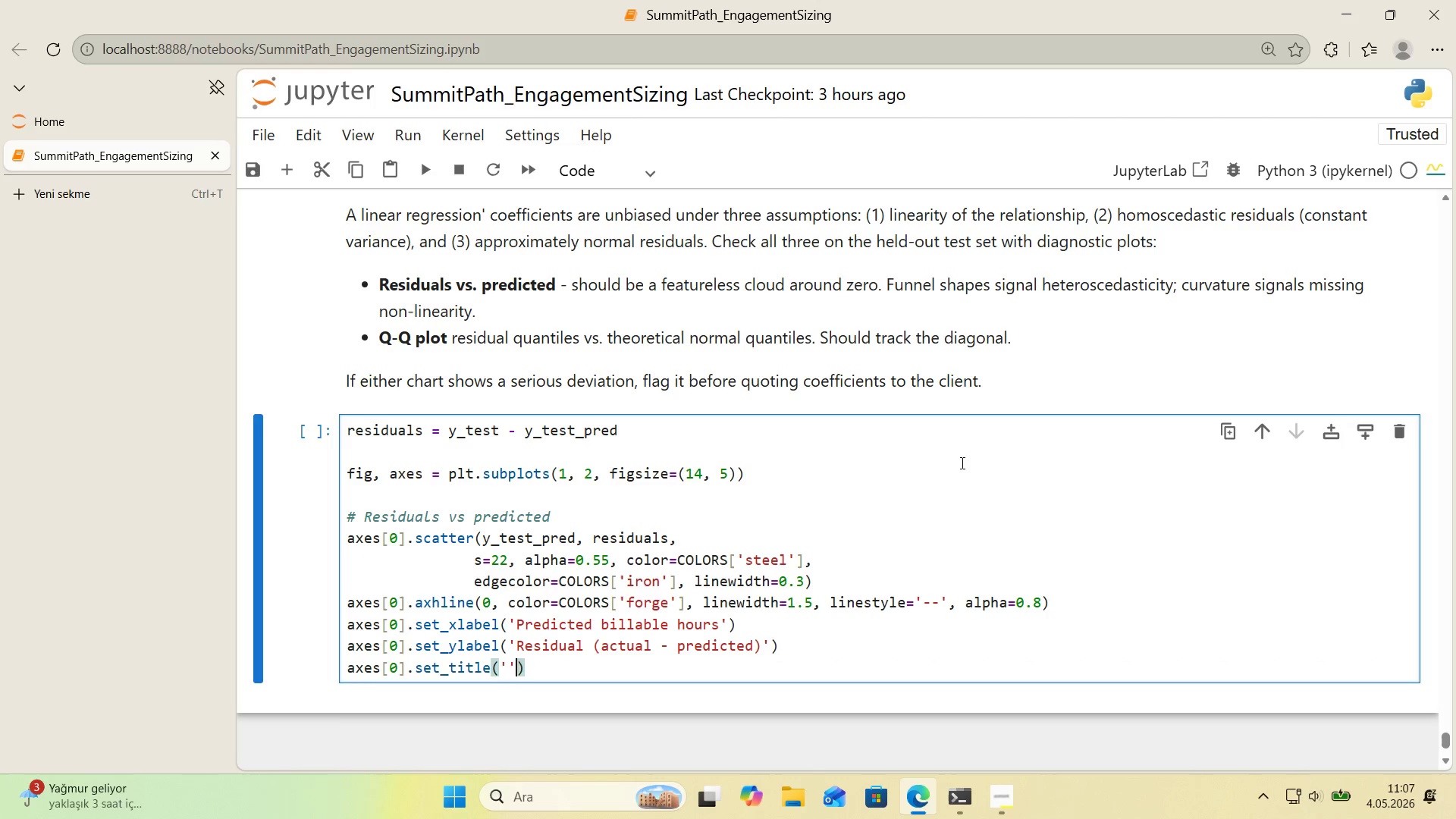 
key(ArrowLeft)
 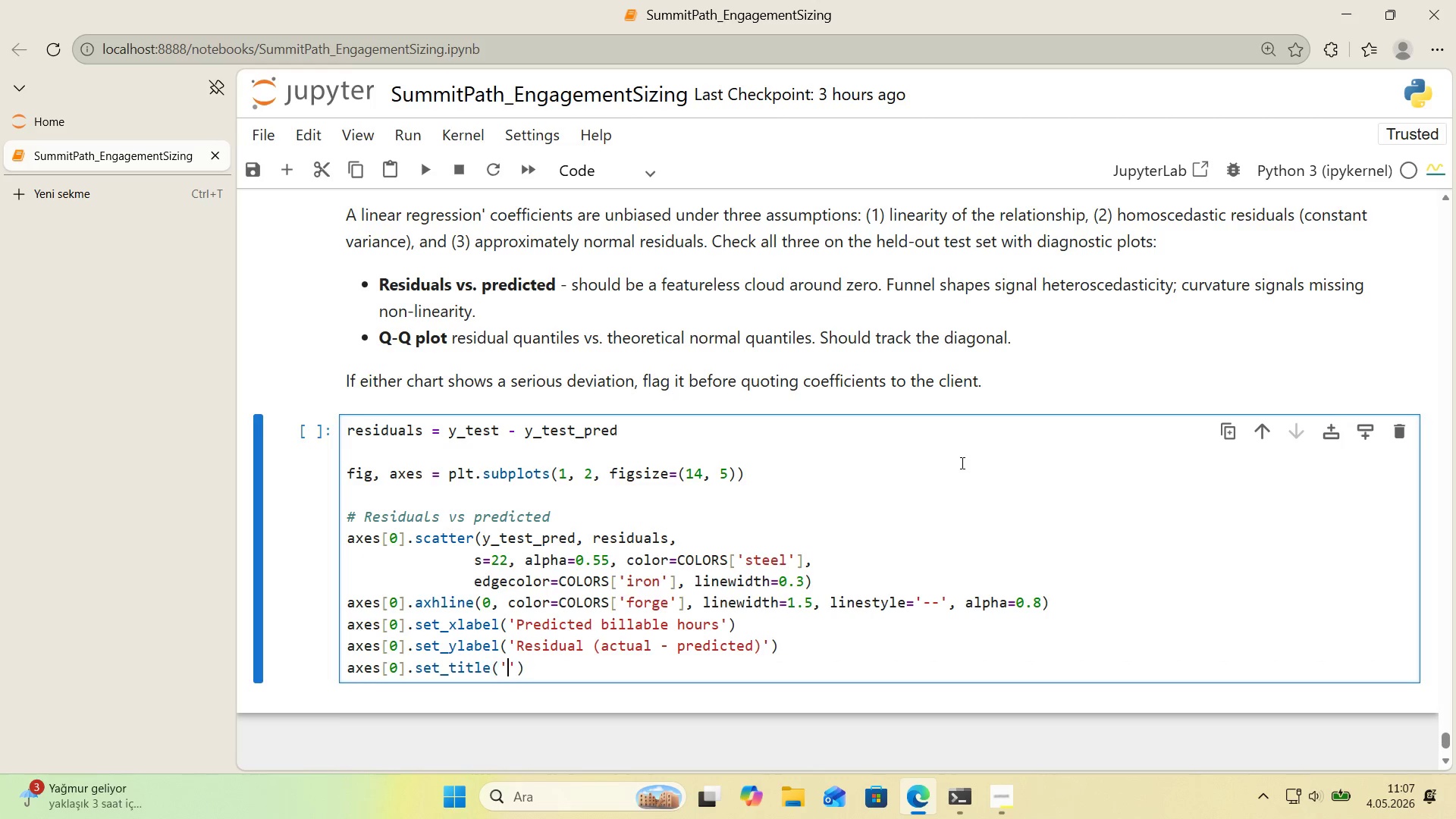 
type(Res'duals vs .)
key(Backspace)
key(Backspace)
type(. pred'cted *()
 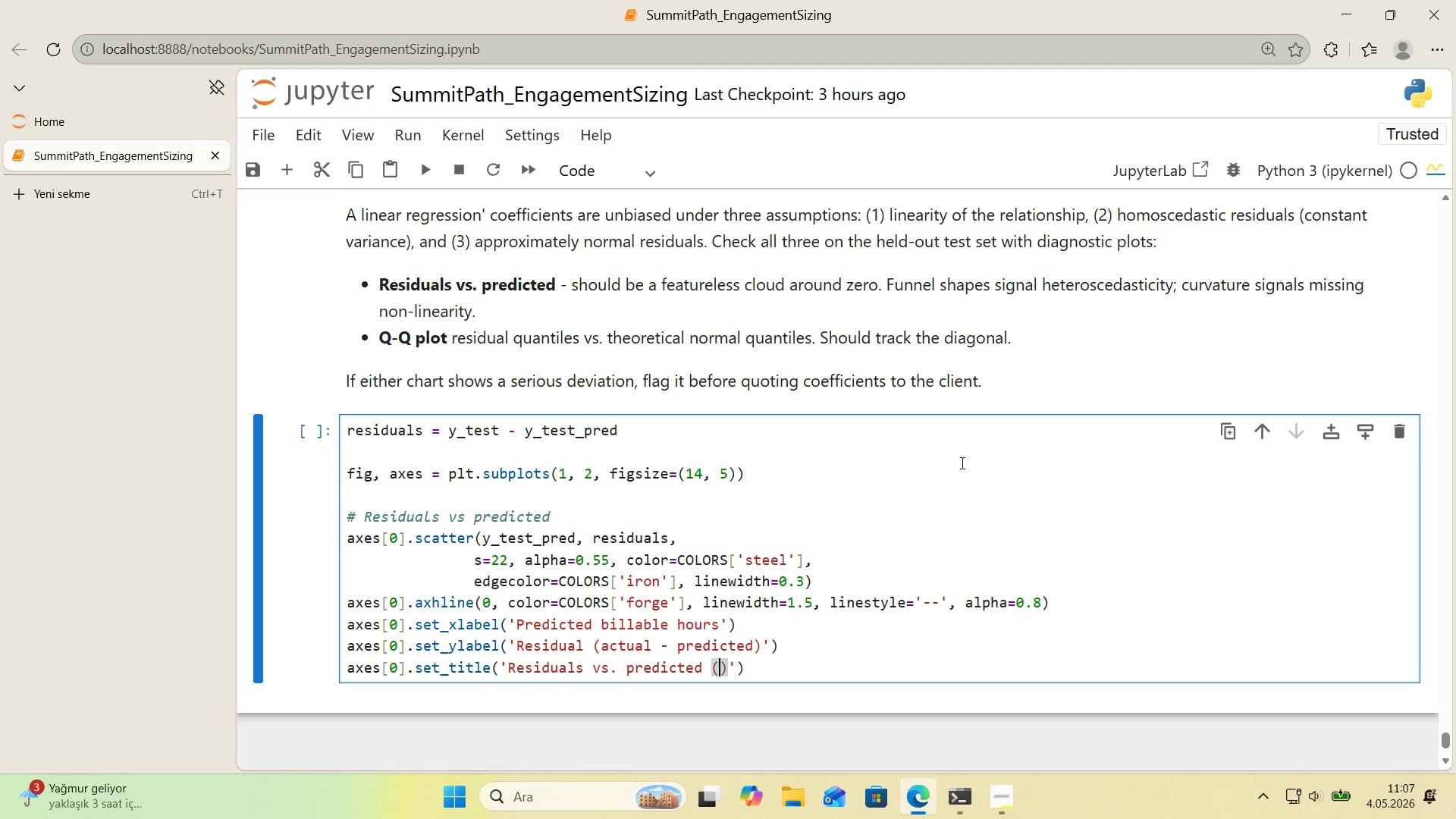 
 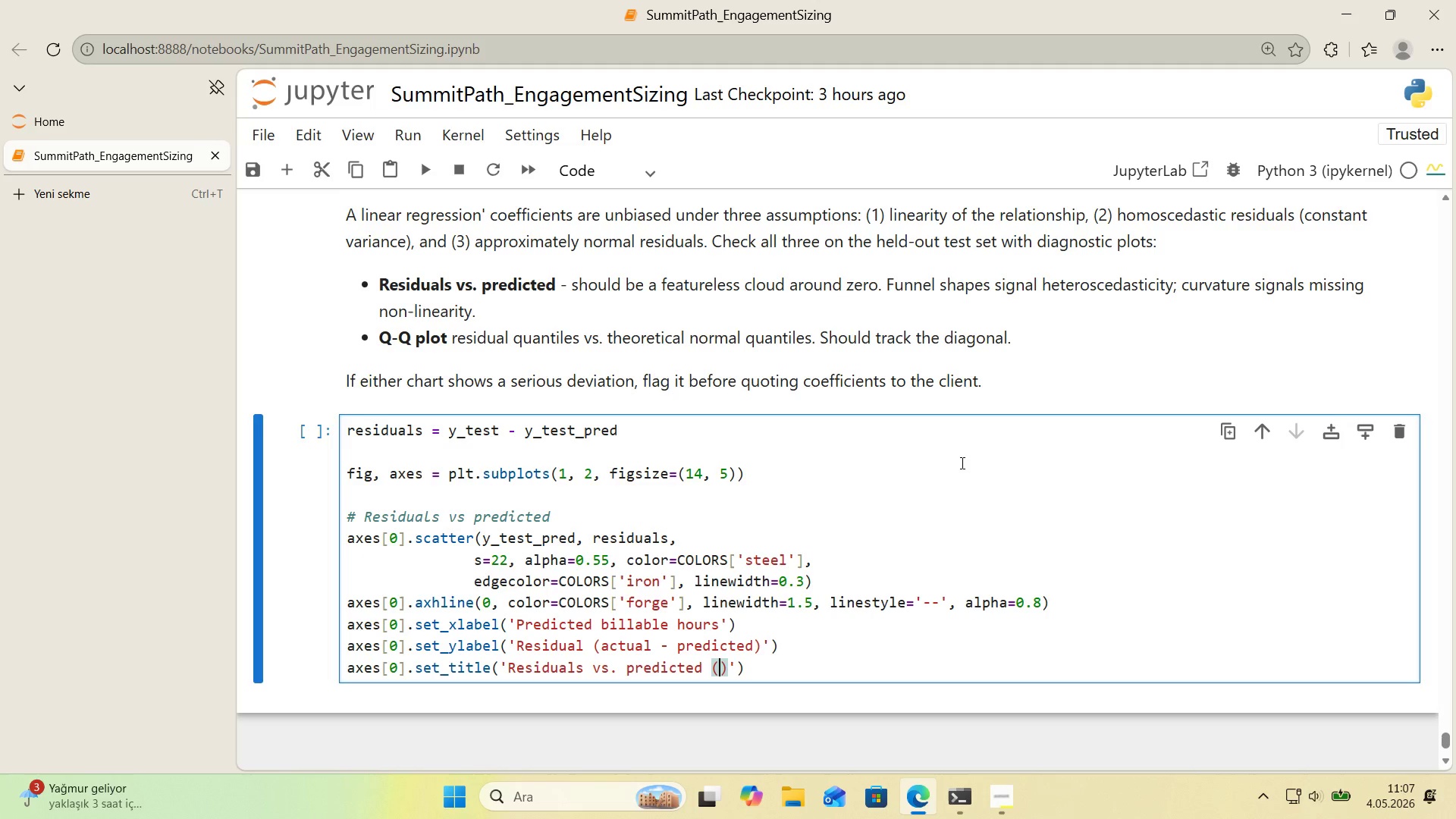 
key(ArrowLeft)
 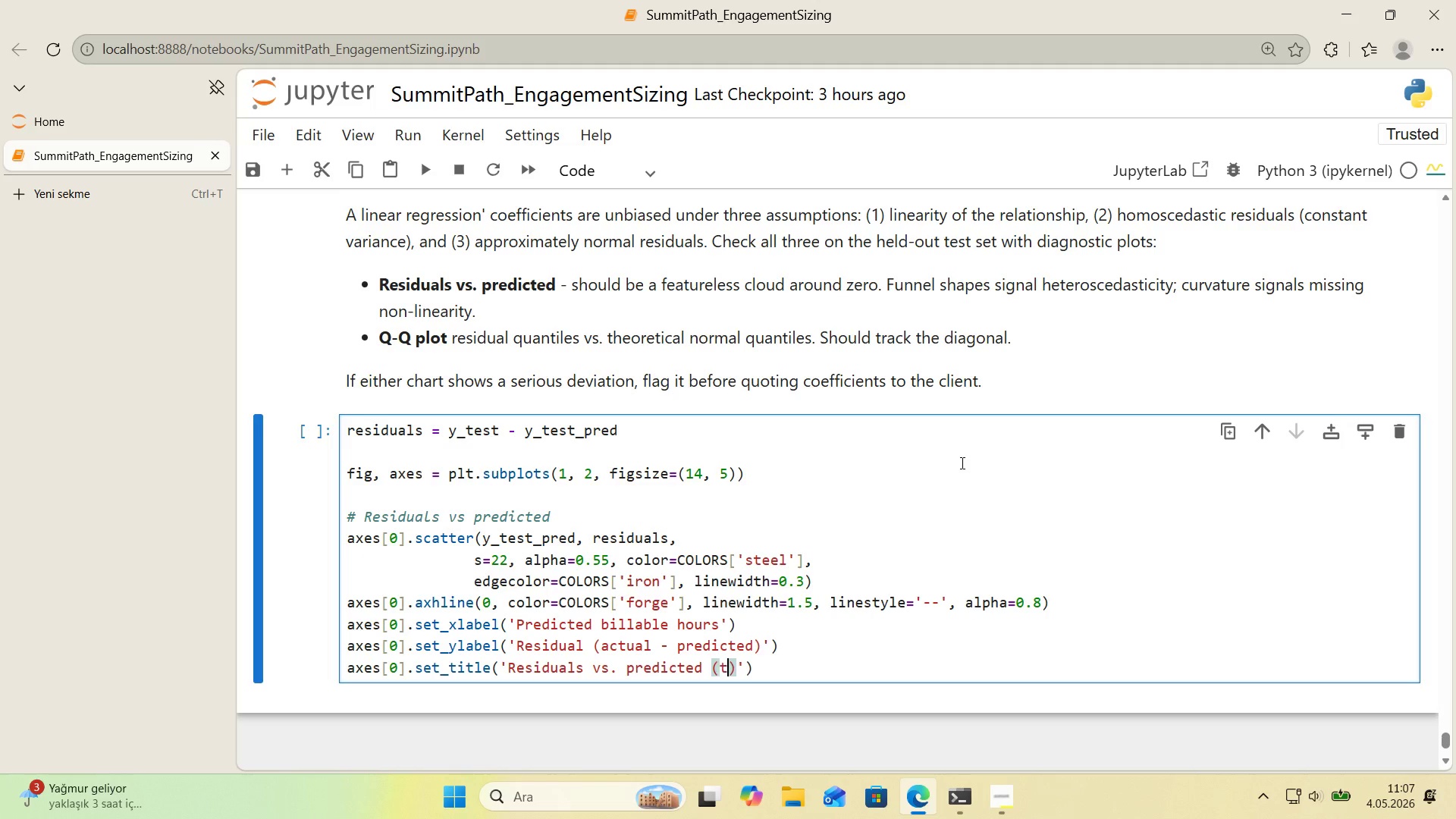 
type(tt)
key(Backspace)
type(st set)
 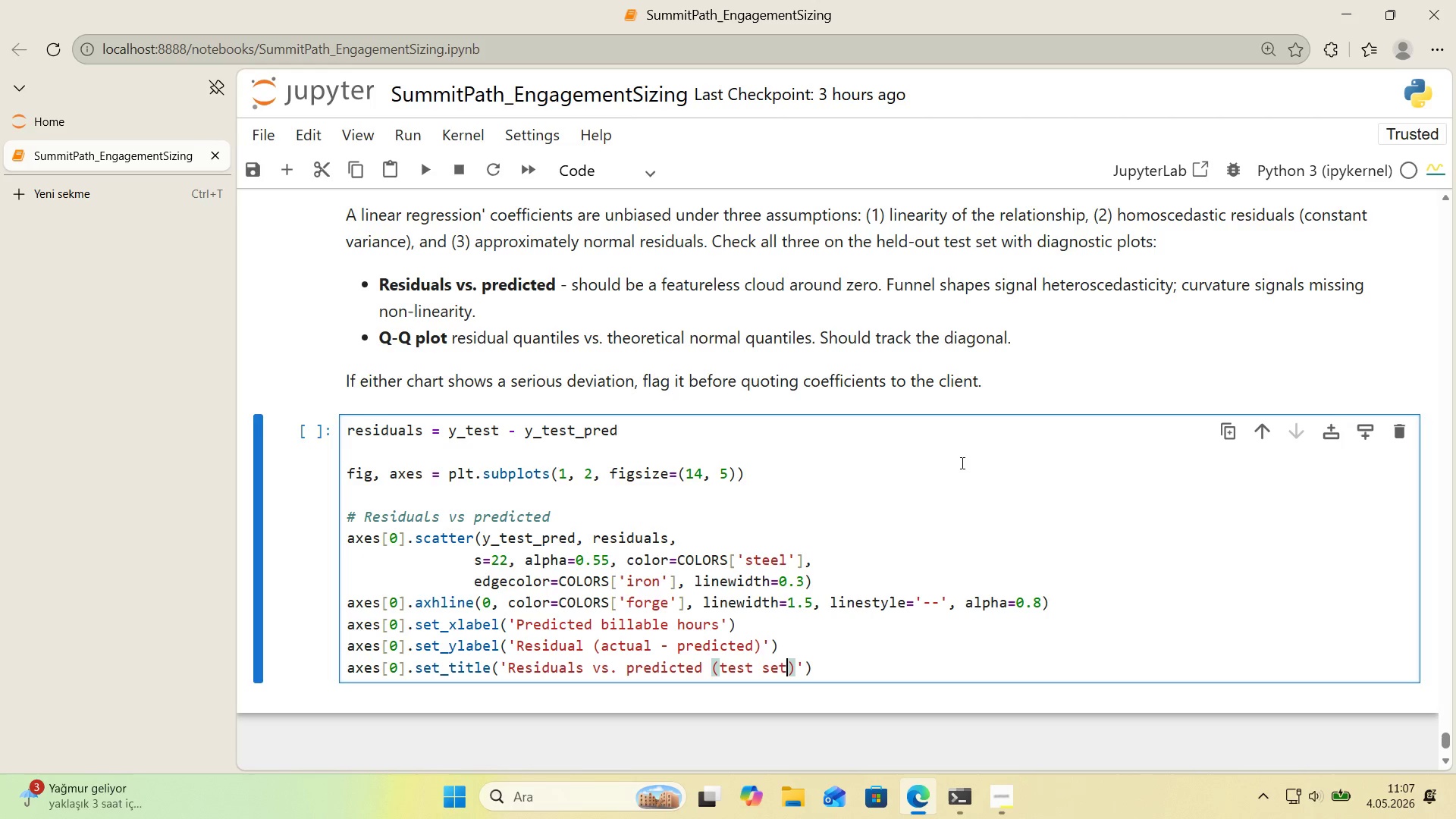 
key(ArrowRight)
 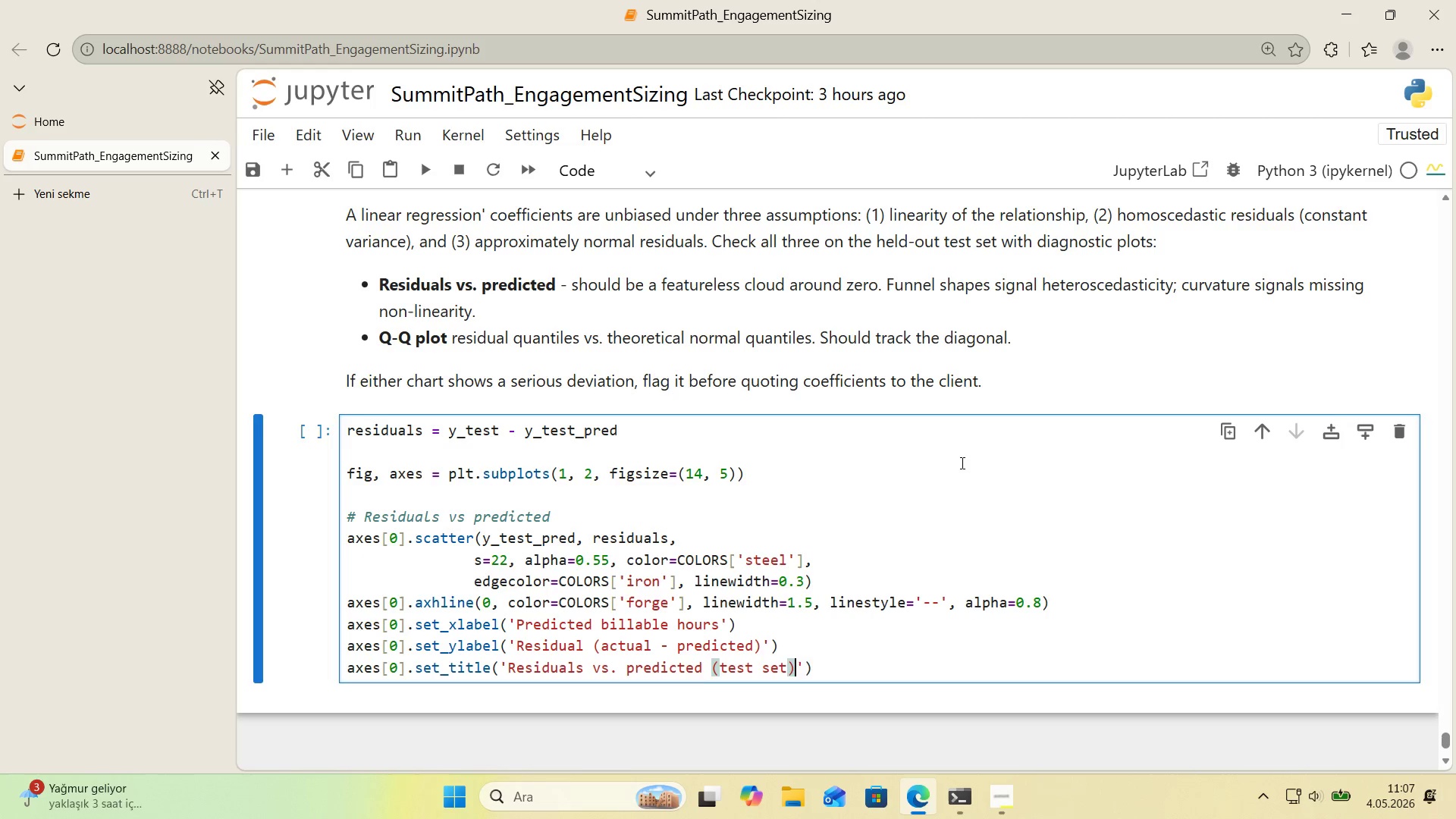 
key(ArrowRight)
 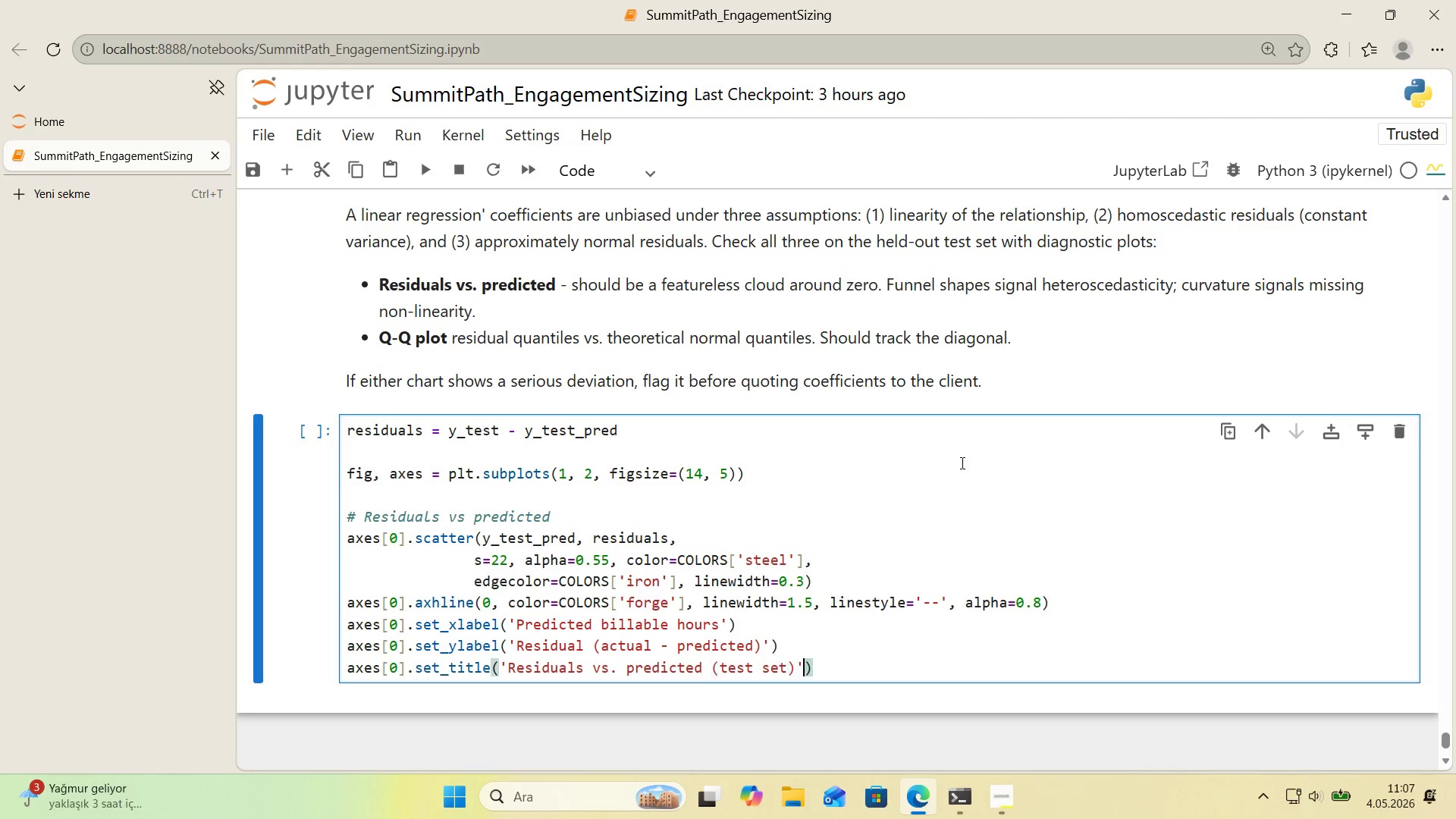 
key(ArrowRight)
 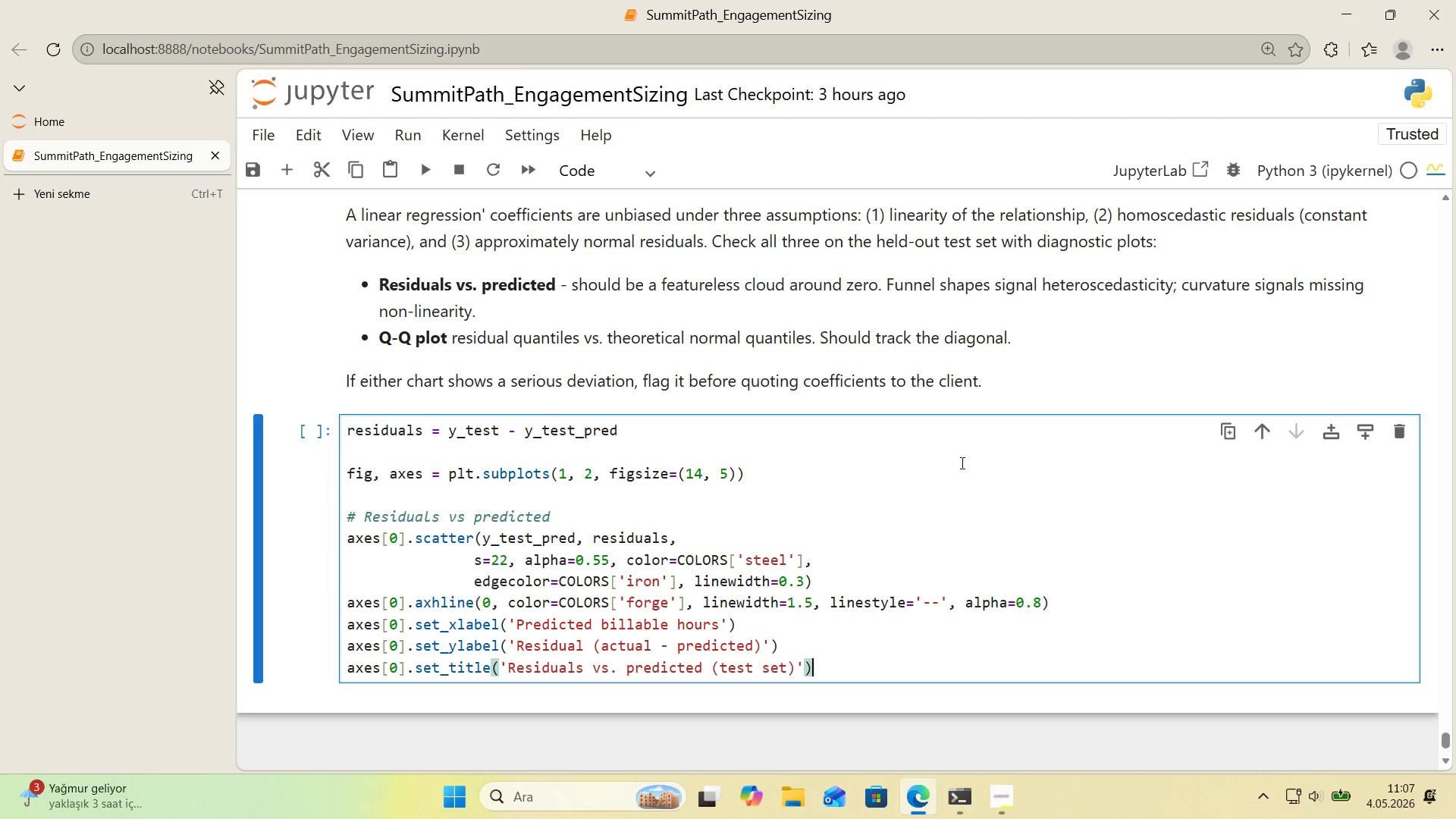 
key(ArrowLeft)
 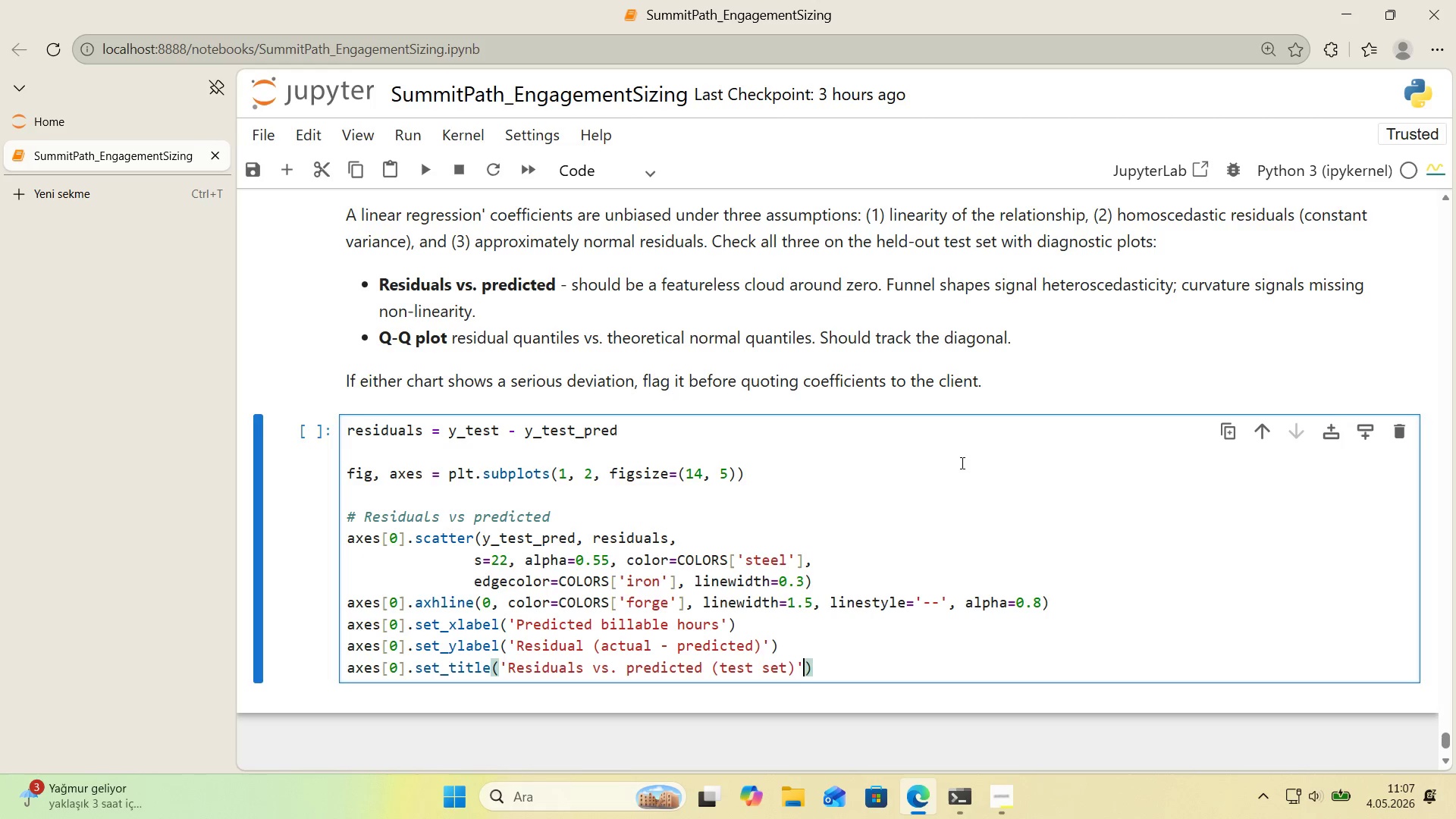 
key(Comma)
 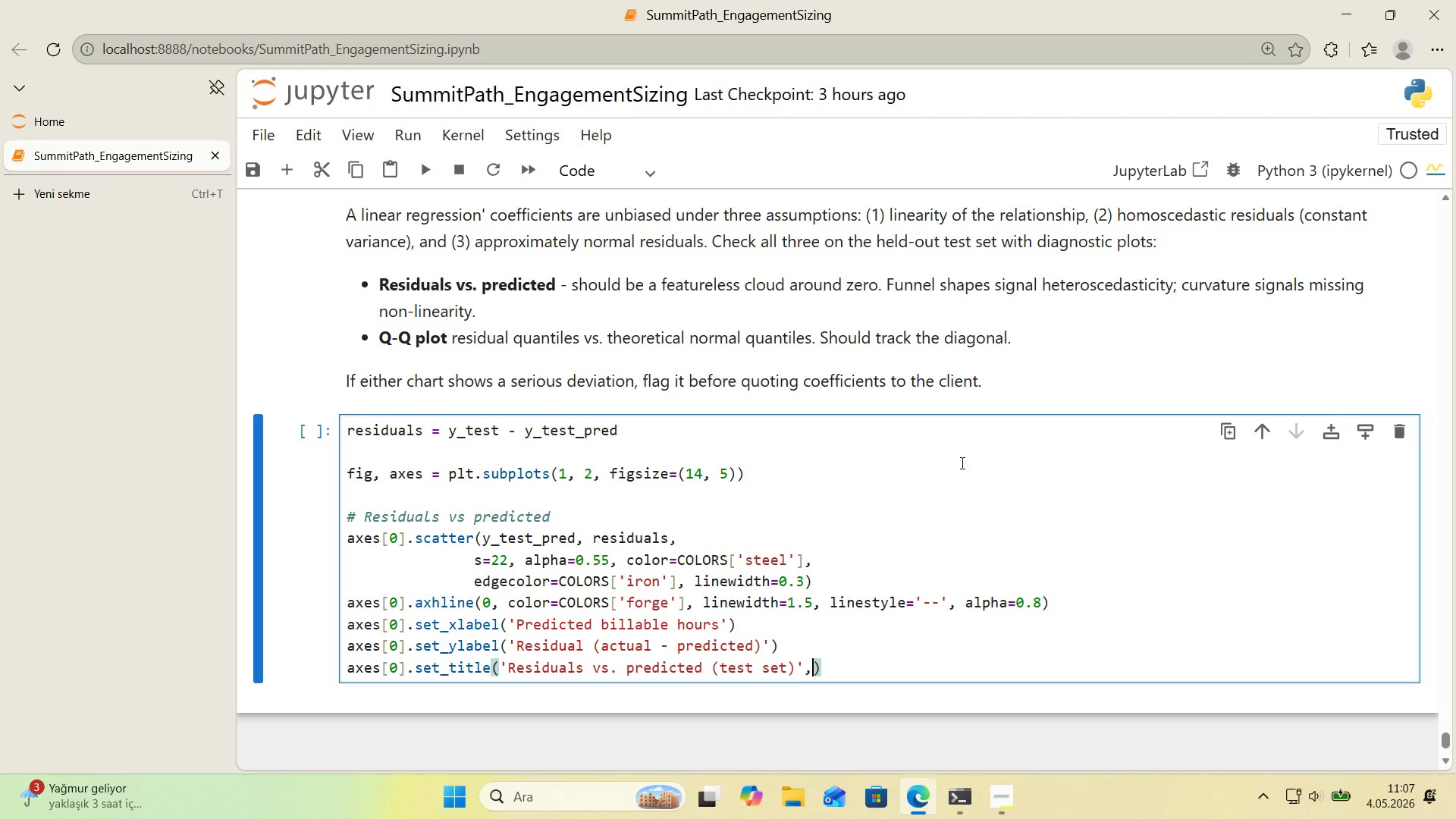 
key(Enter)
 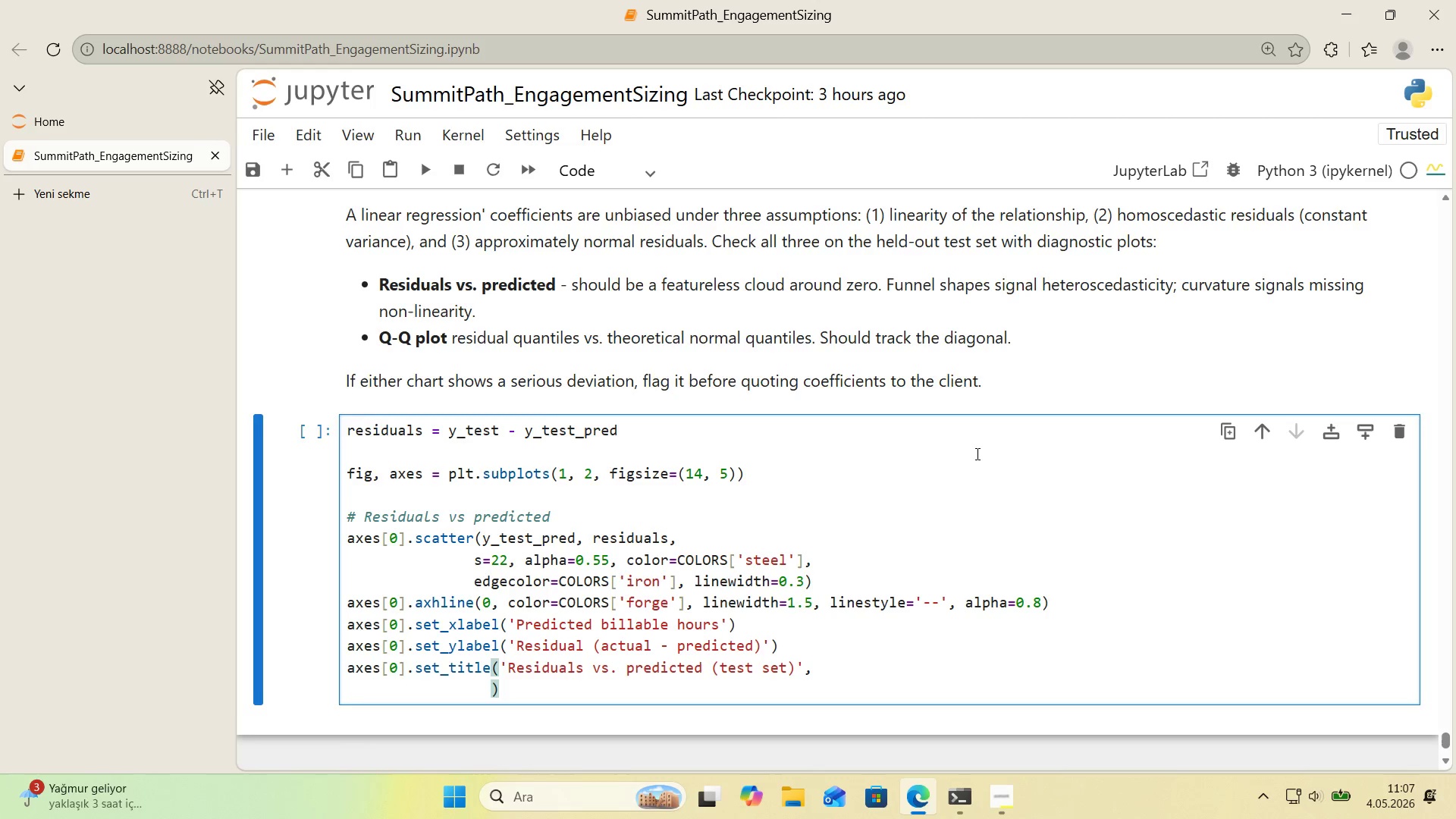 
key(F)
 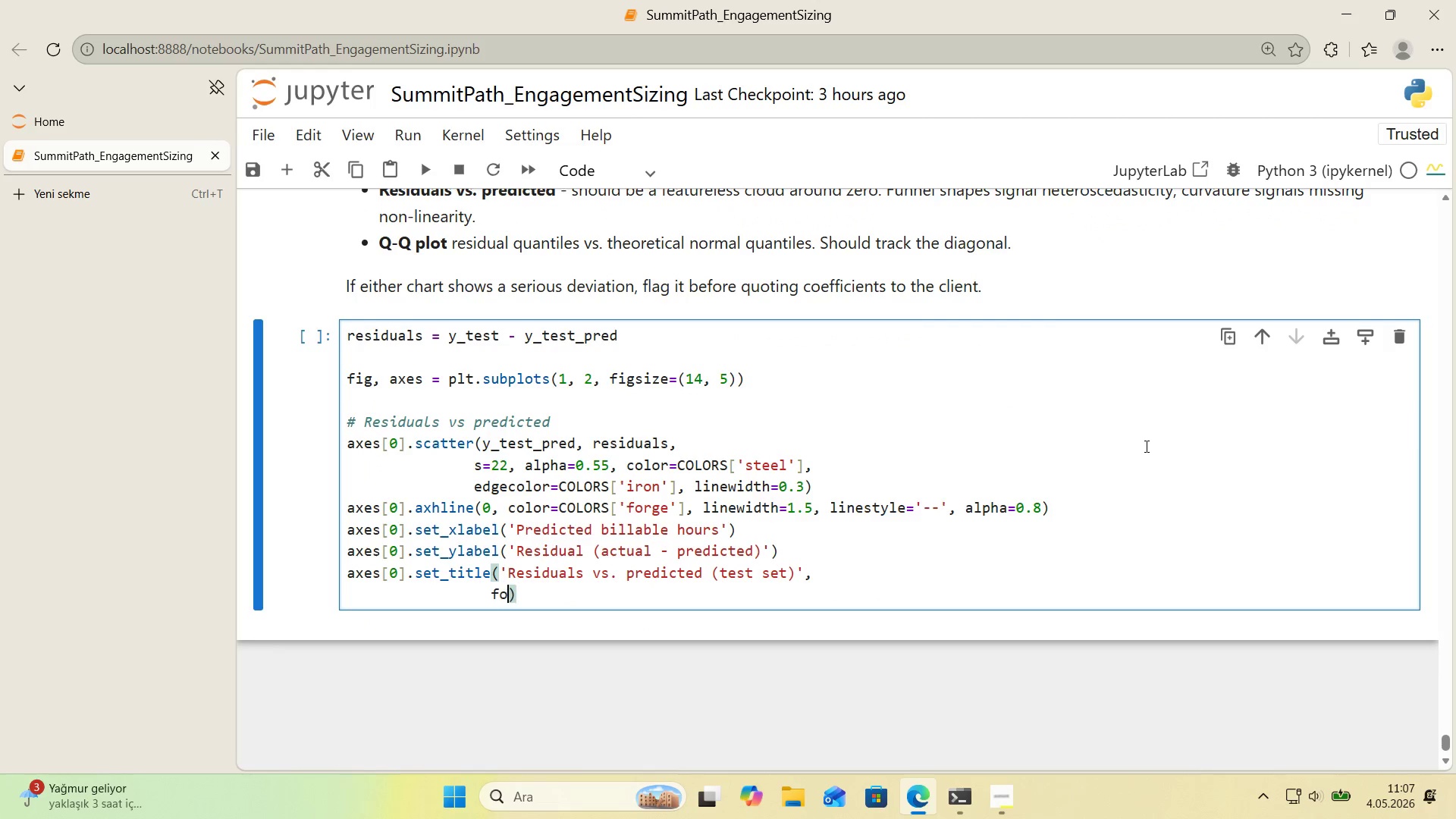 
scroll: coordinate [979, 453], scroll_direction: down, amount: 1.0
 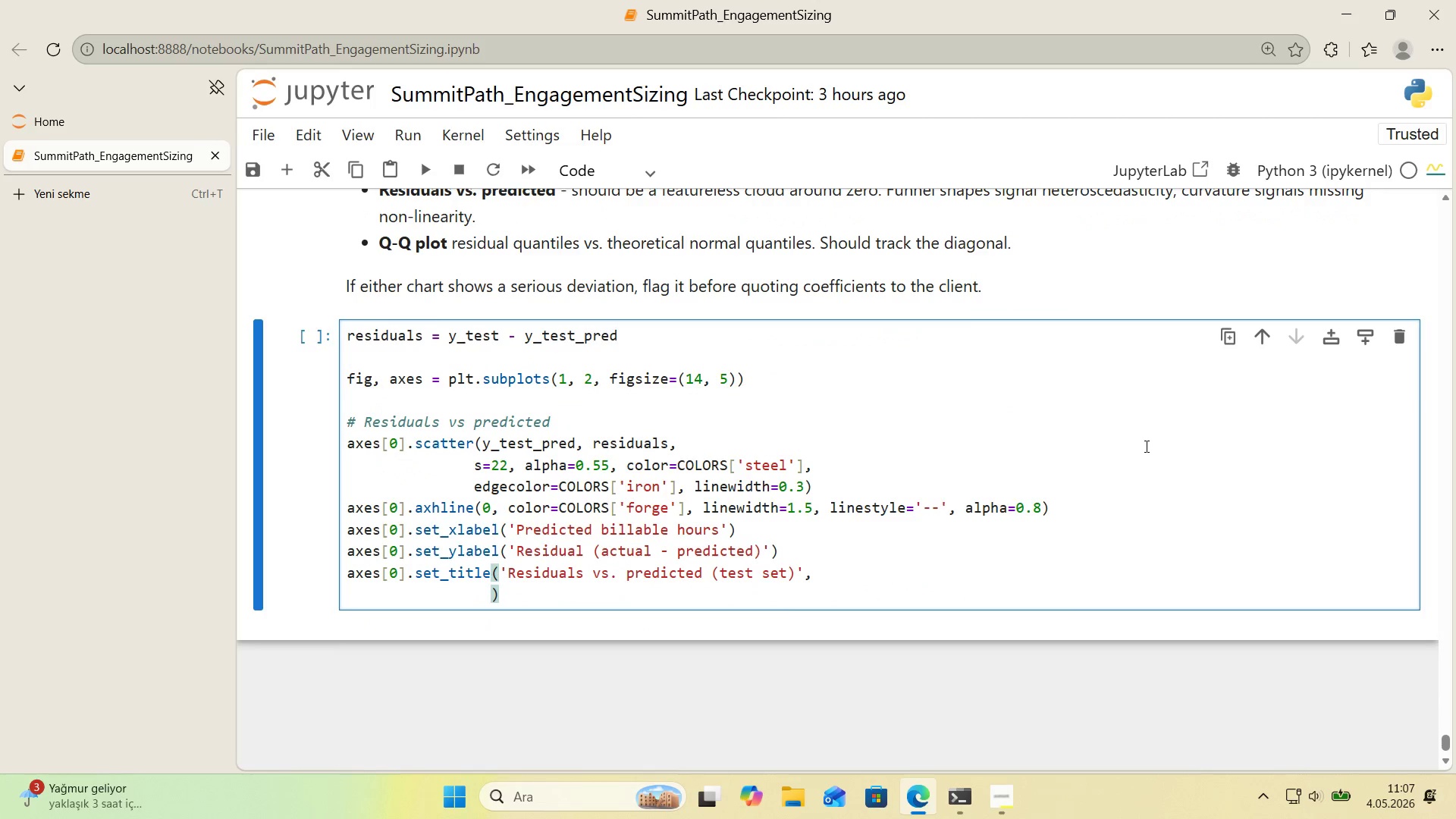 
type(ontwe'ght)@@)
 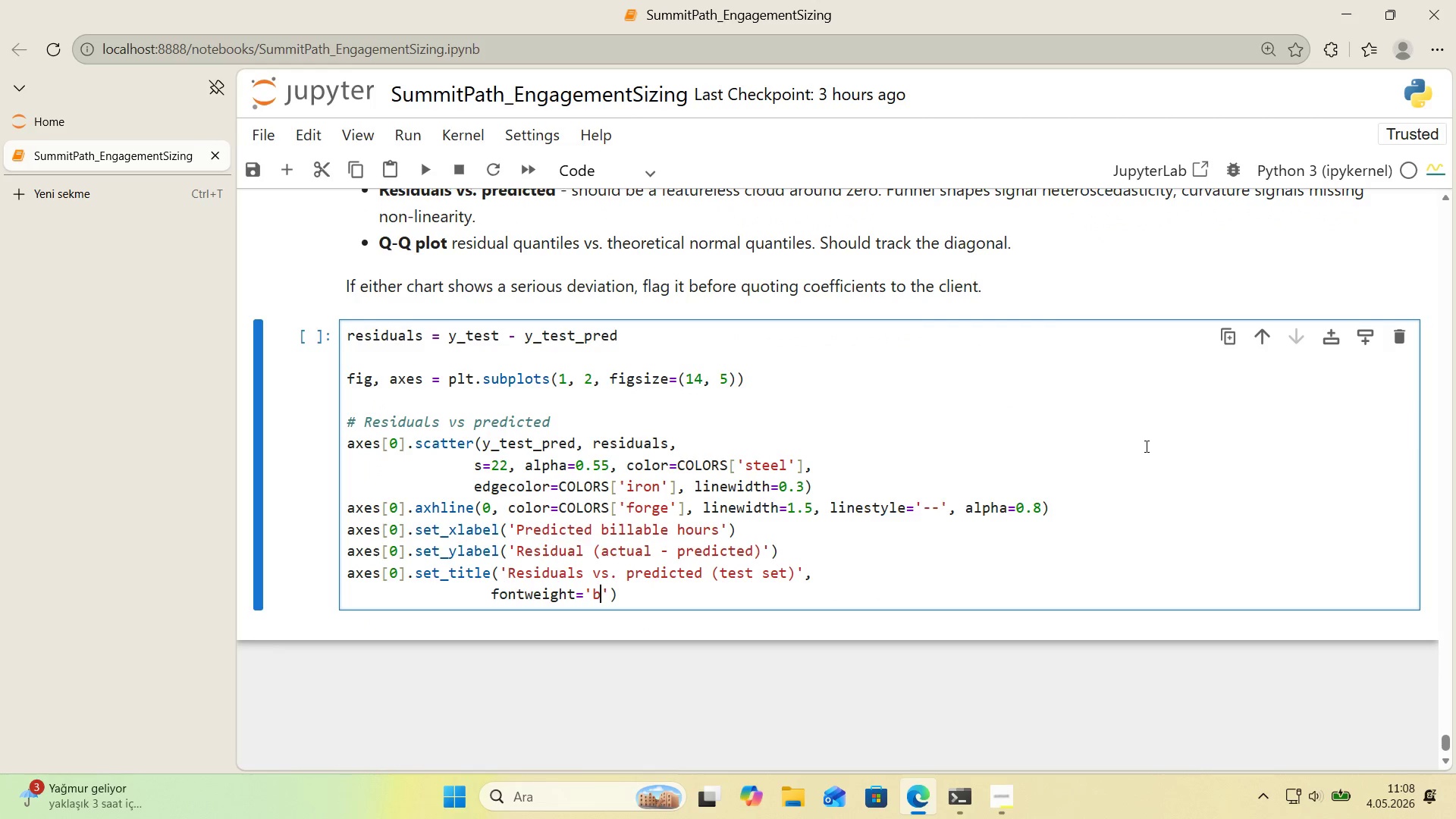 
 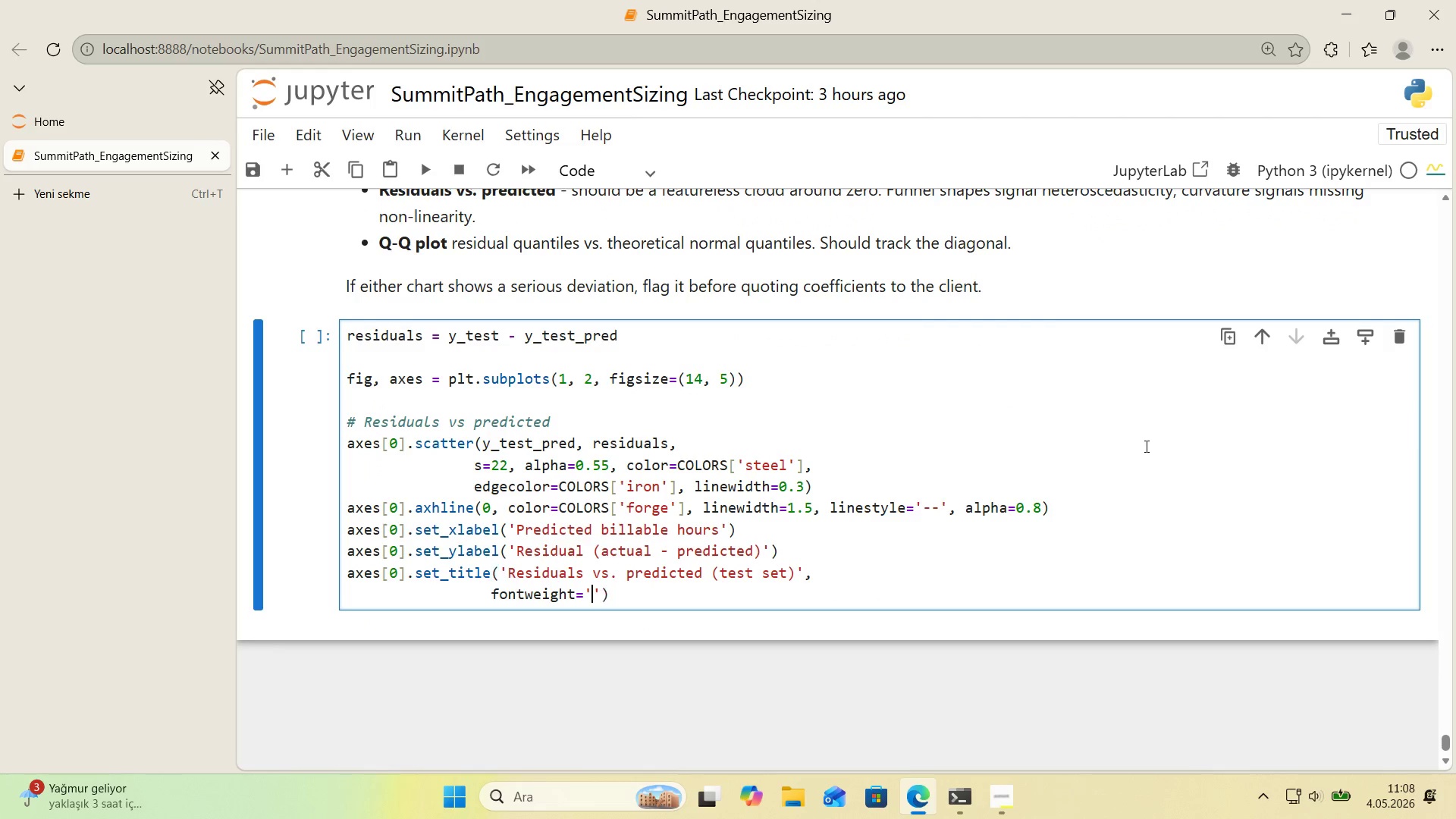 
key(ArrowLeft)
 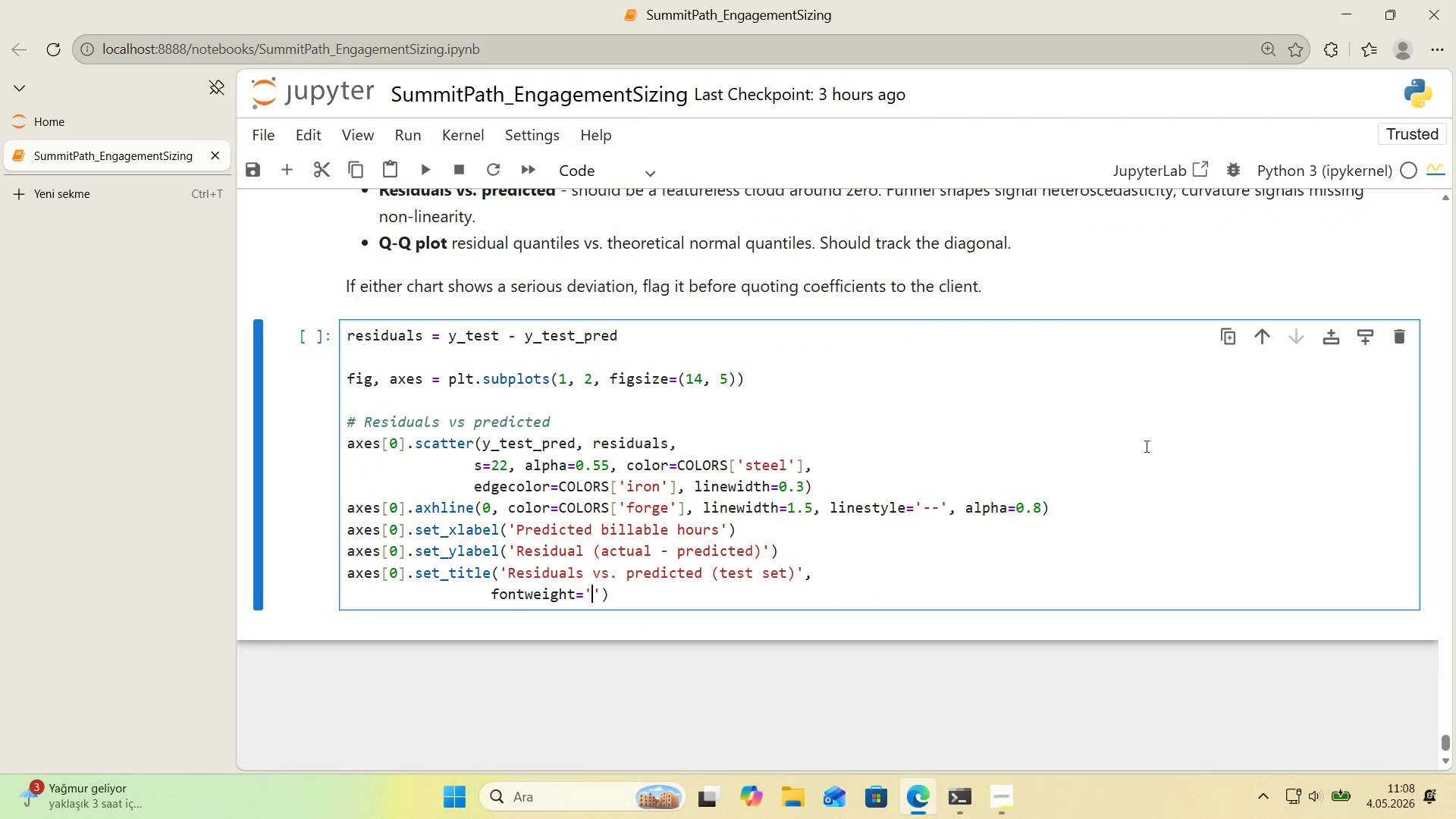 
type(bold)
 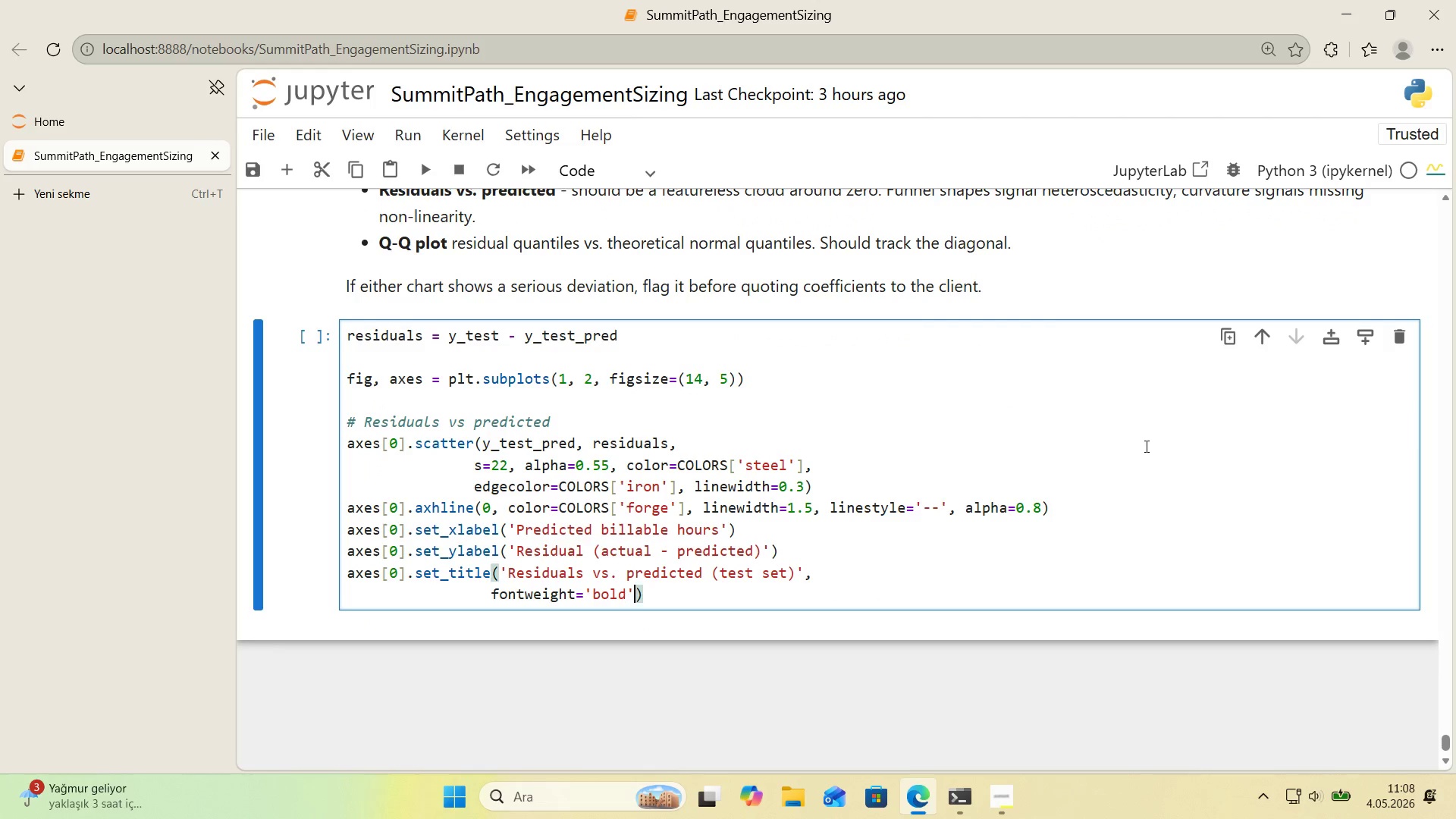 
key(ArrowRight)
 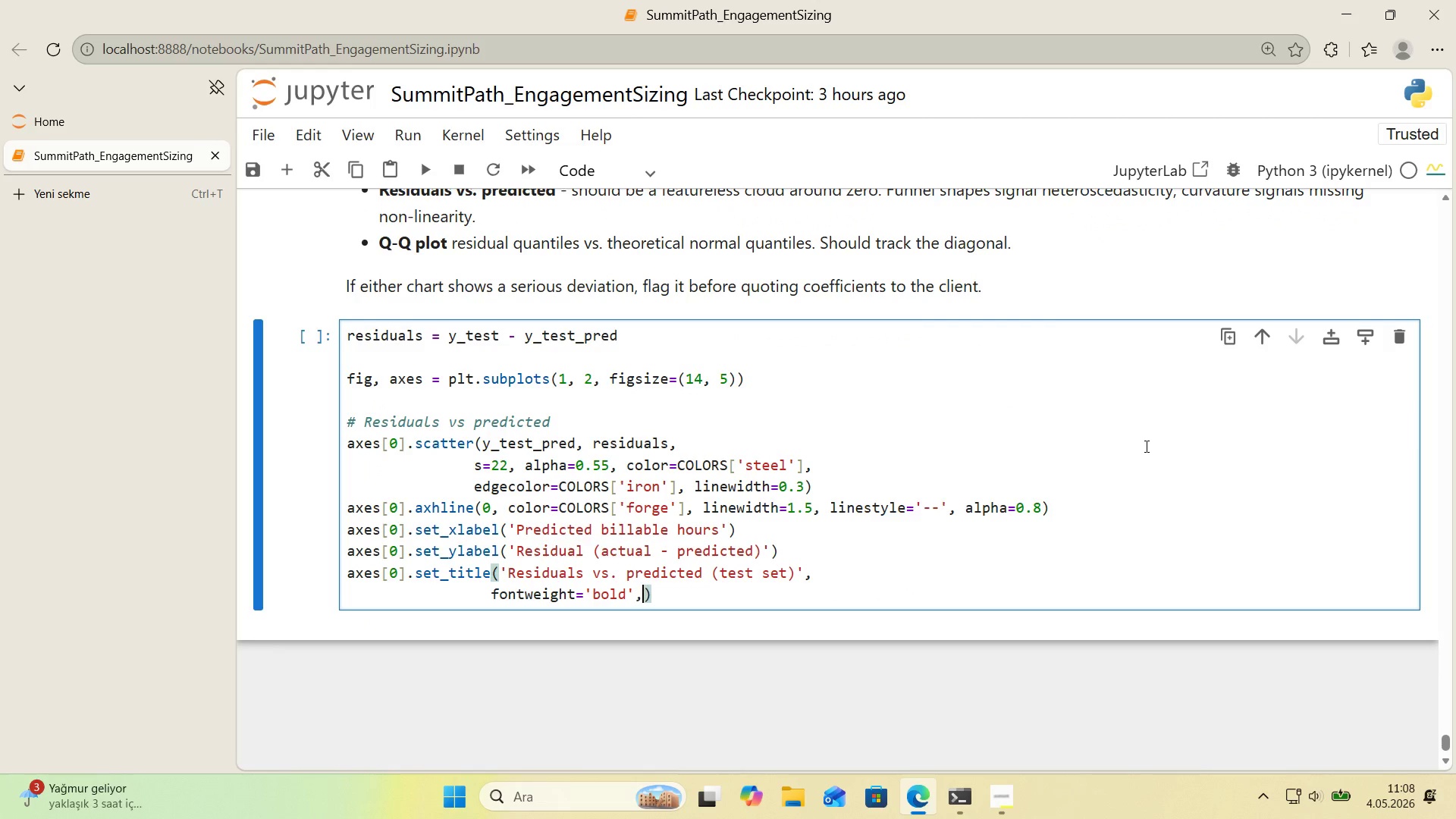 
type(, fonts'ze)12)
 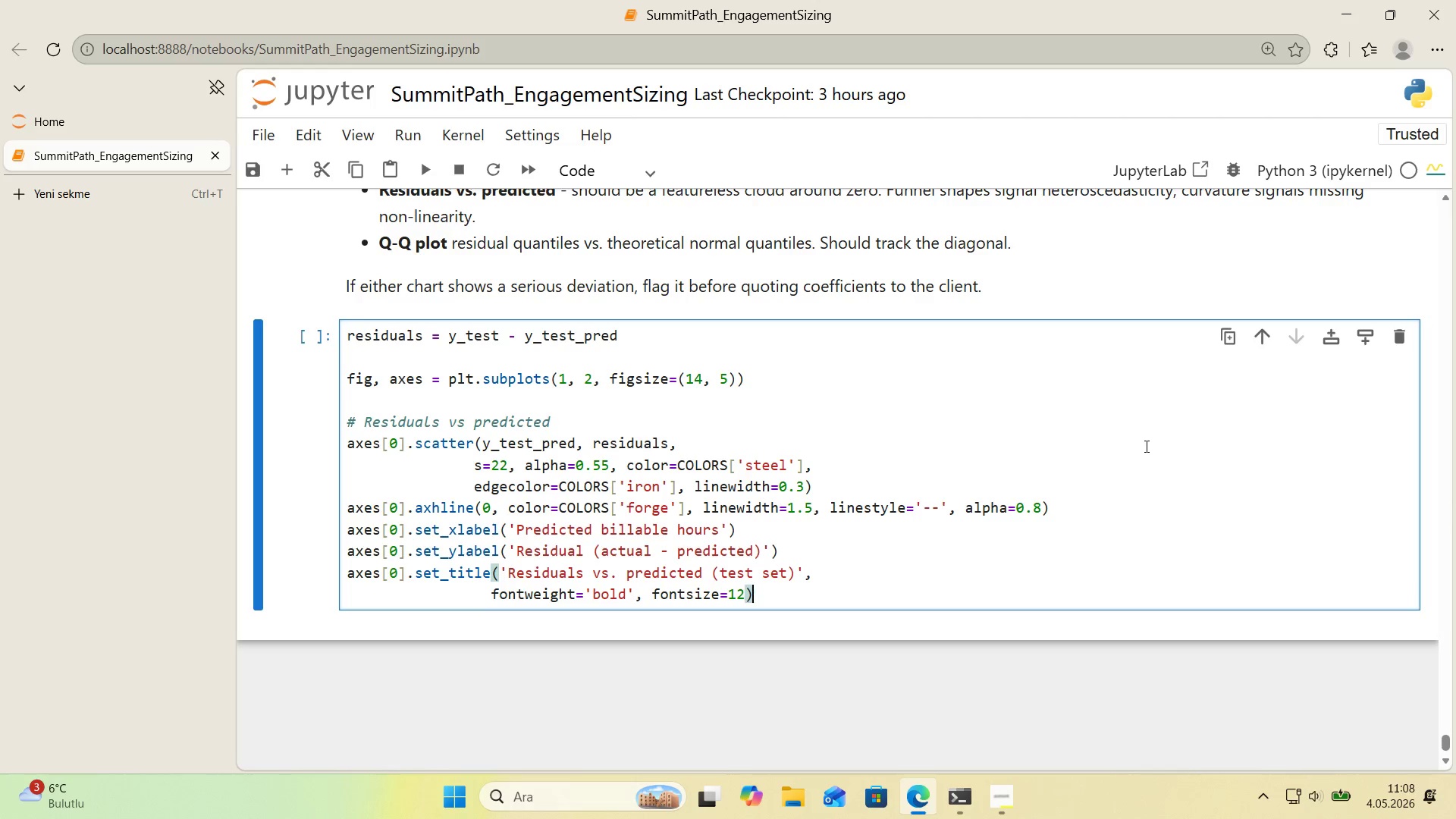 
 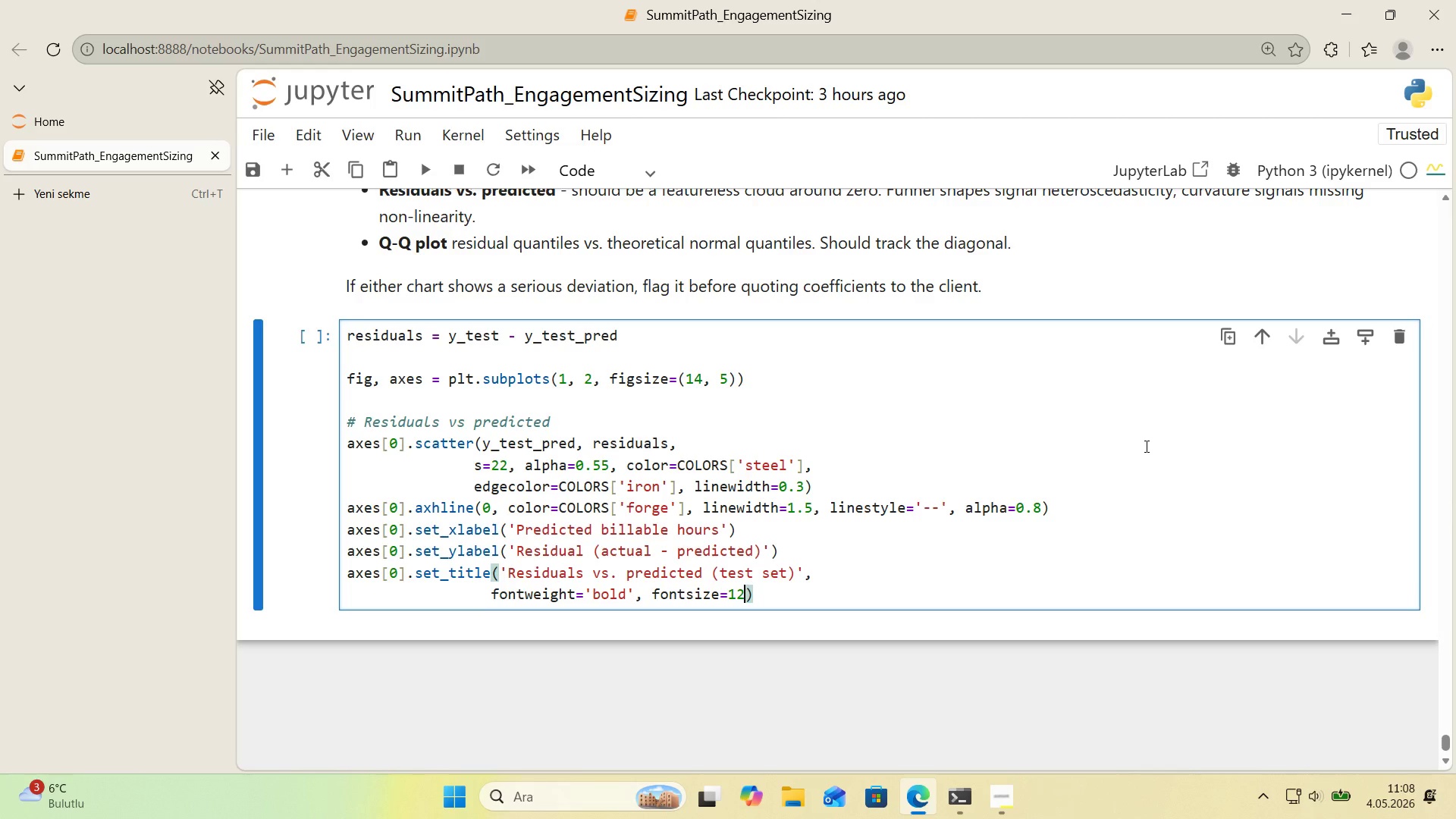 
key(ArrowRight)
 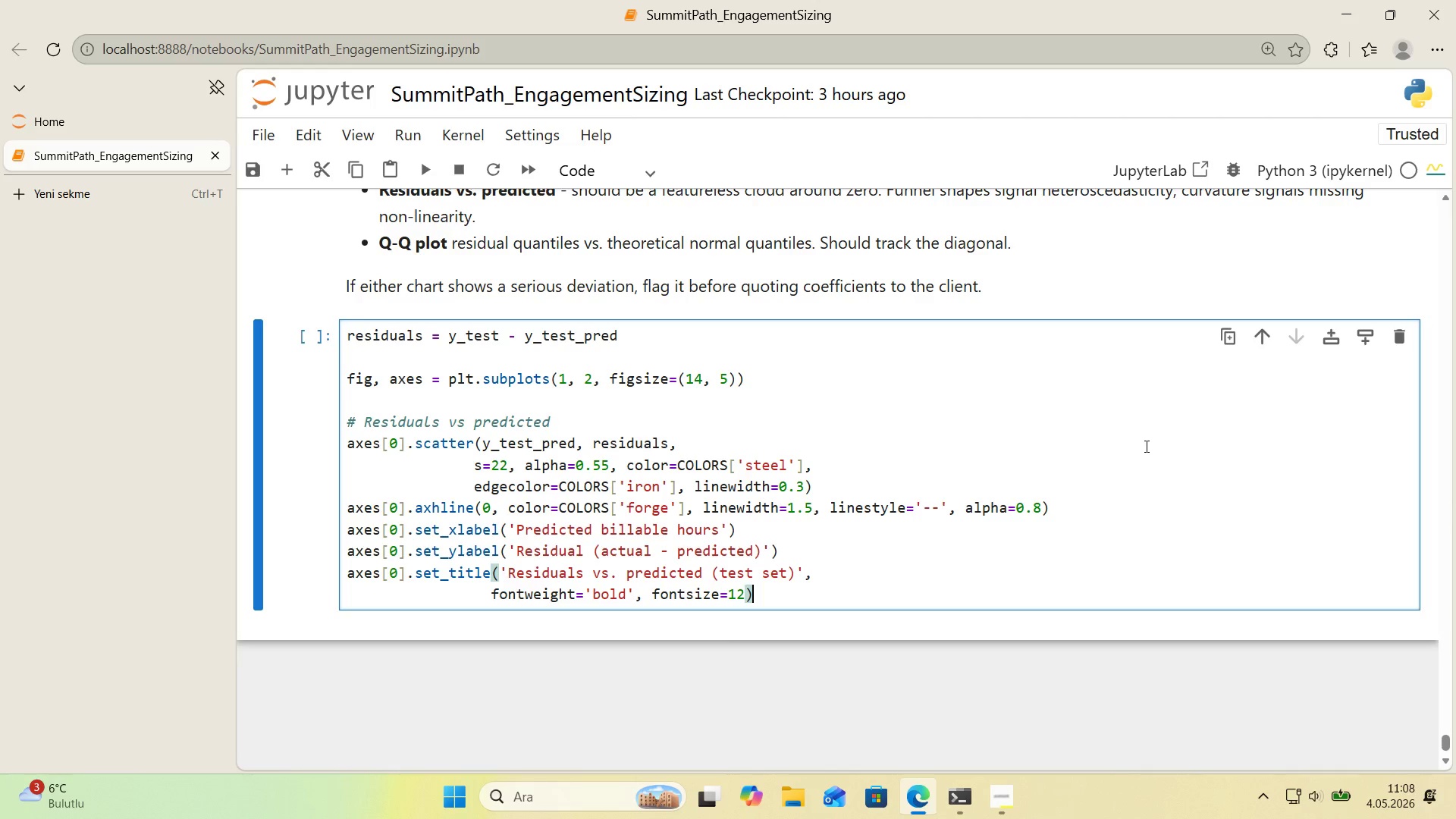 
key(Enter)
 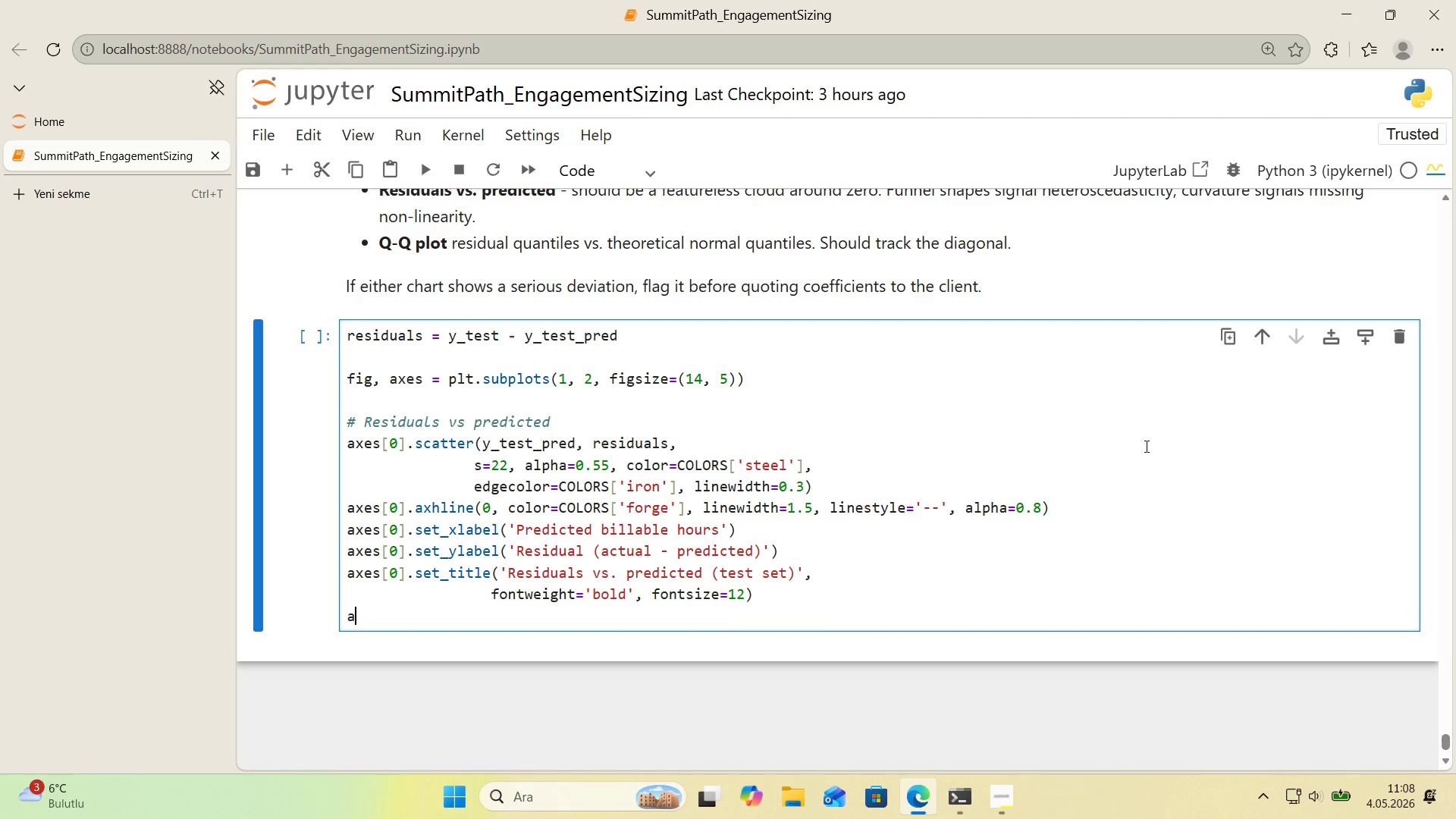 
type(axes)
 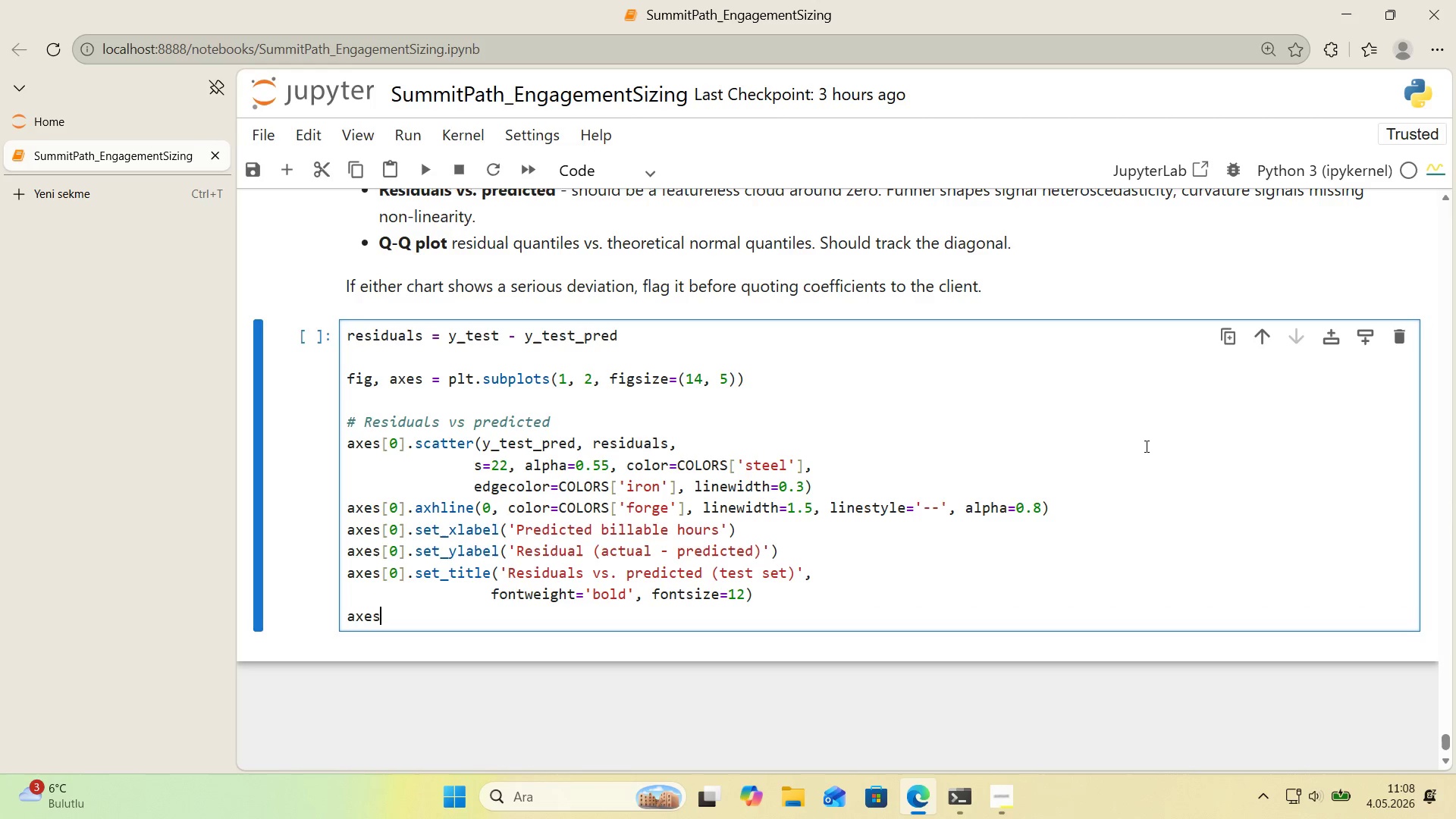 
key(Alt+Control+8)
 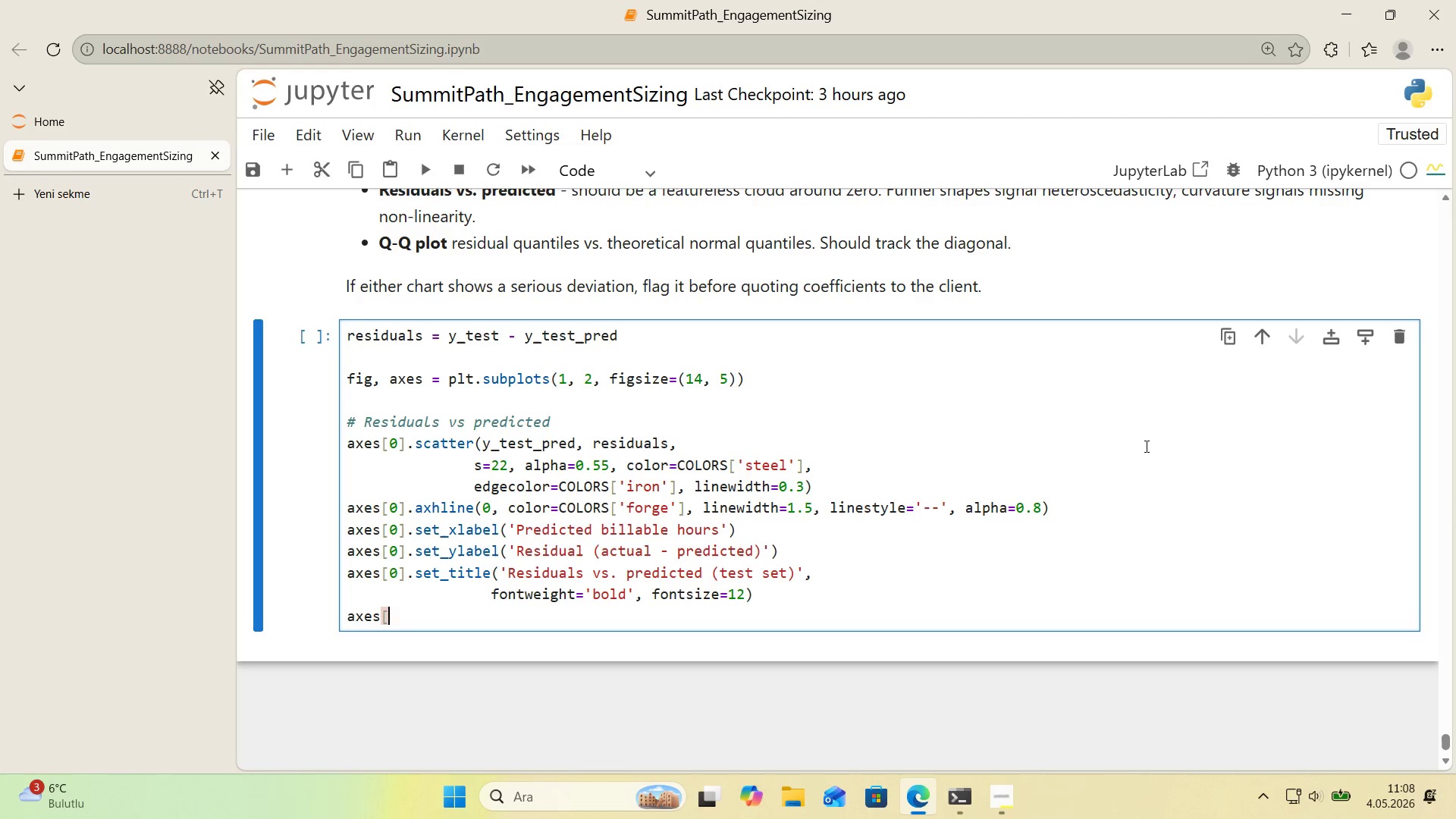 
key(Alt+Control+9)
 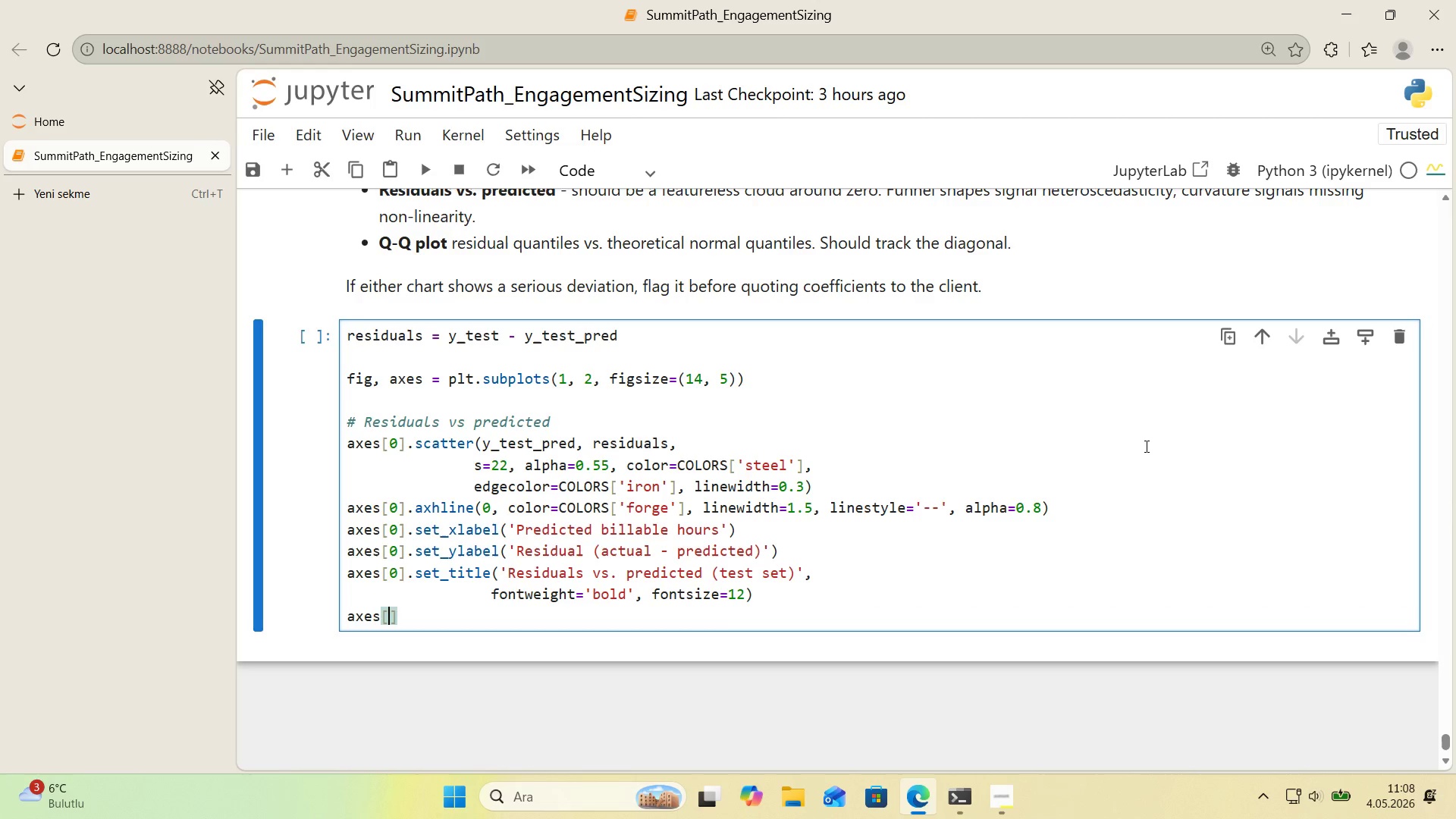 
key(ArrowLeft)
 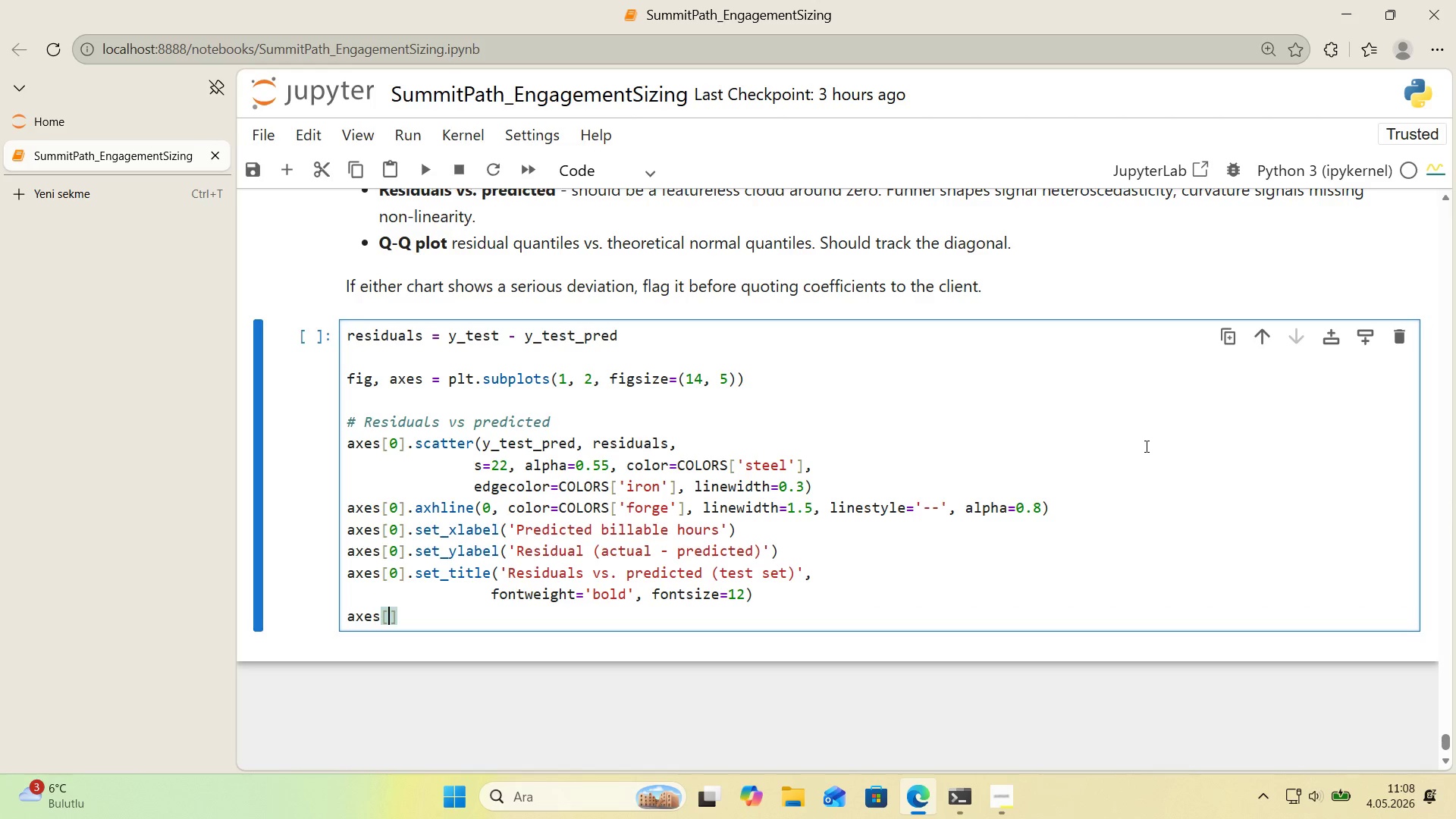 
type(0.gr'd)
 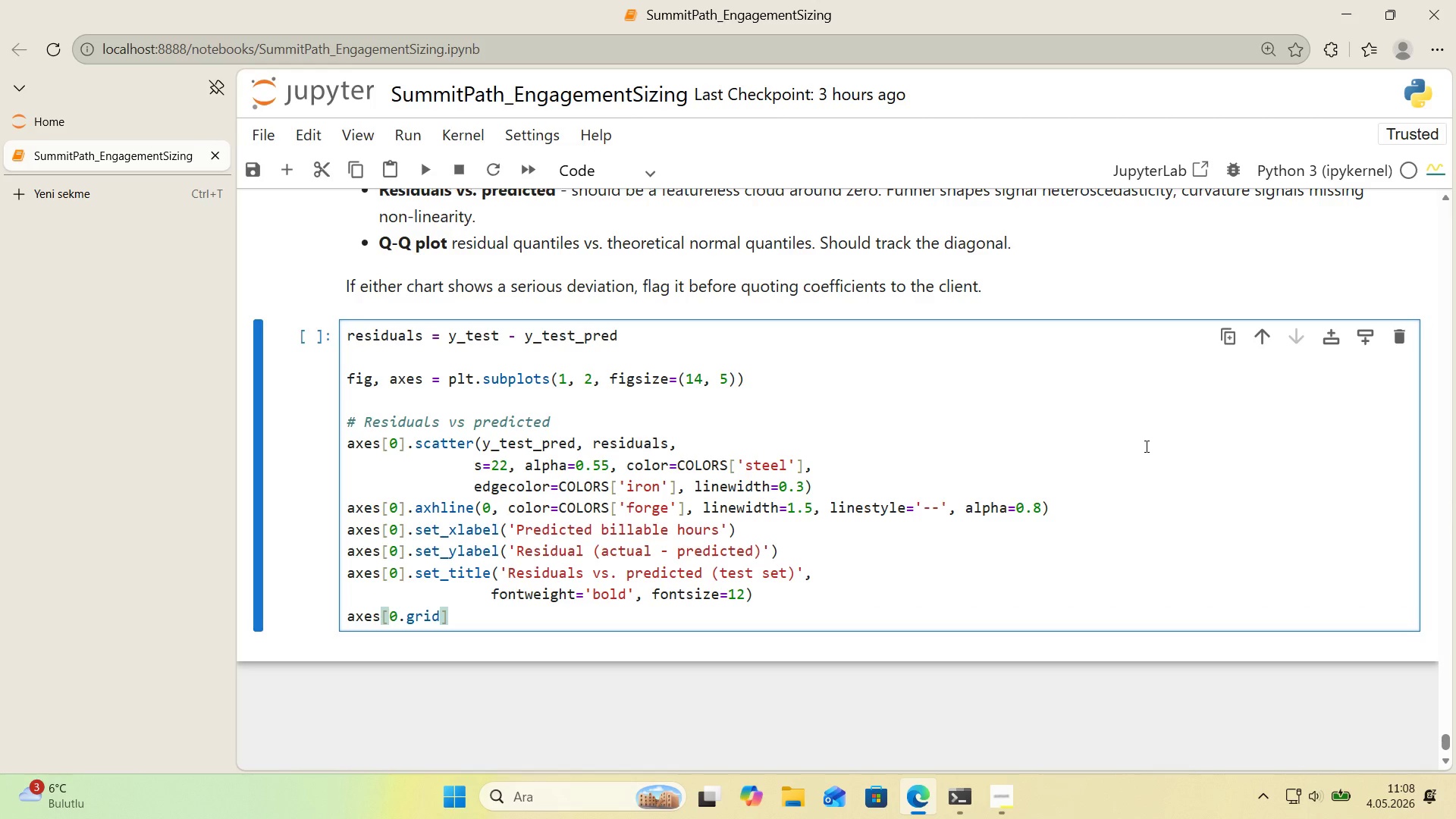 
key(ArrowRight)
 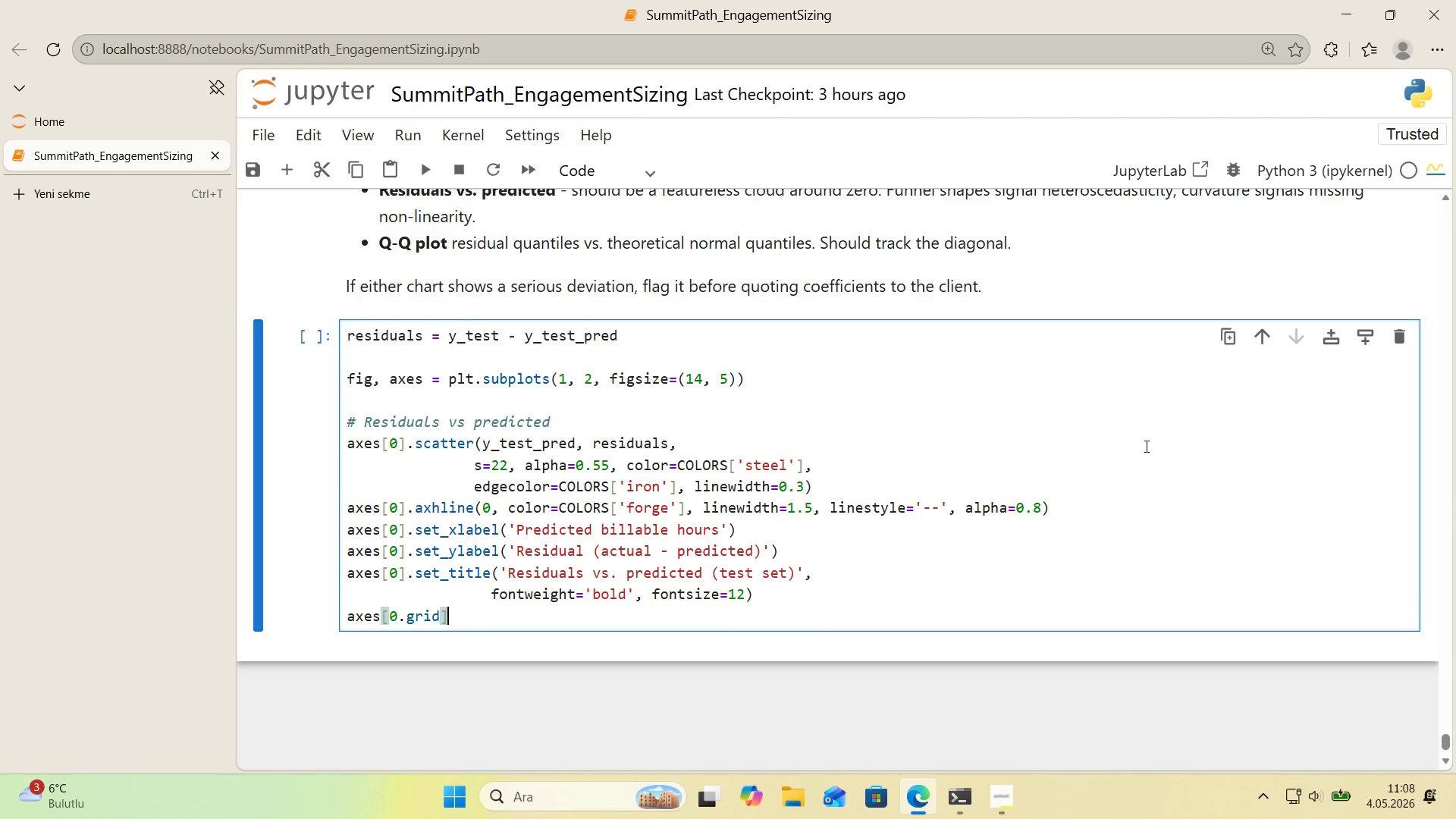 
key(Backspace)
 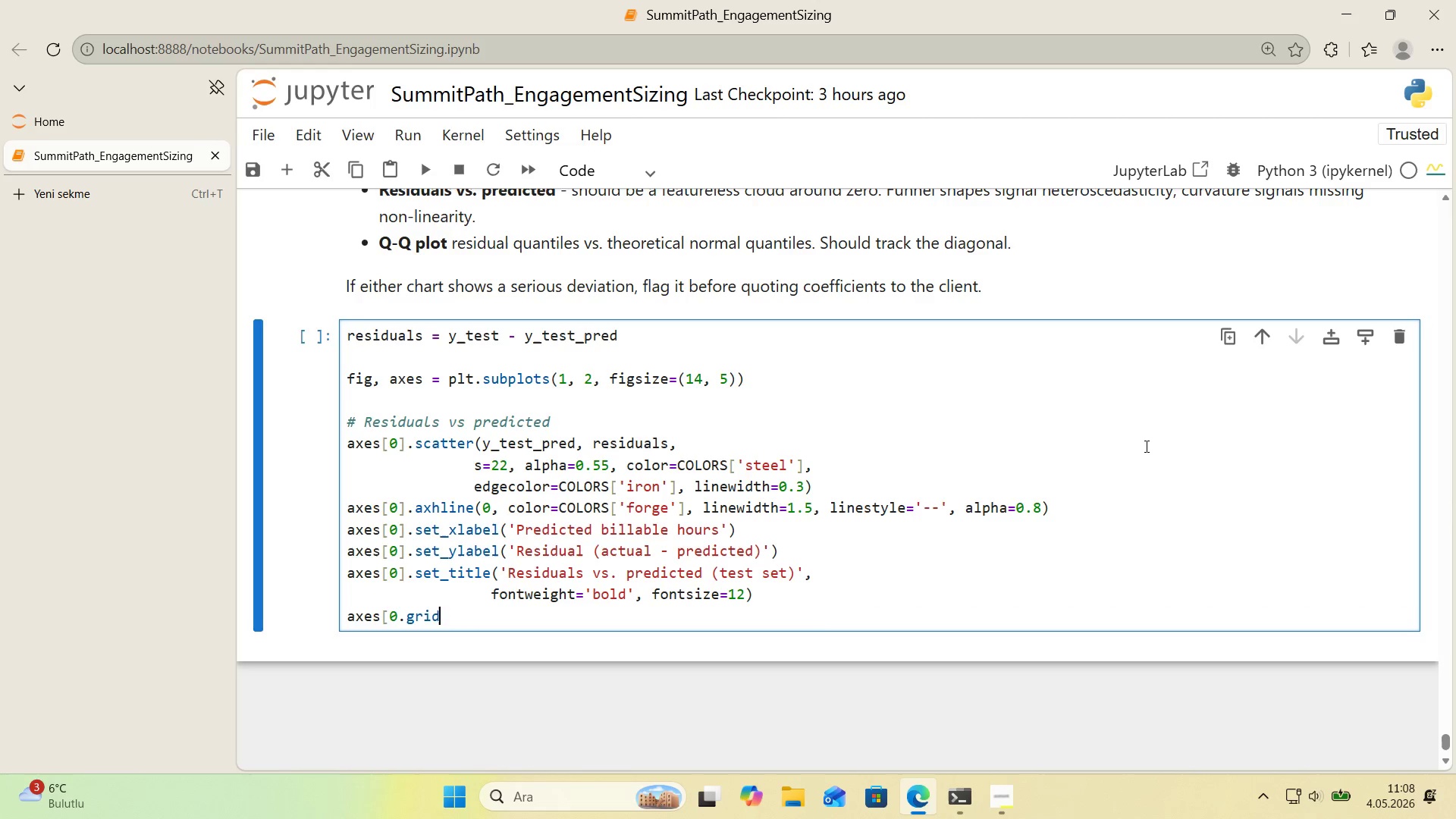 
key(ArrowLeft)
 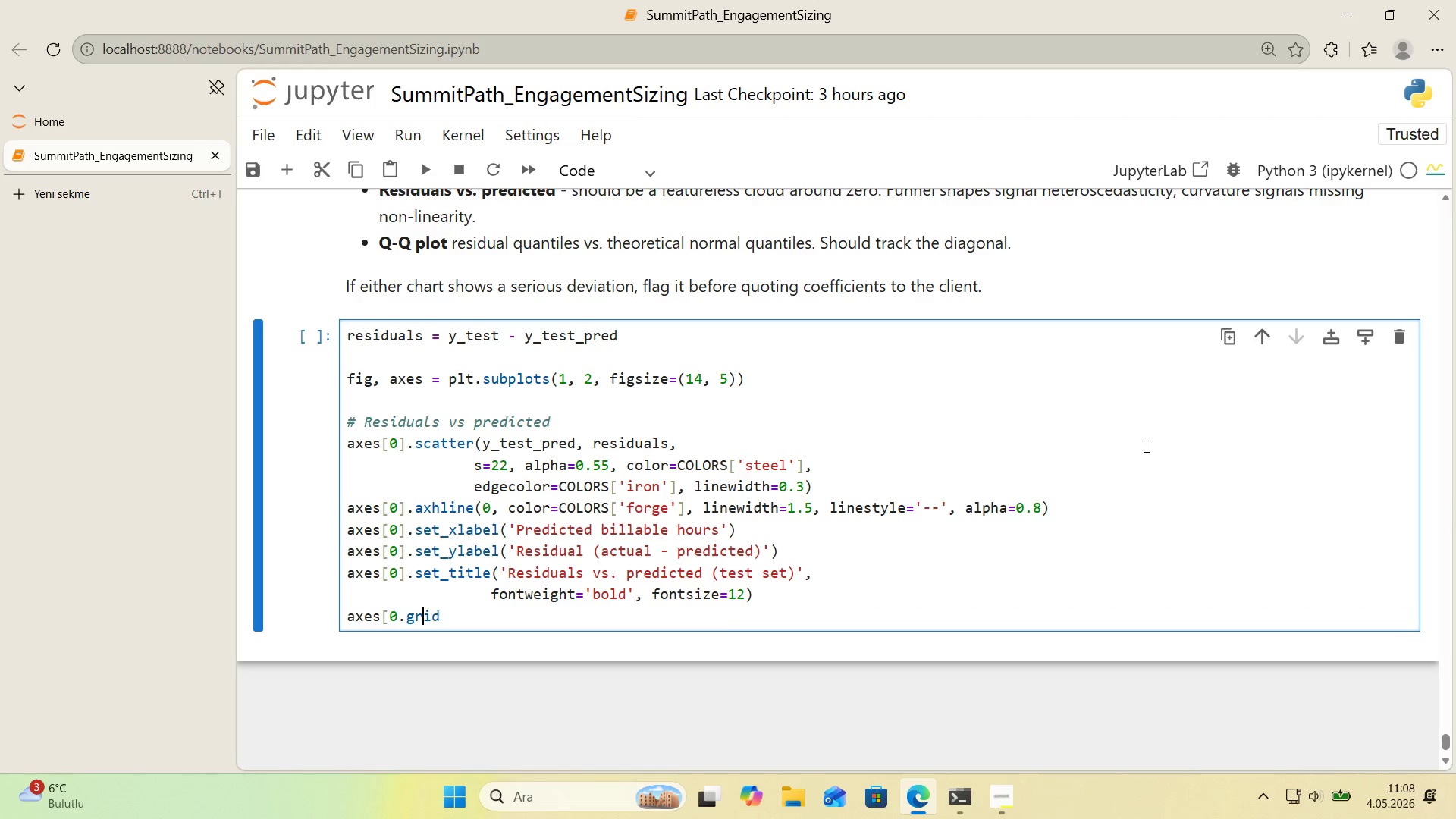 
key(ArrowLeft)
 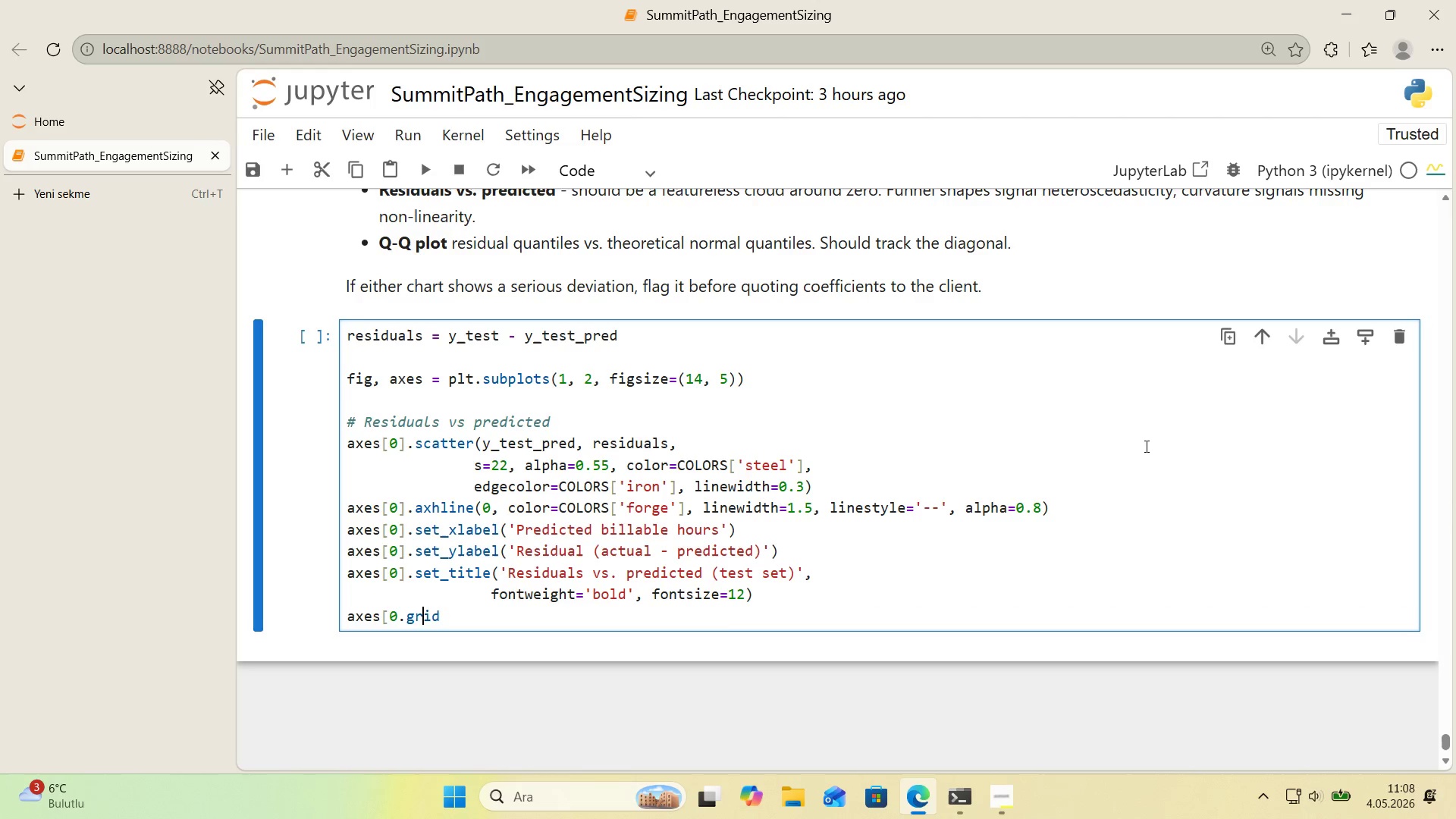 
key(ArrowLeft)
 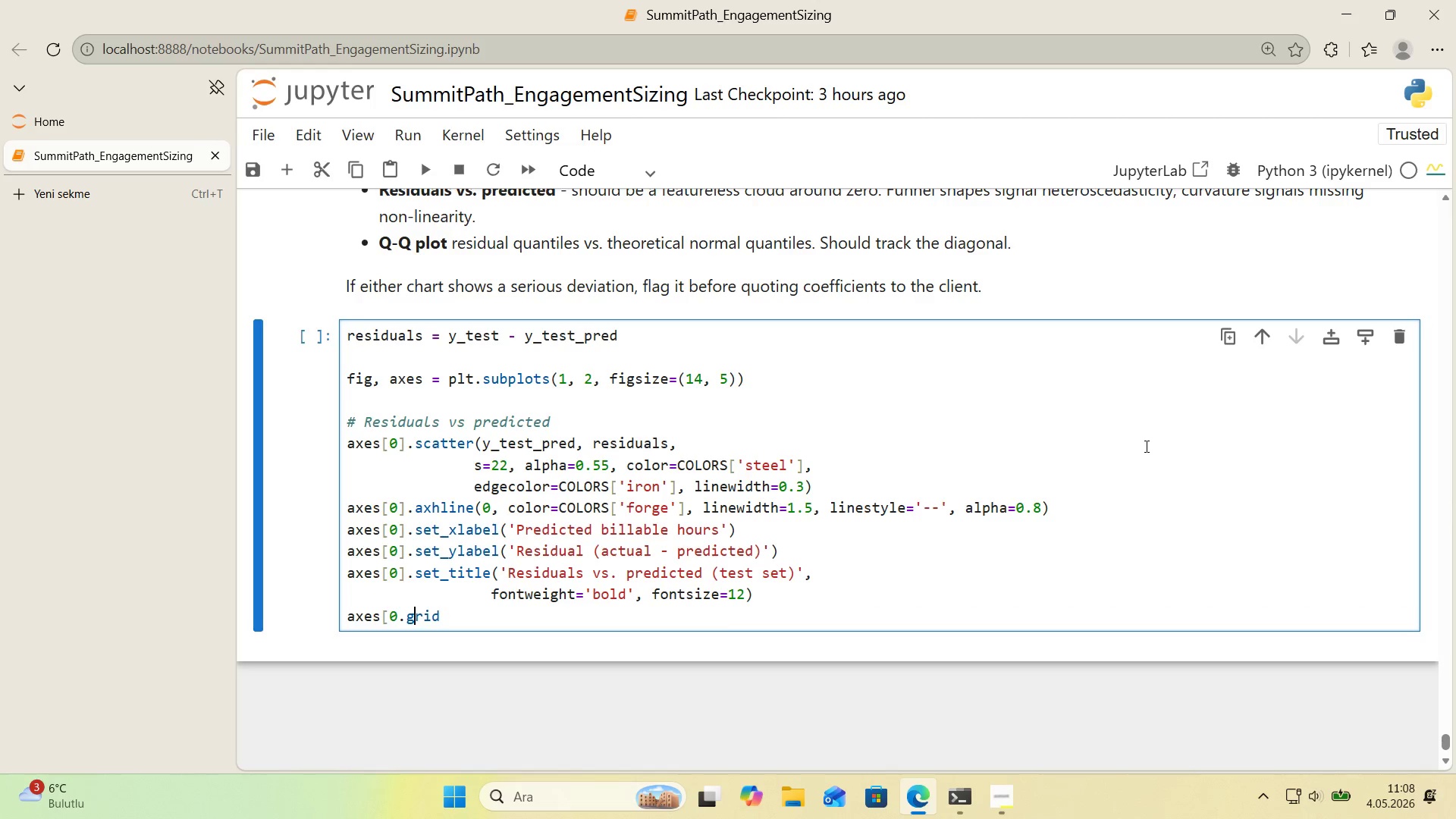 
key(ArrowLeft)
 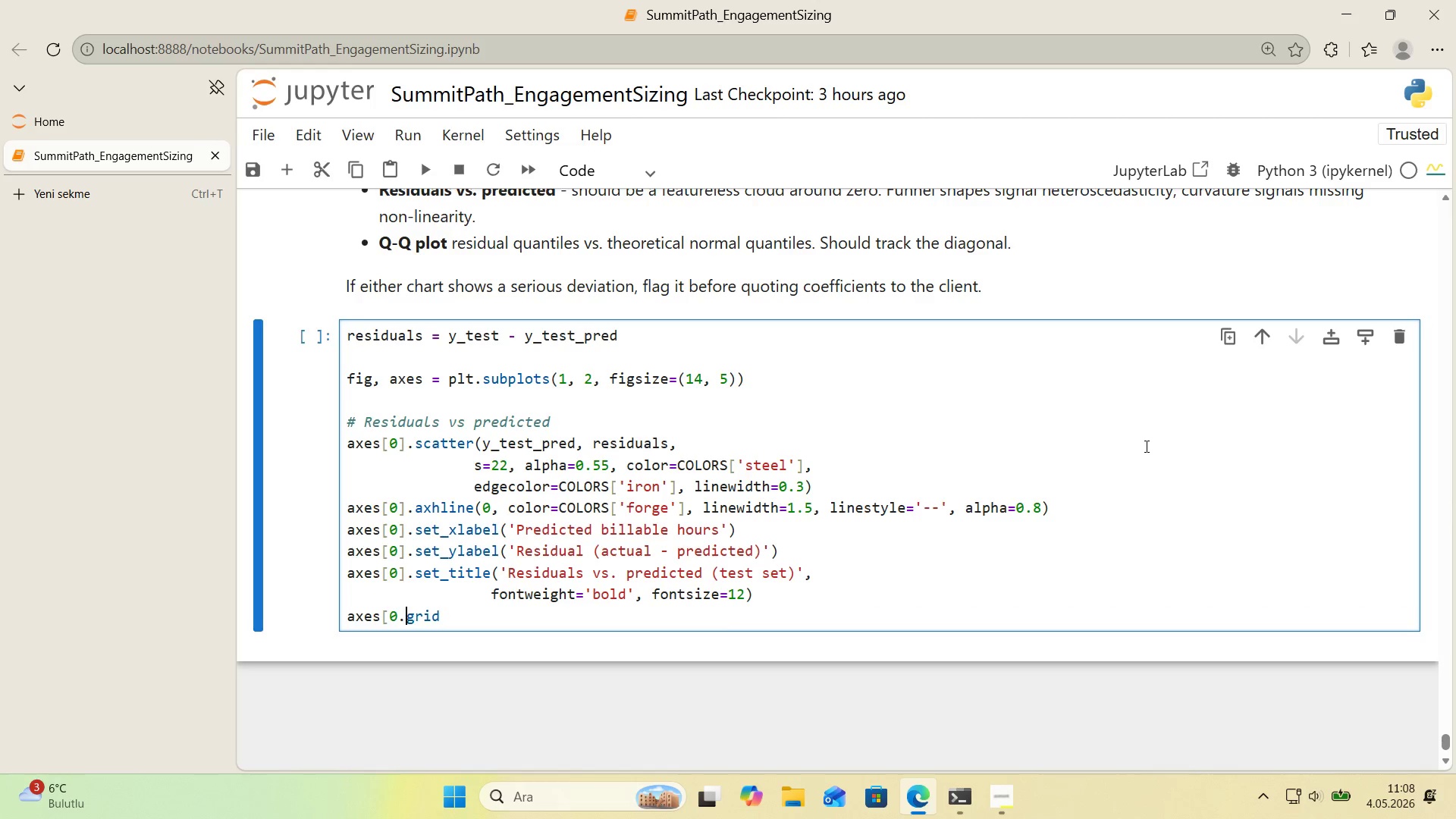 
key(ArrowLeft)
 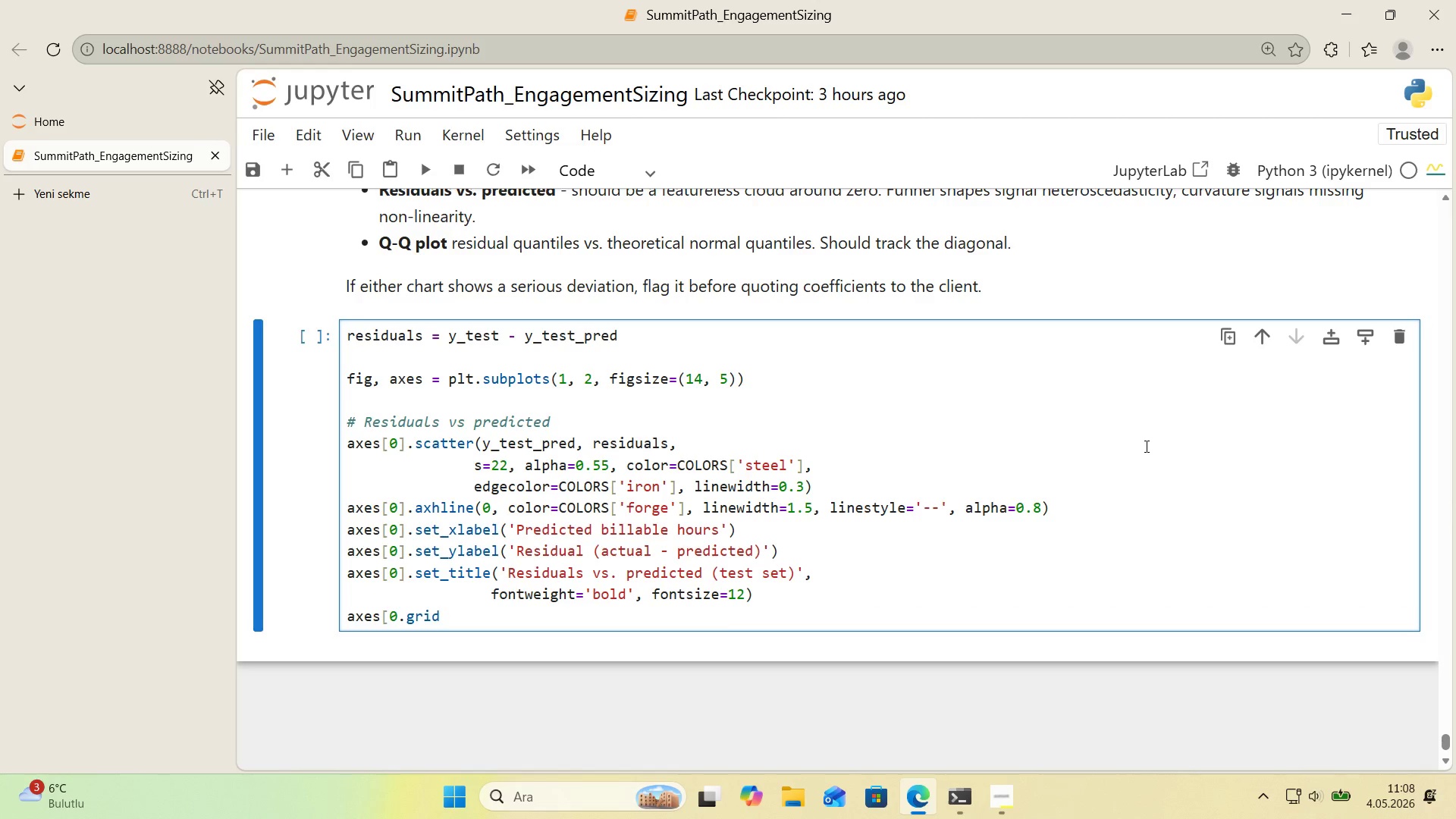 
key(Alt+Control+9)
 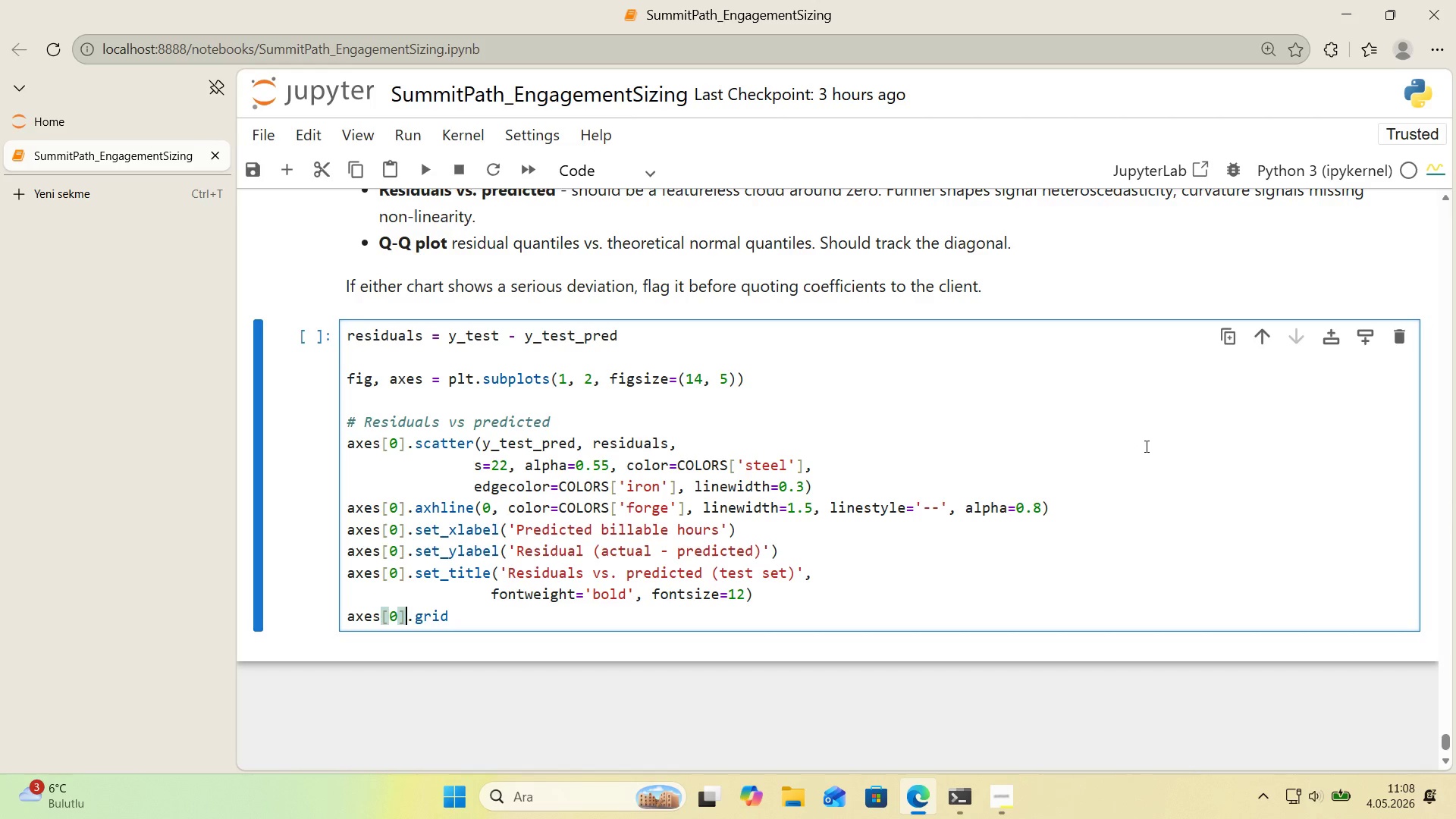 
key(ArrowRight)
 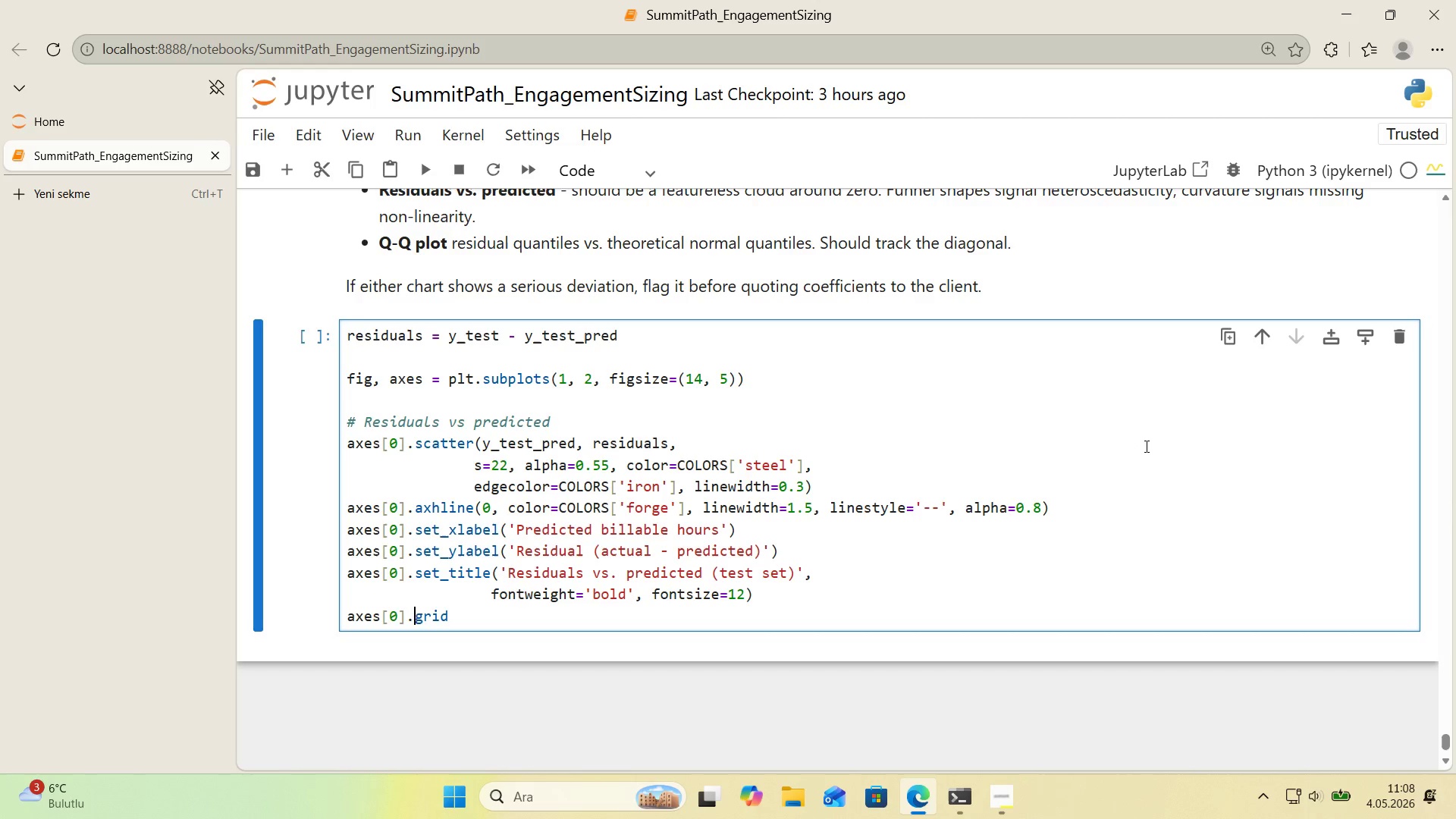 
key(ArrowRight)
 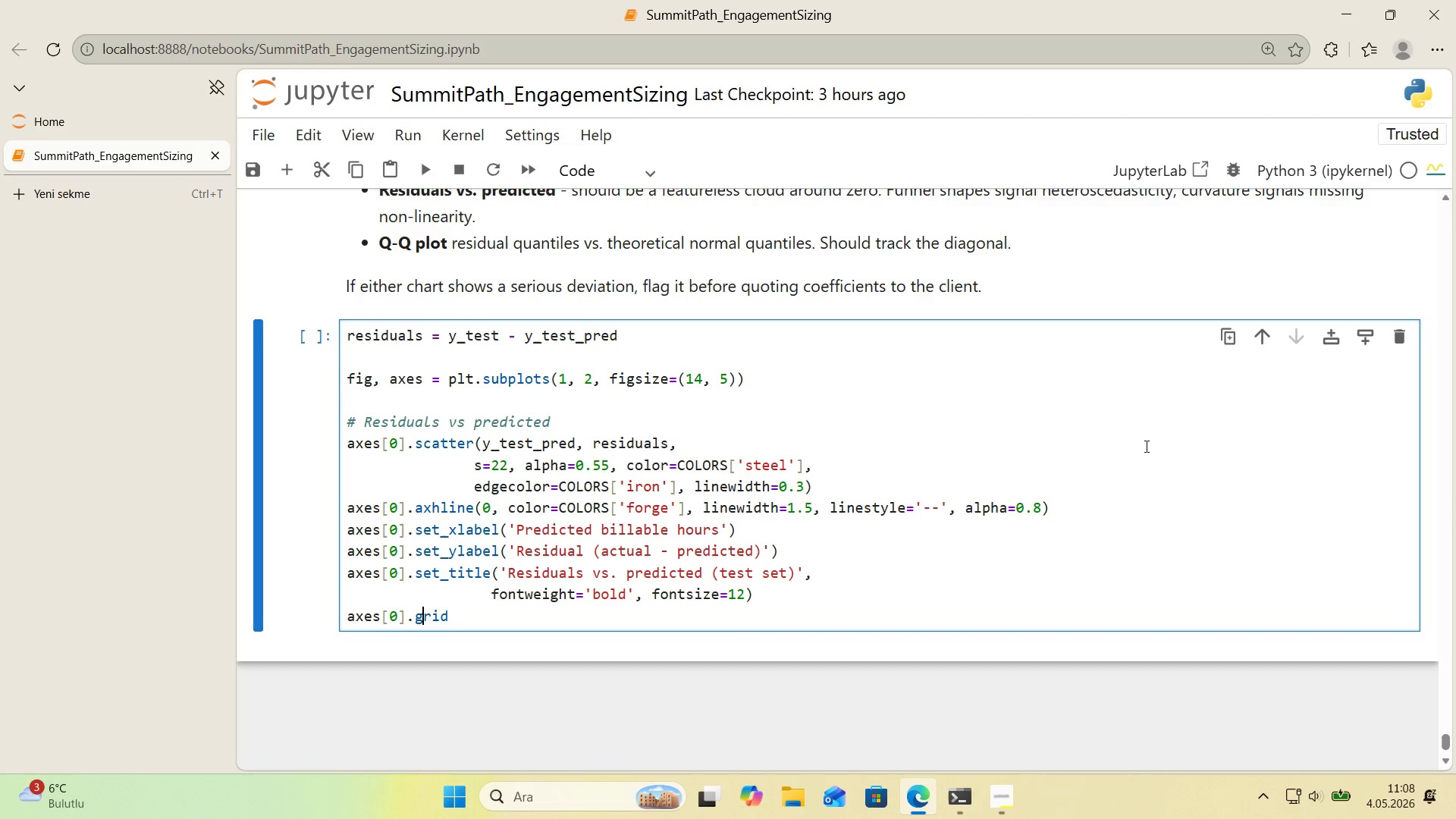 
key(ArrowRight)
 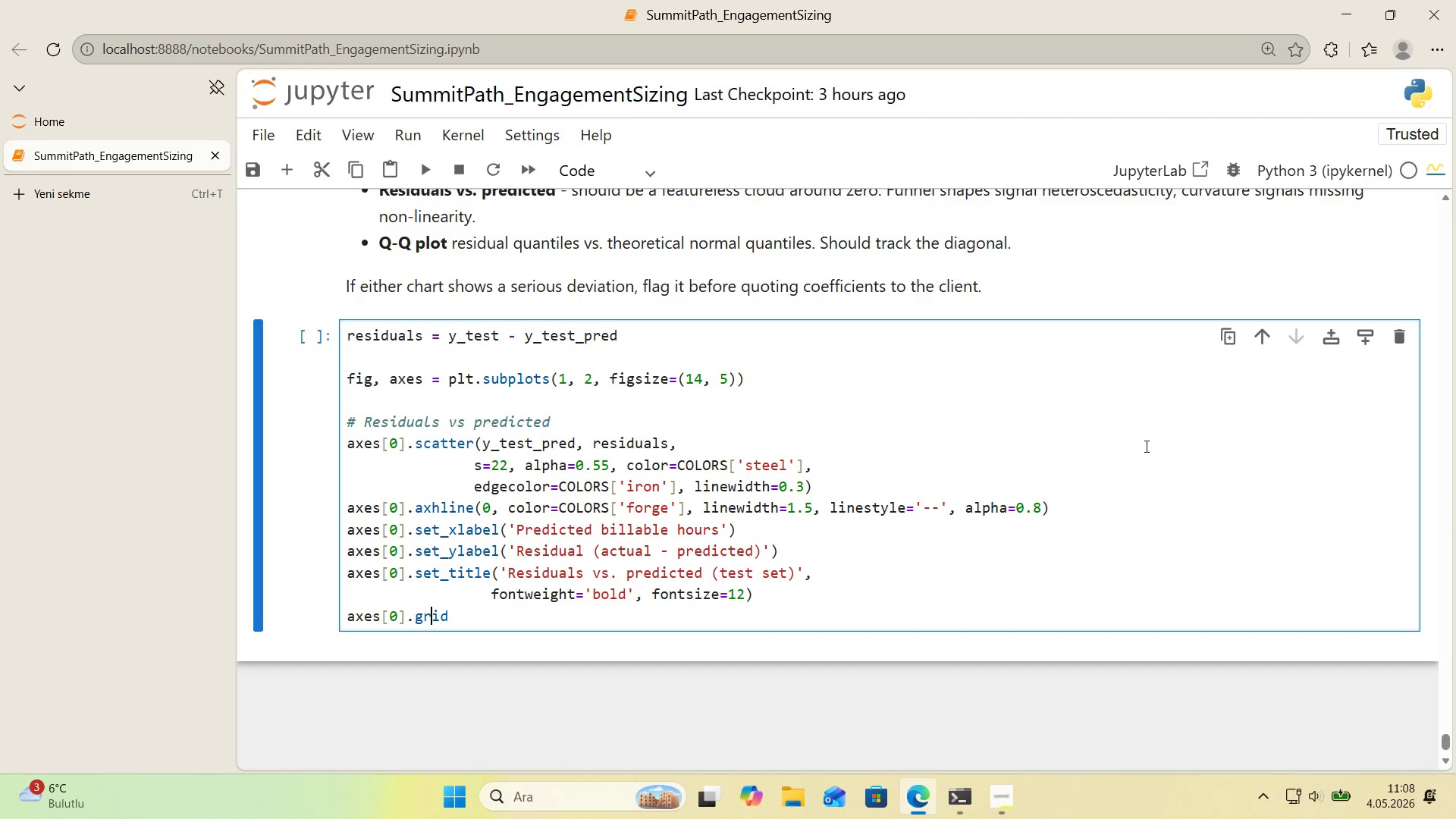 
key(ArrowRight)
 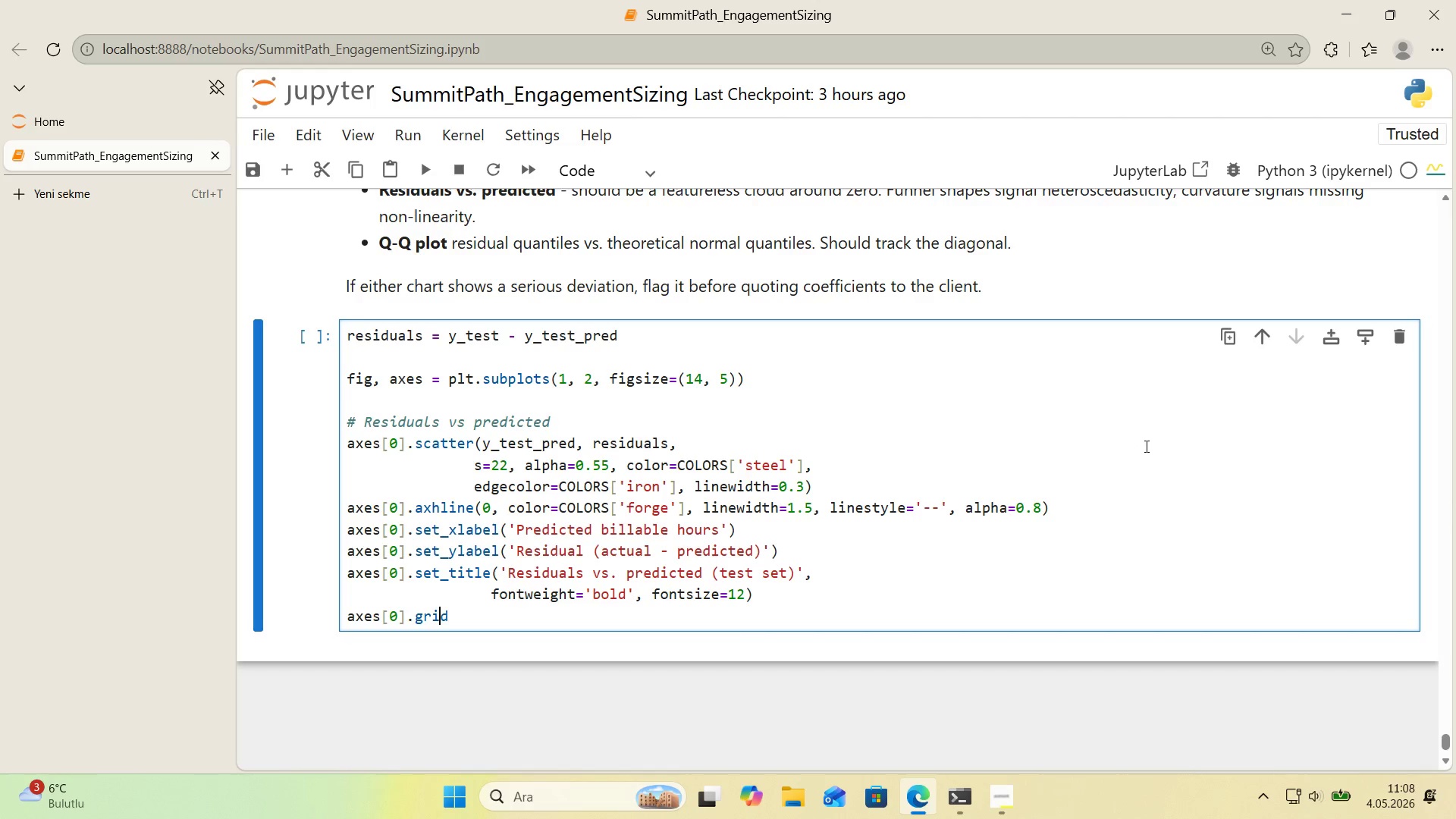 
key(ArrowRight)
 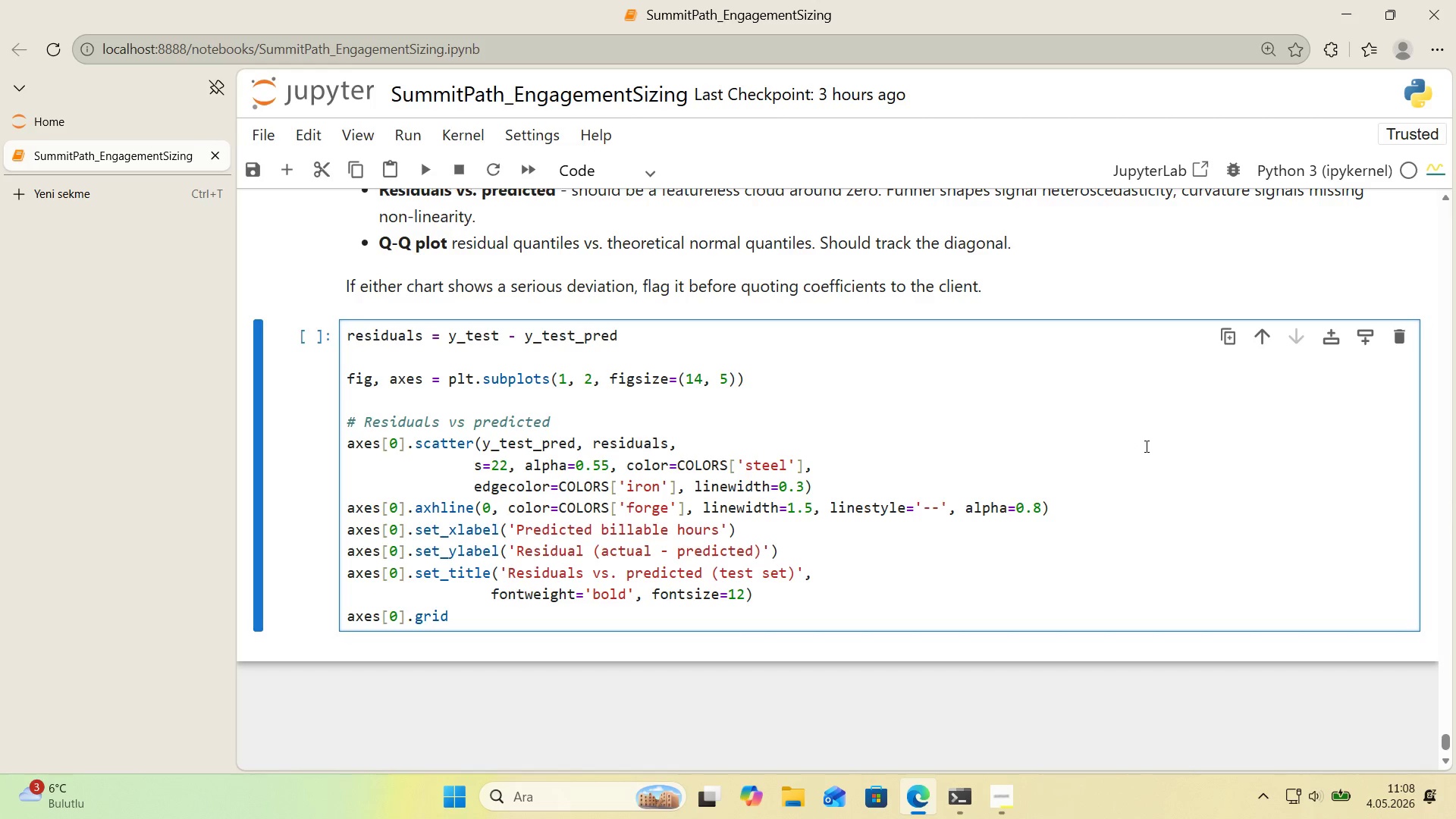 
type(*()
 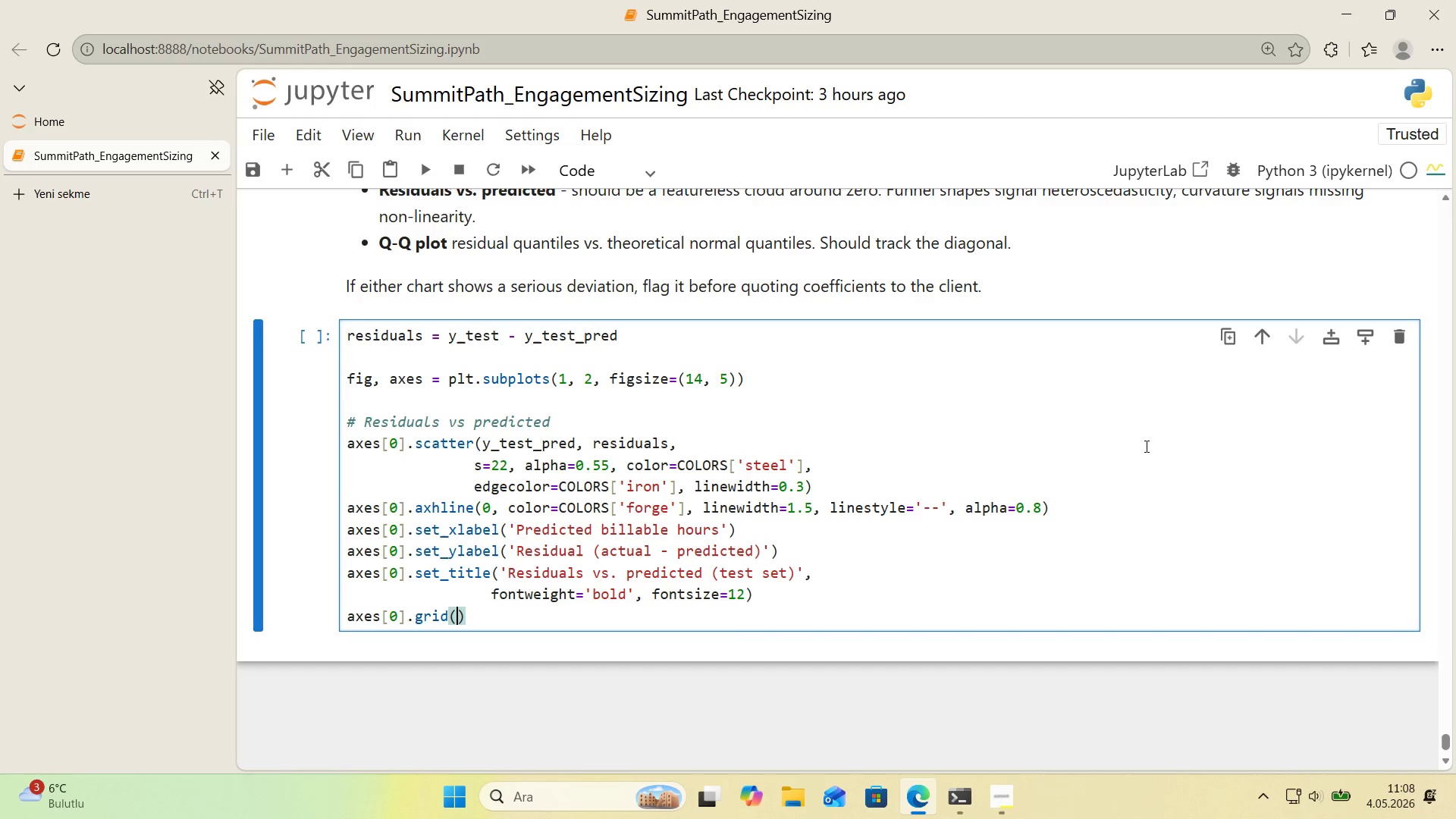 
key(ArrowLeft)
 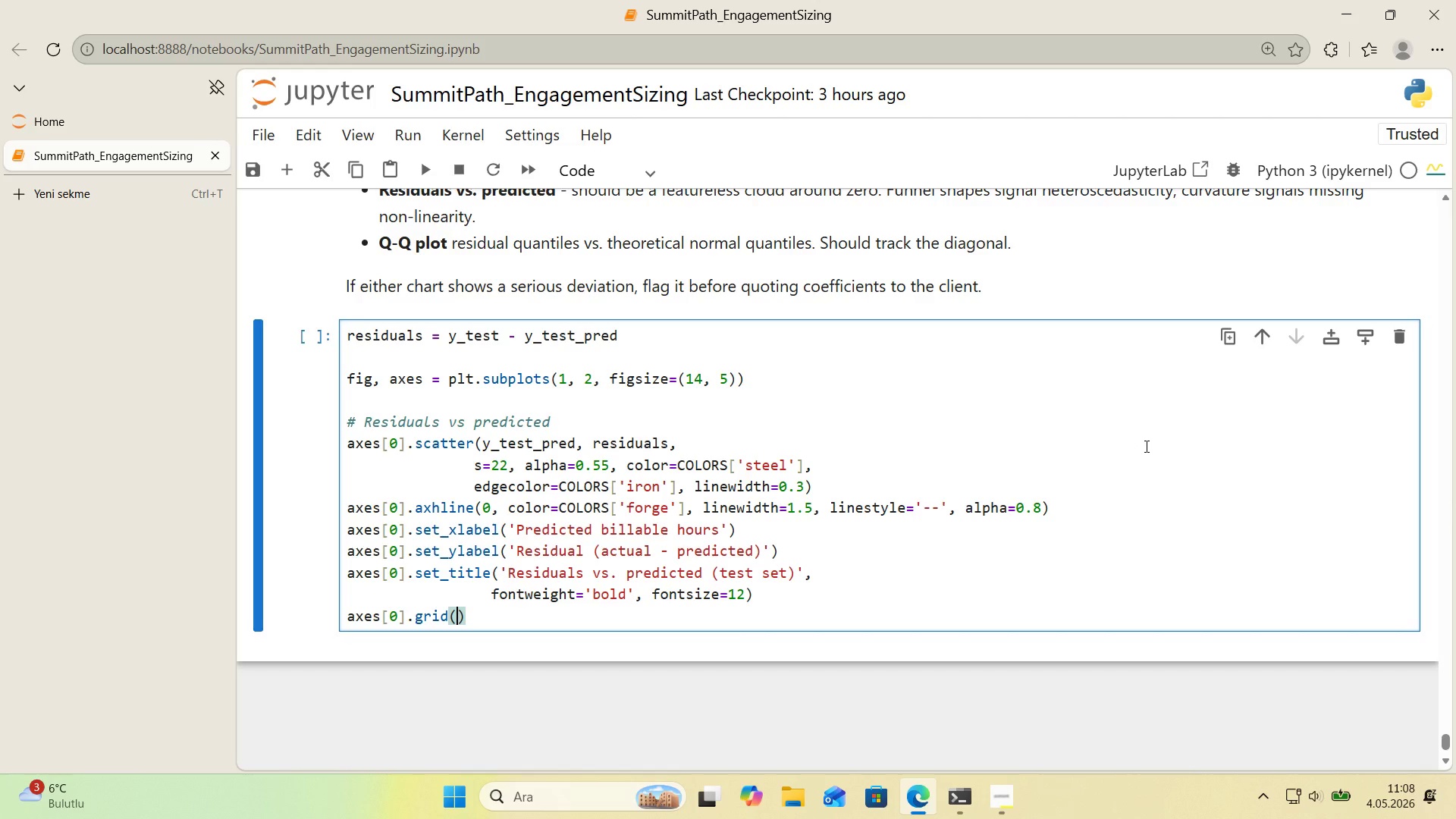 
type(True, alpha)0.4)
 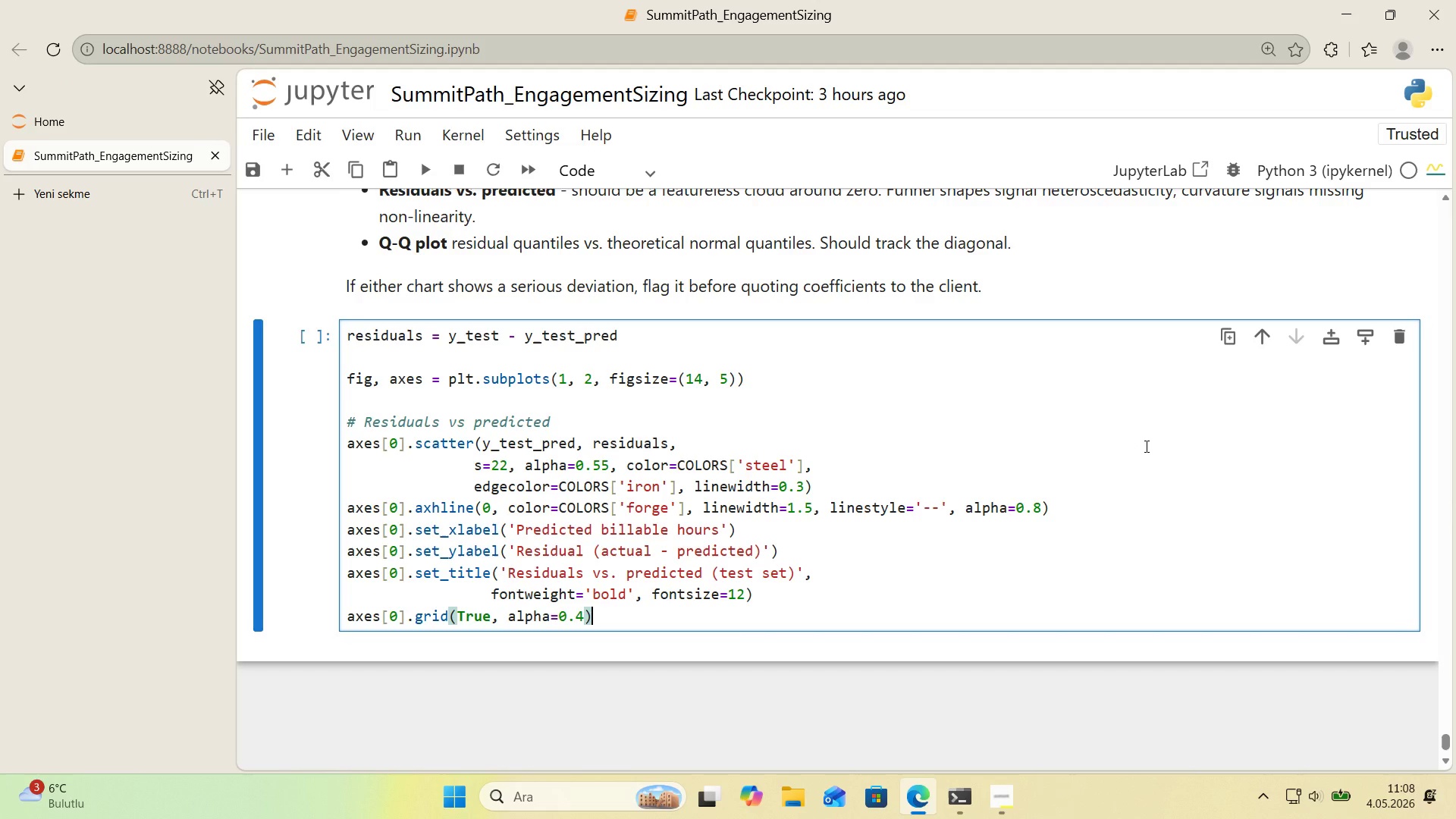 
 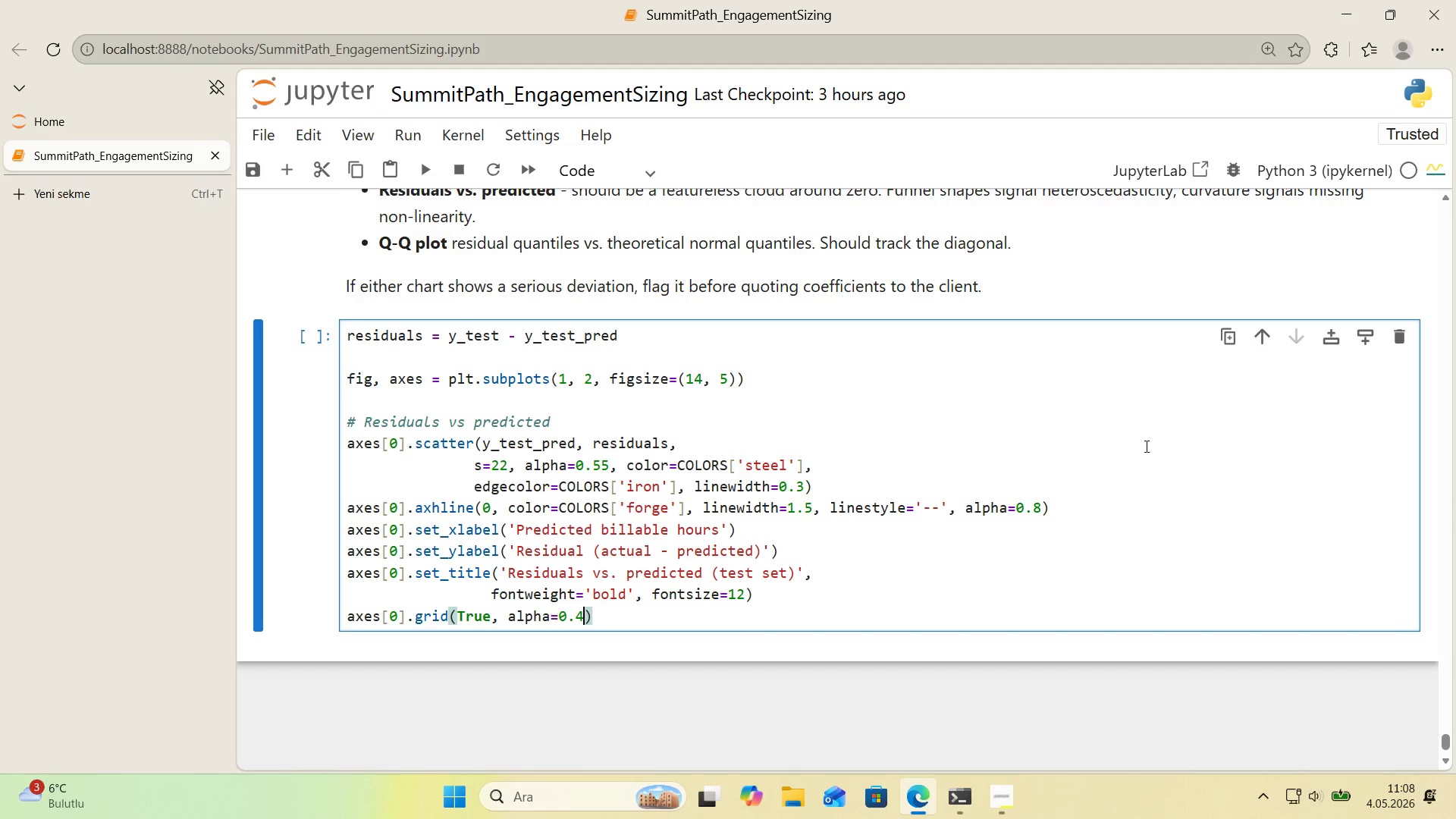 
key(ArrowRight)
 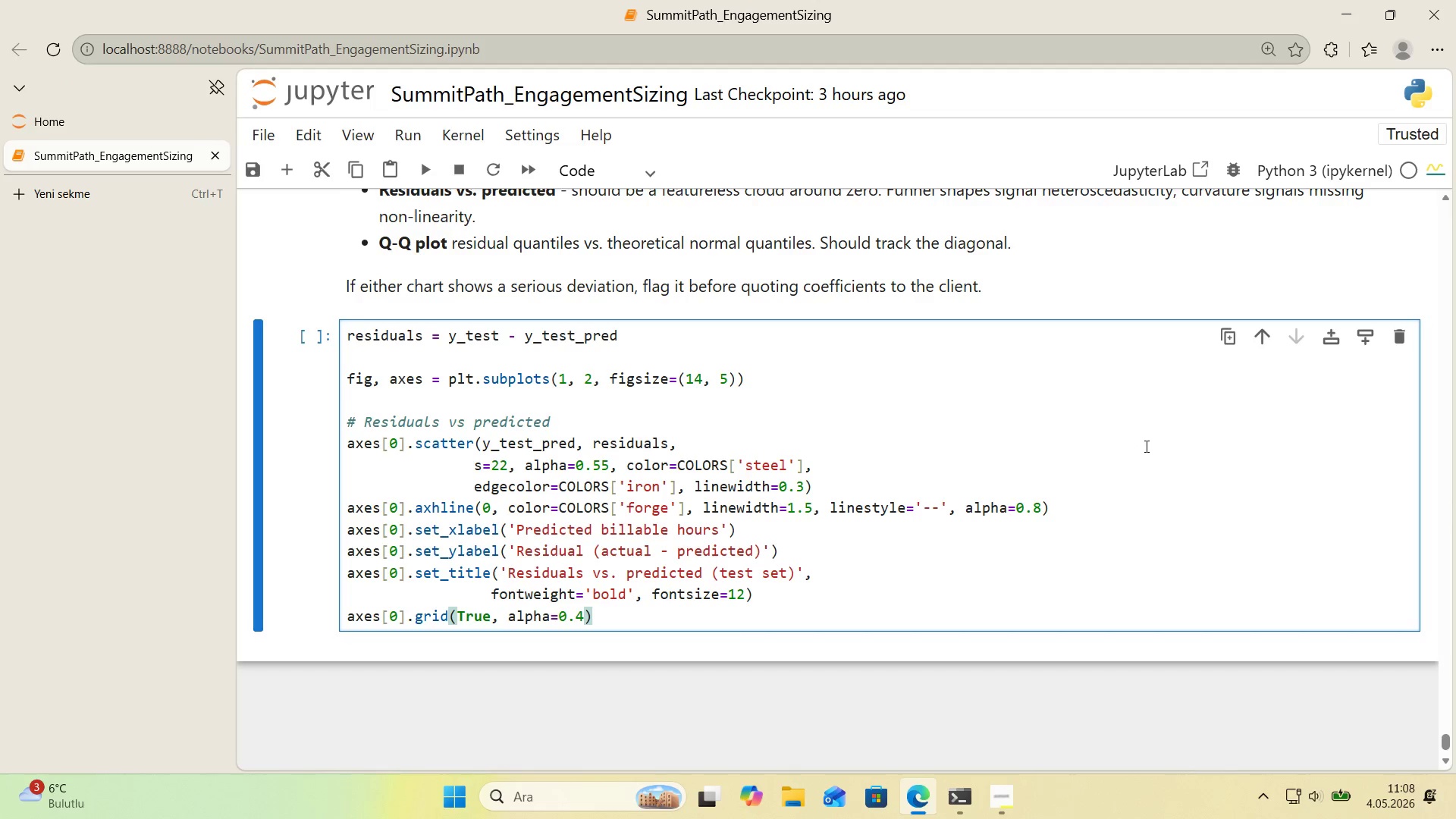 
key(Enter)
 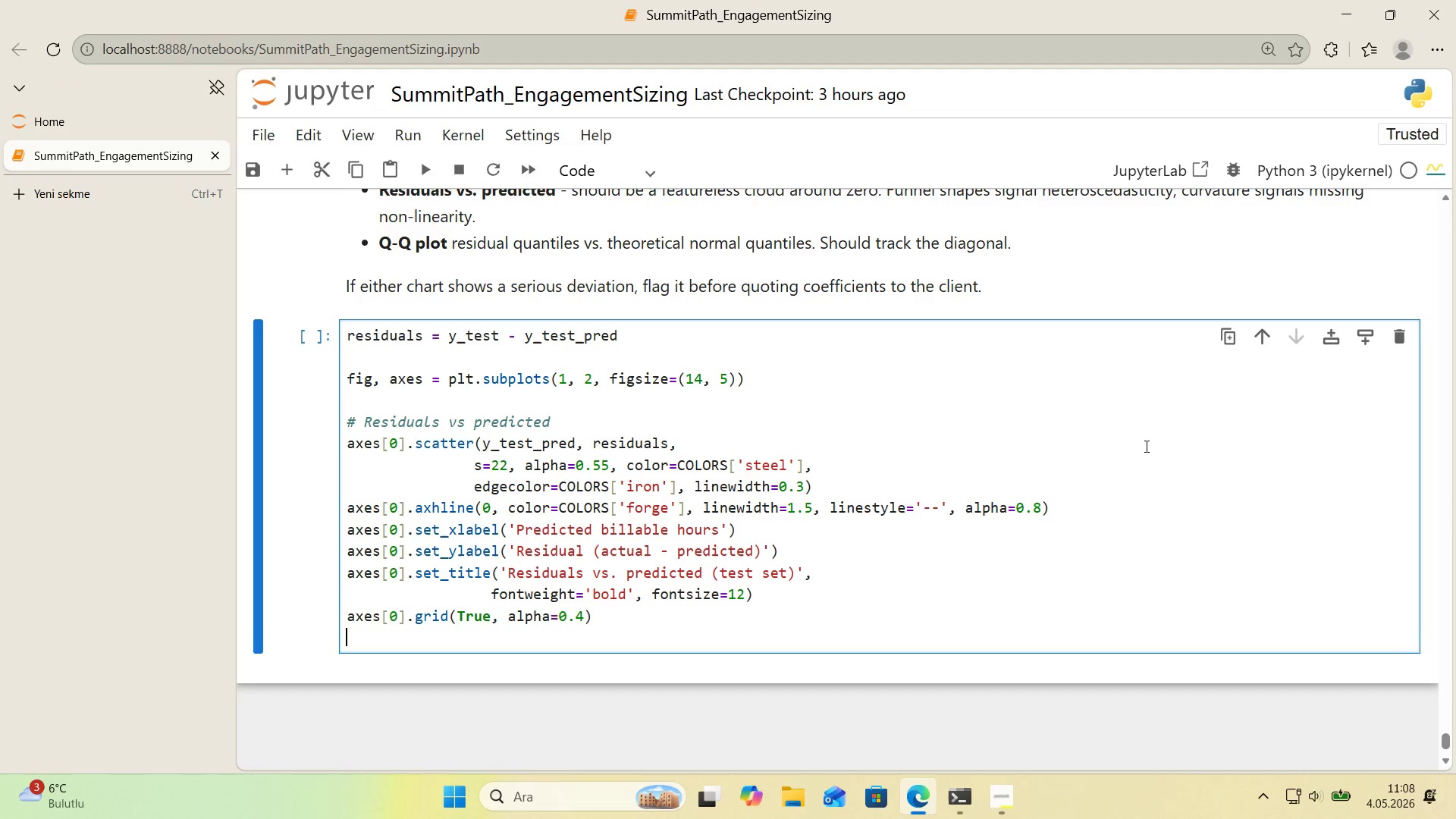 
key(Enter)
 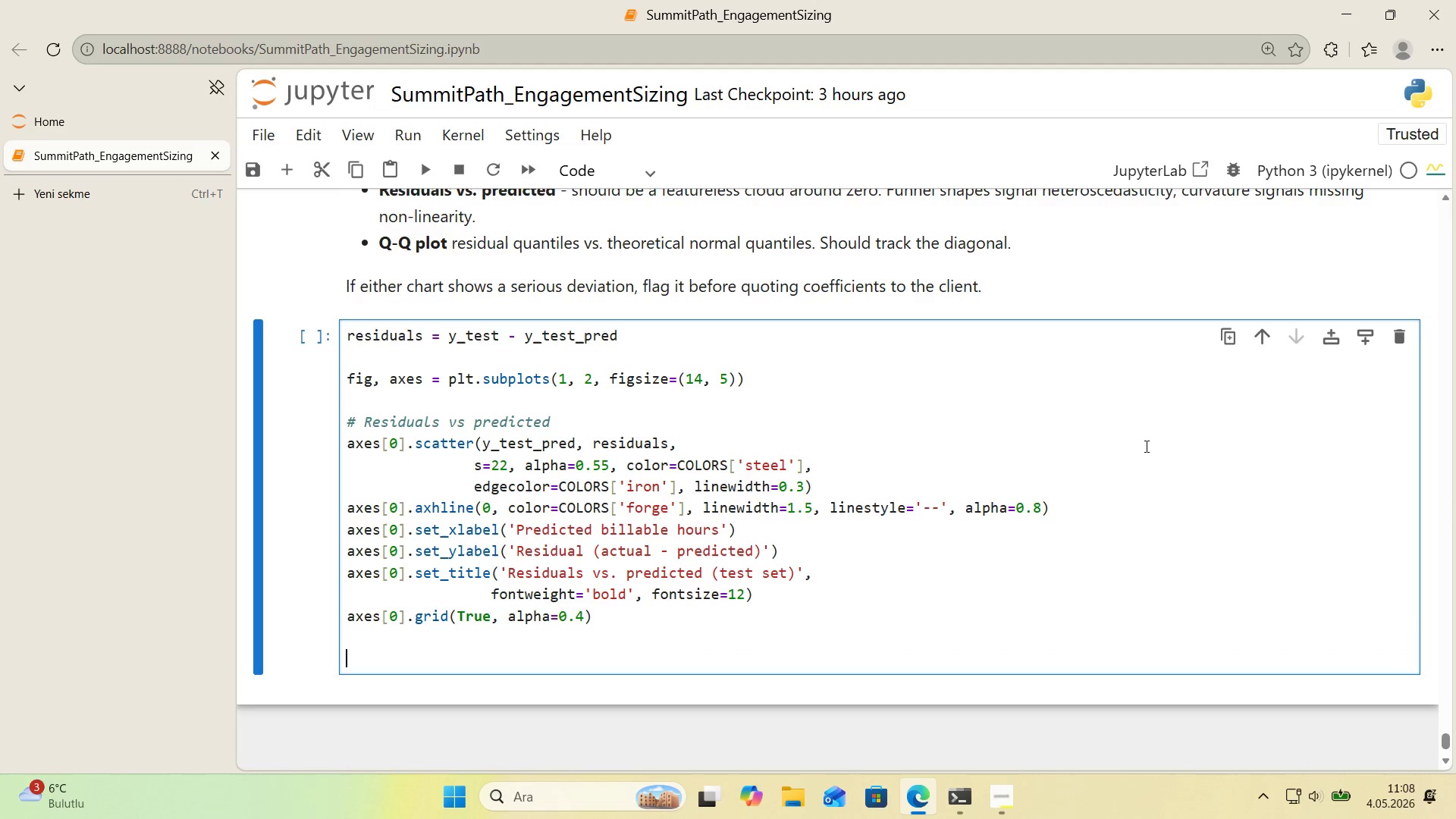 
key(Alt+Control+3)
 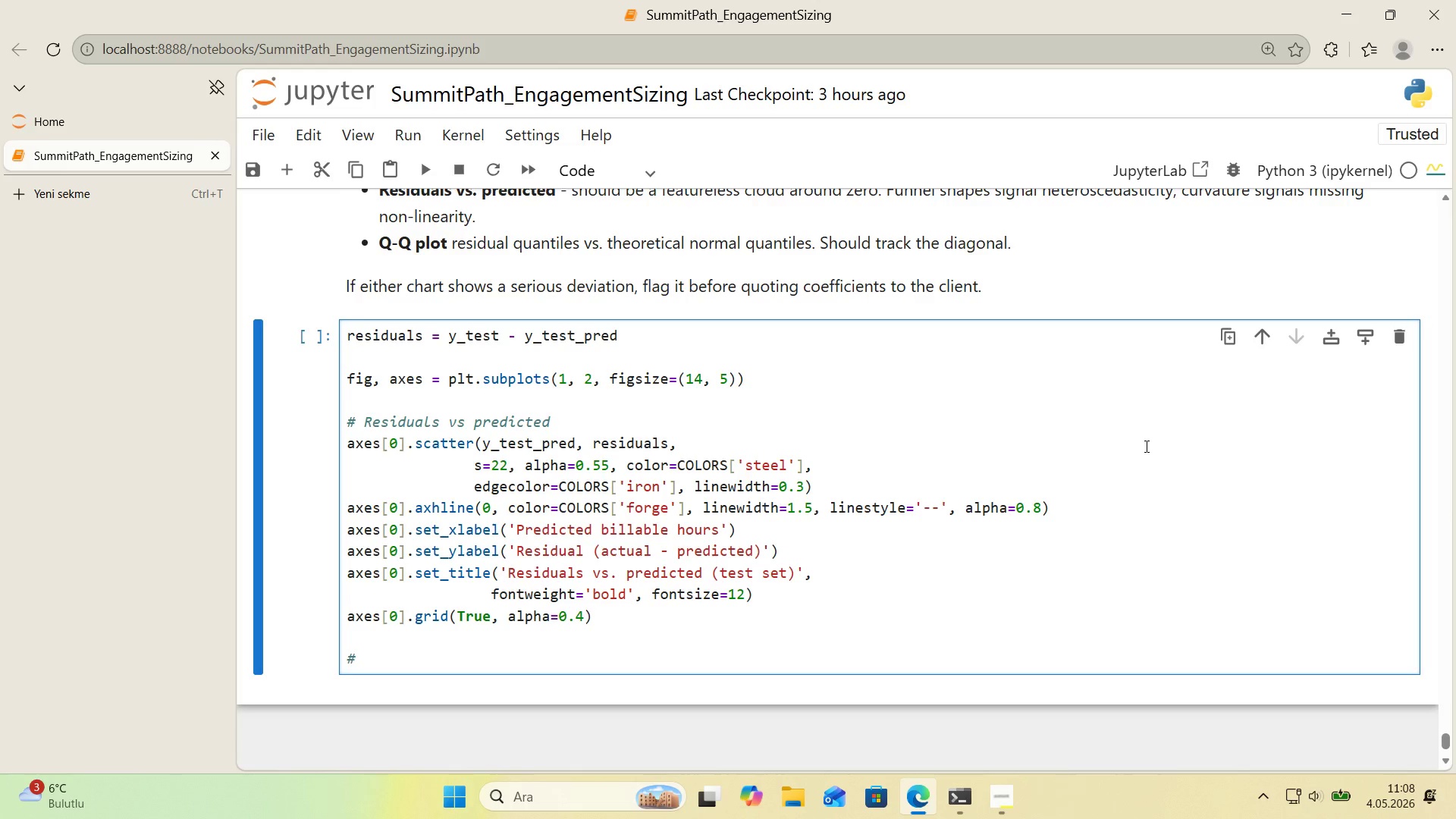 
type( Q-Q plot)
 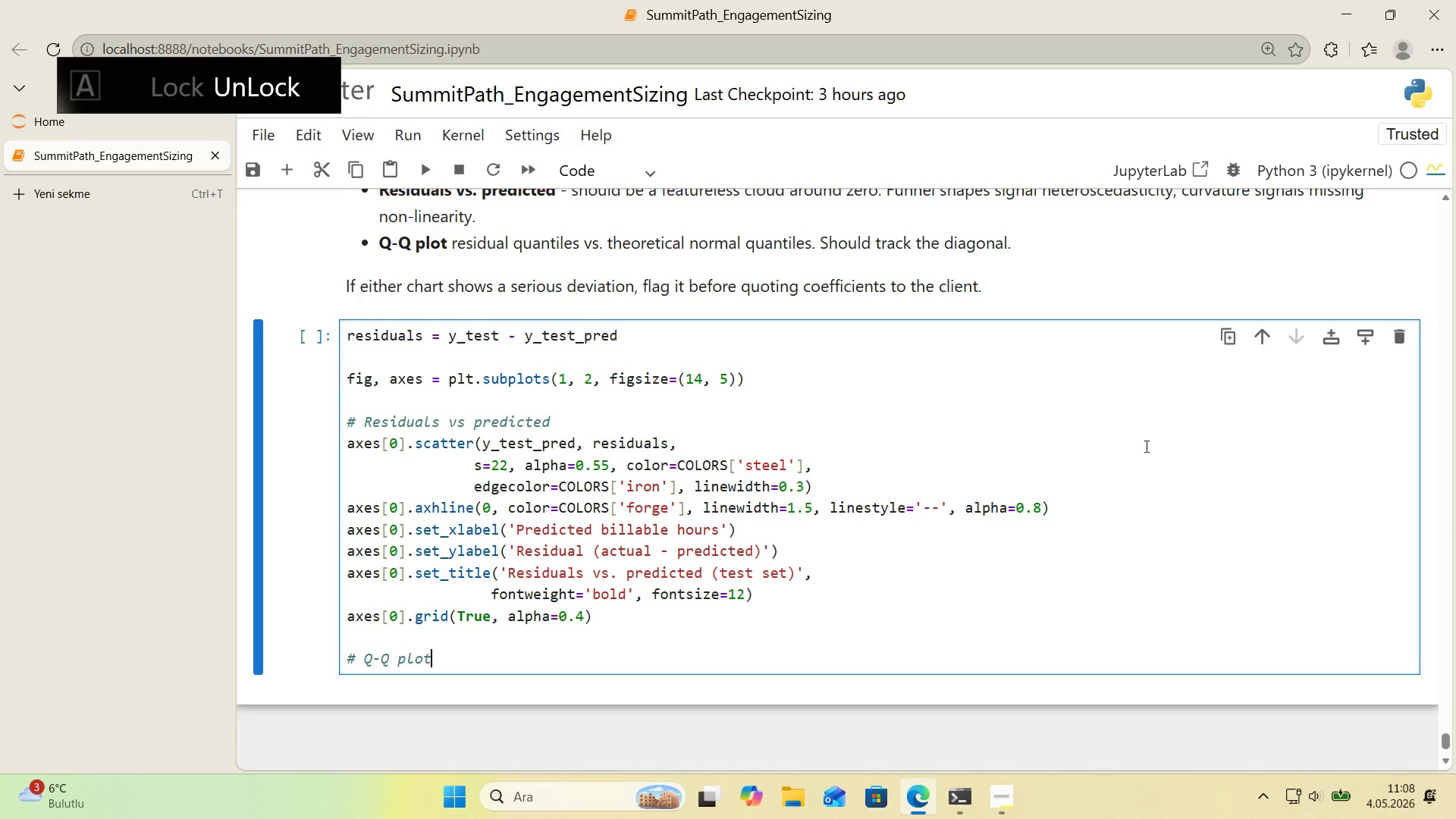 
key(Enter)
 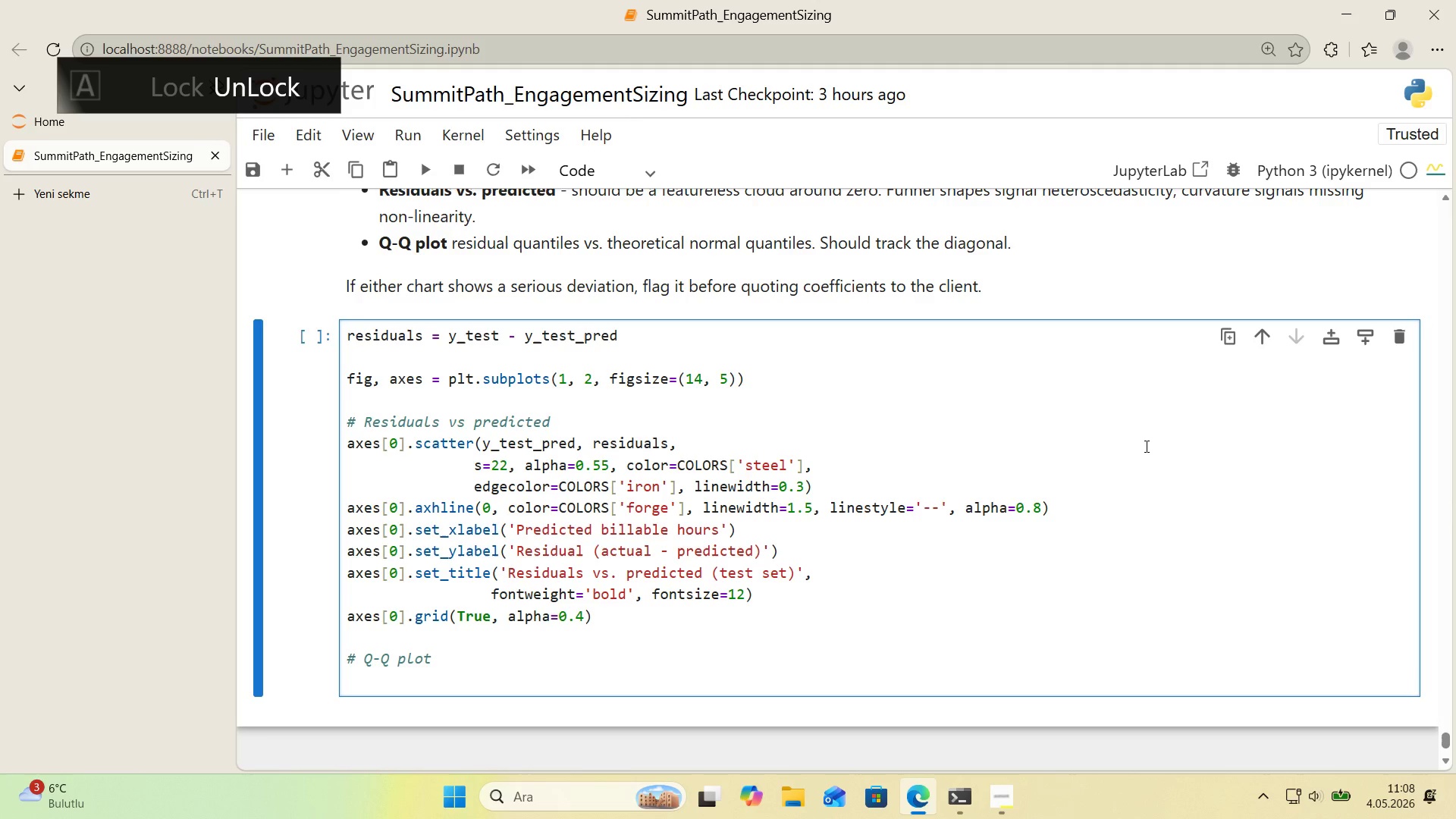 
type(stats.probplot*()
 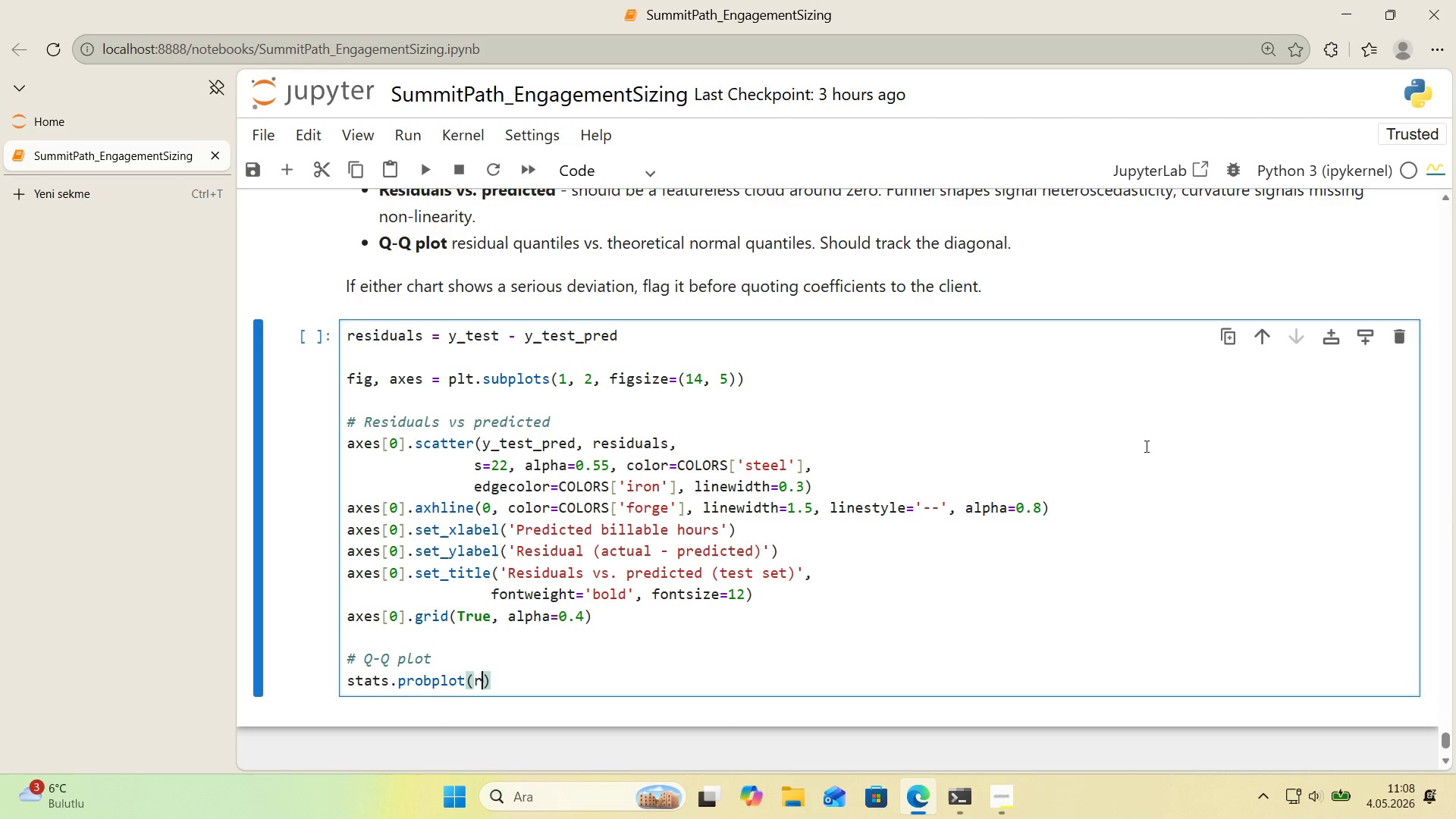 
 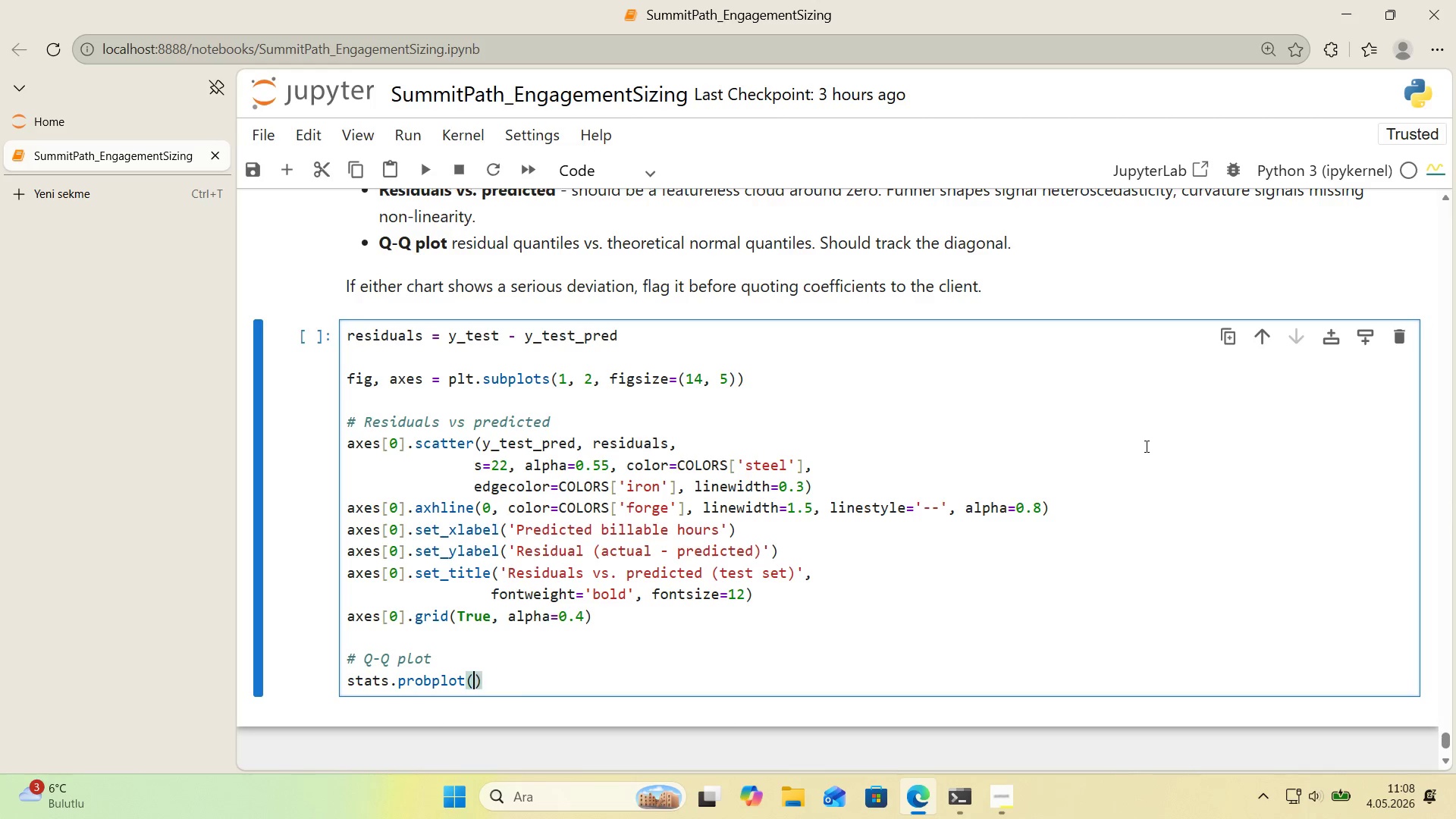 
key(ArrowLeft)
 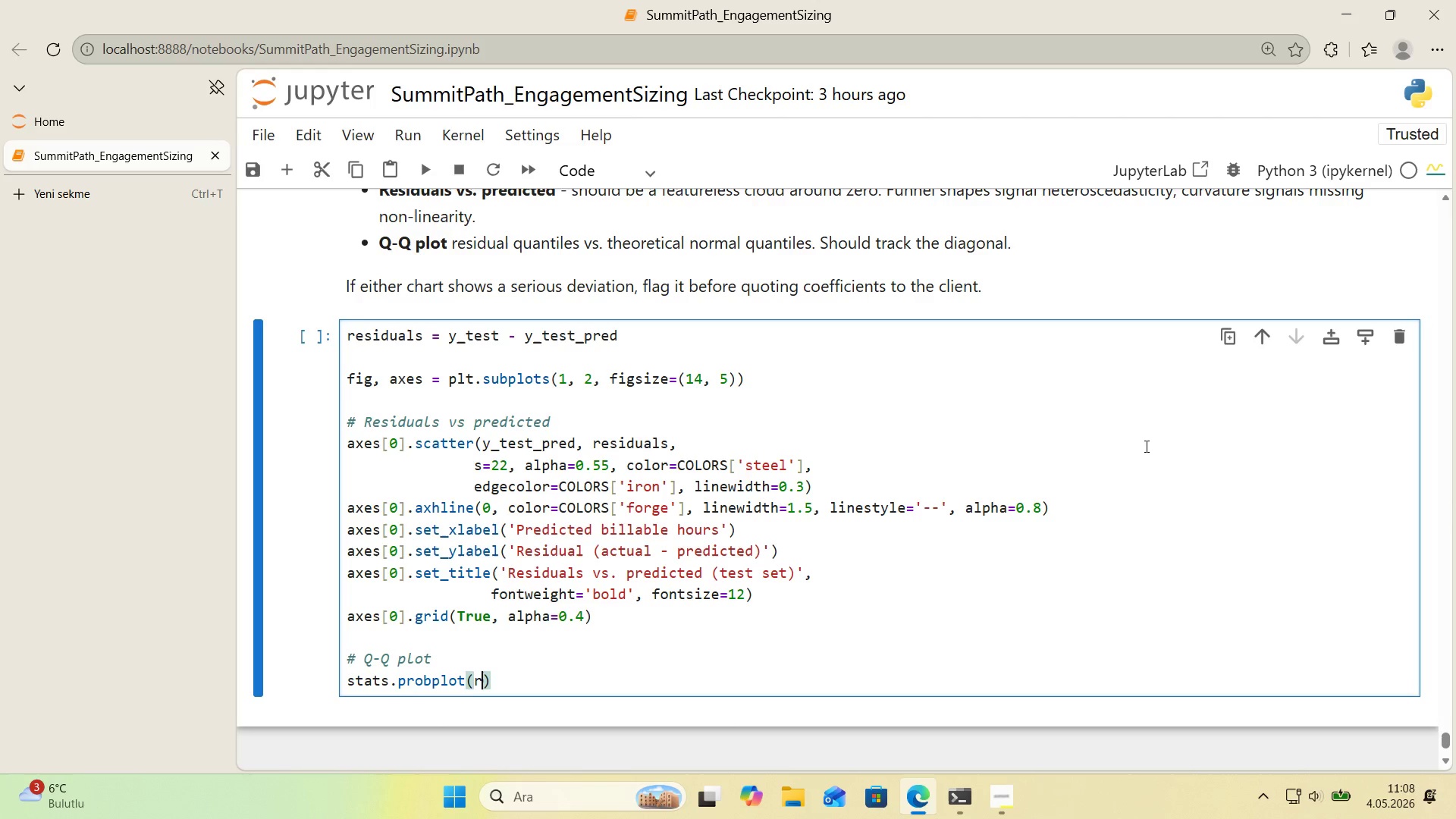 
type(res'duals, d'st)@@)
 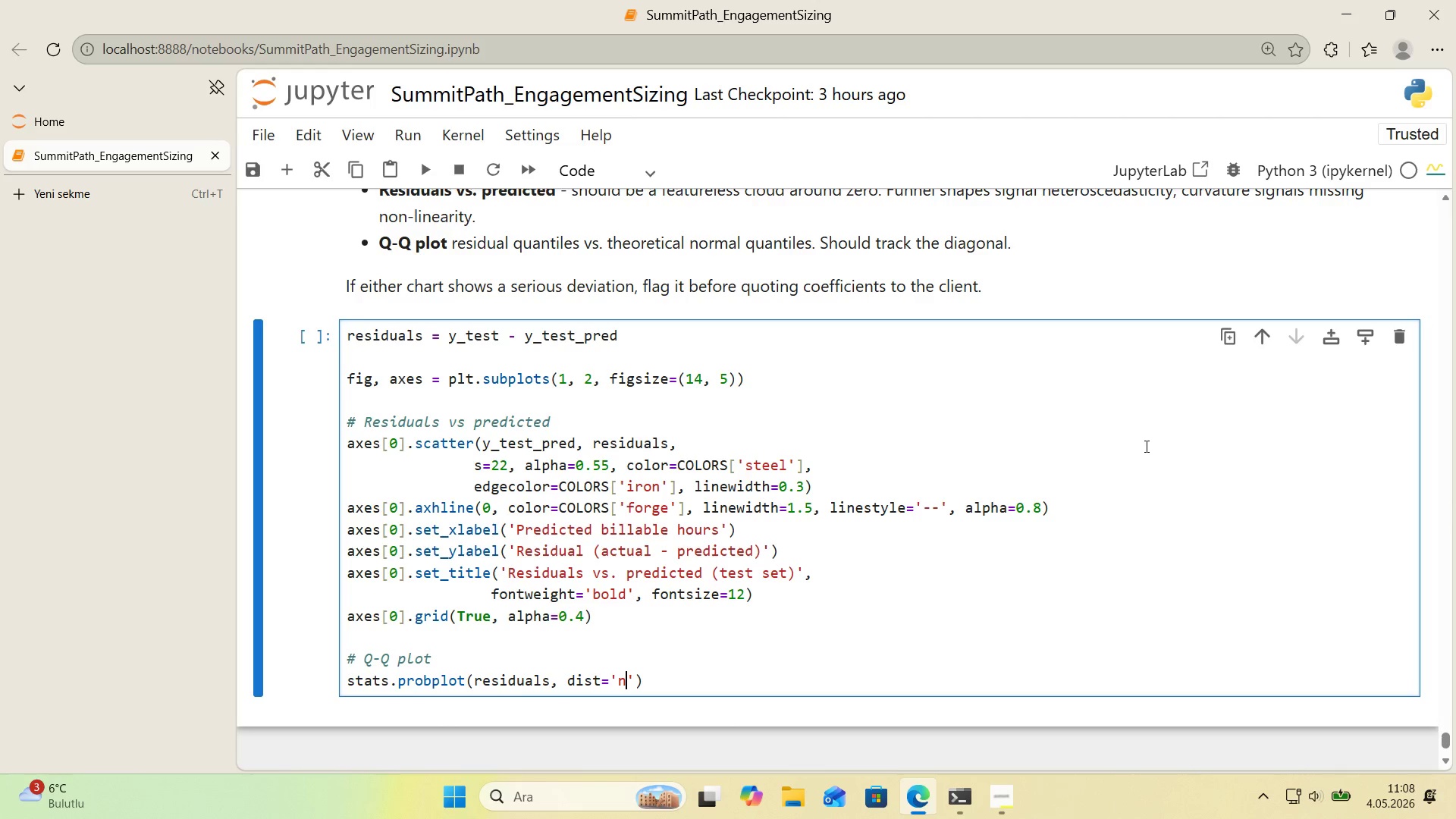 
 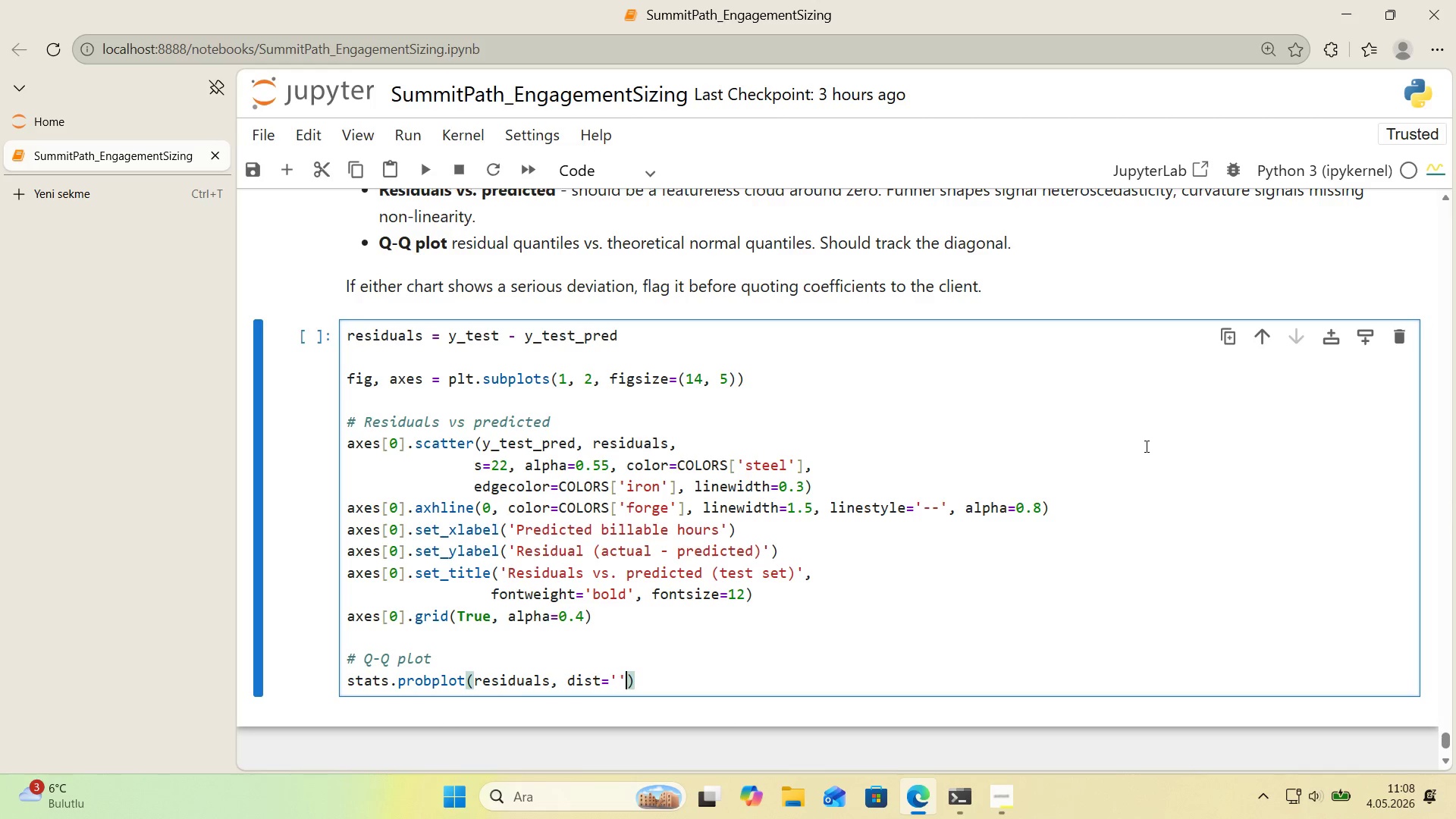 
key(ArrowLeft)
 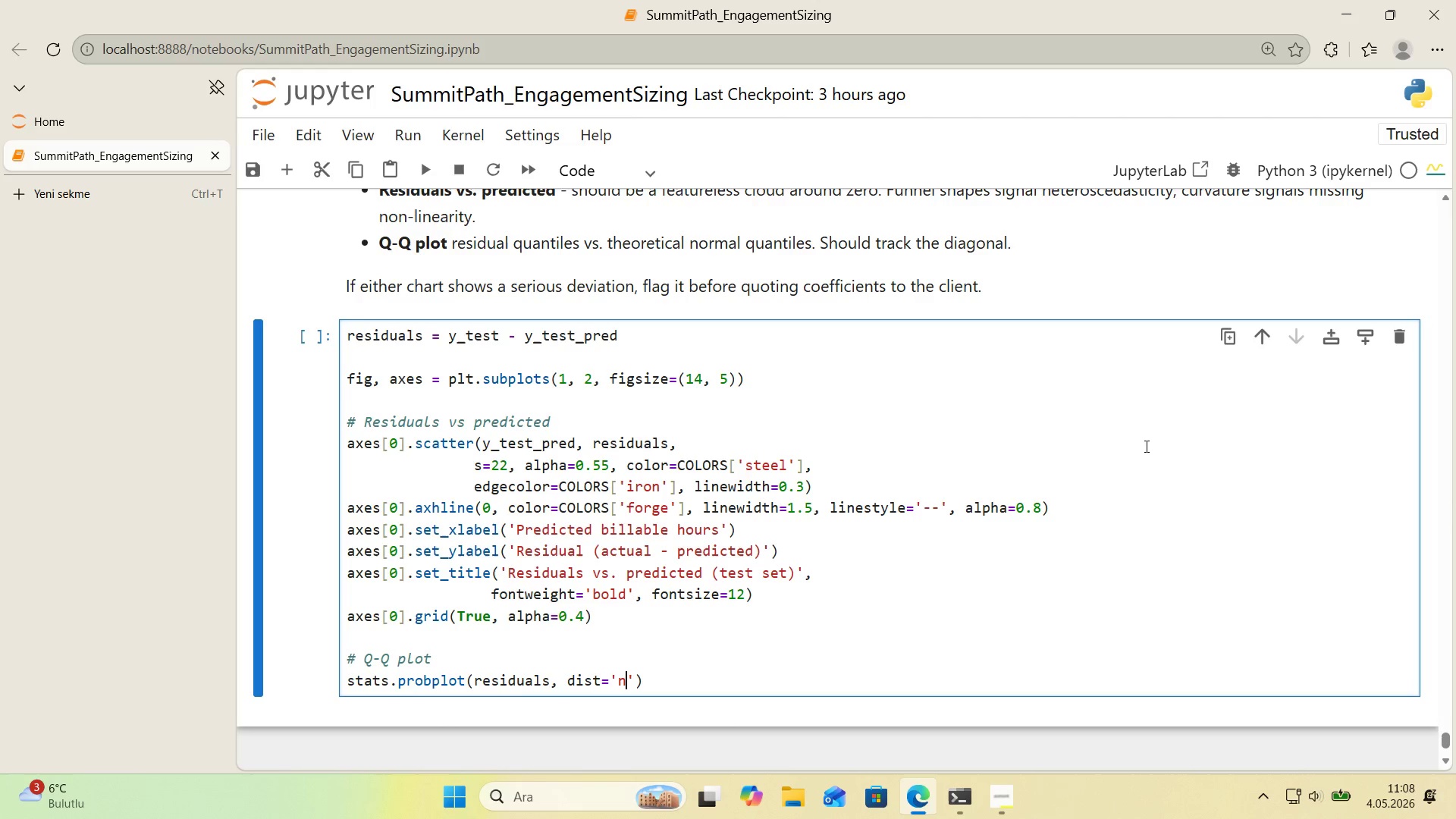 
type(norm)
 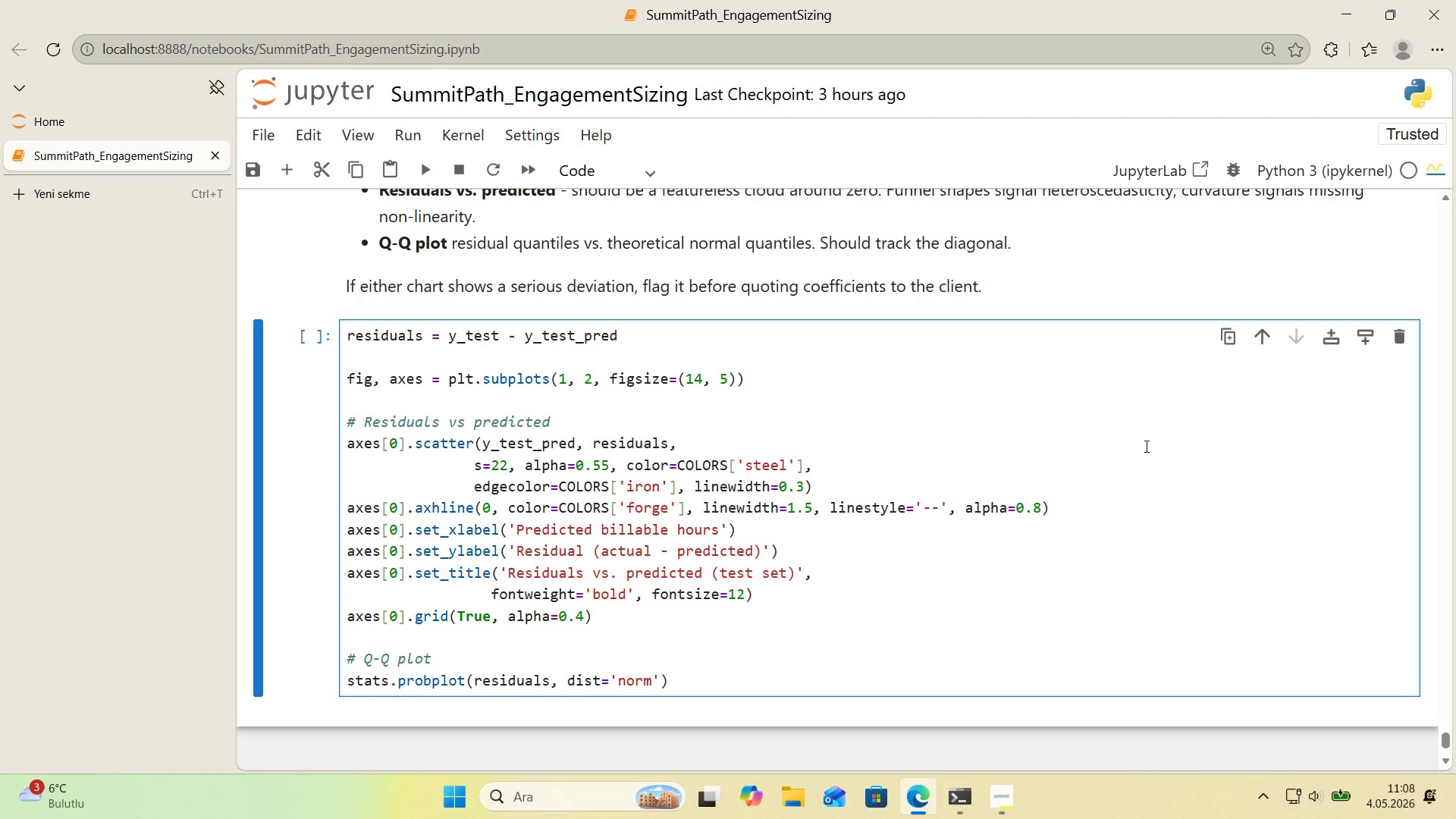 
key(ArrowRight)
 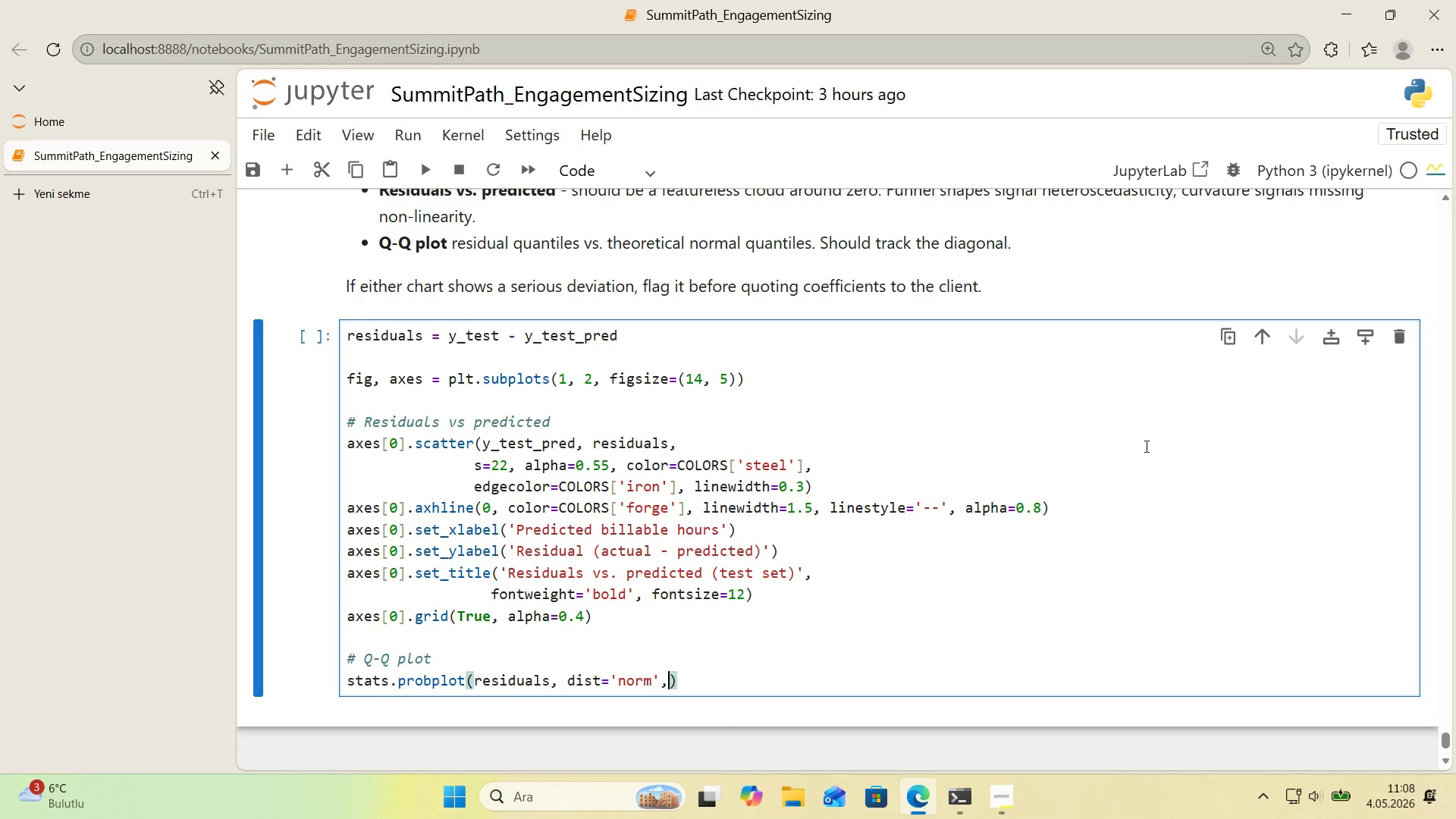 
type(, plot)axes)
 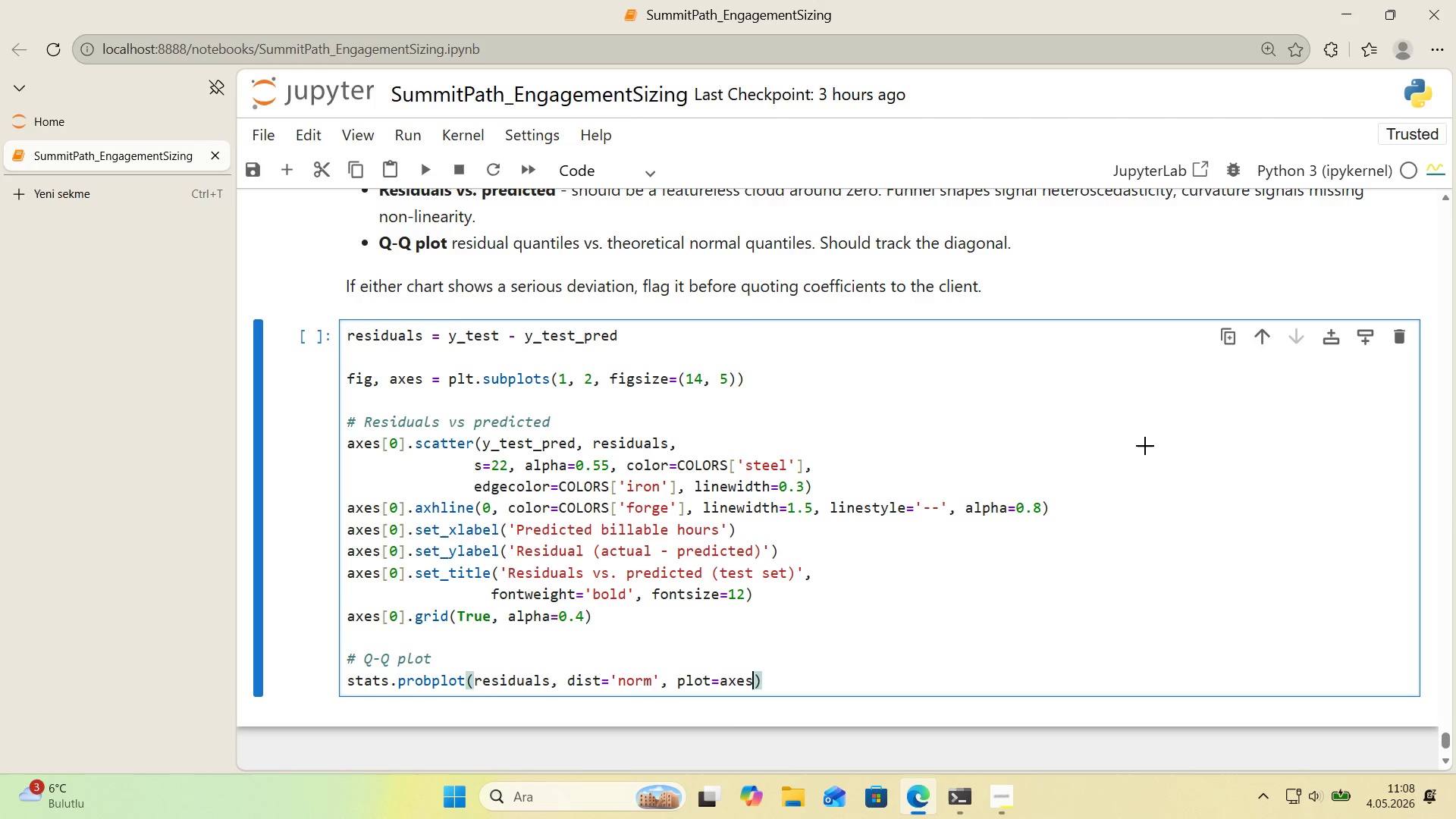 
key(Alt+Control+8)
 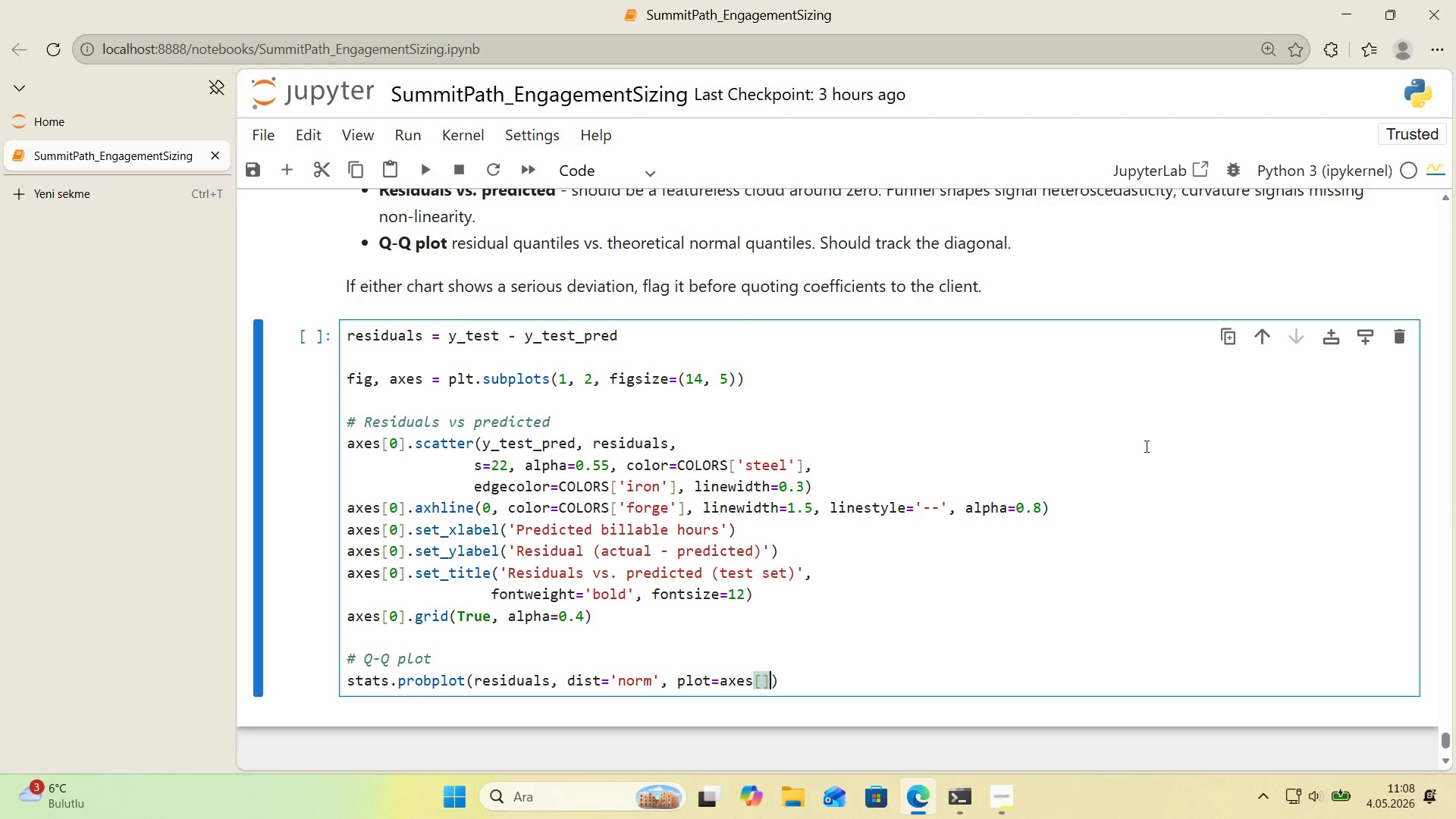 
key(Alt+Control+9)
 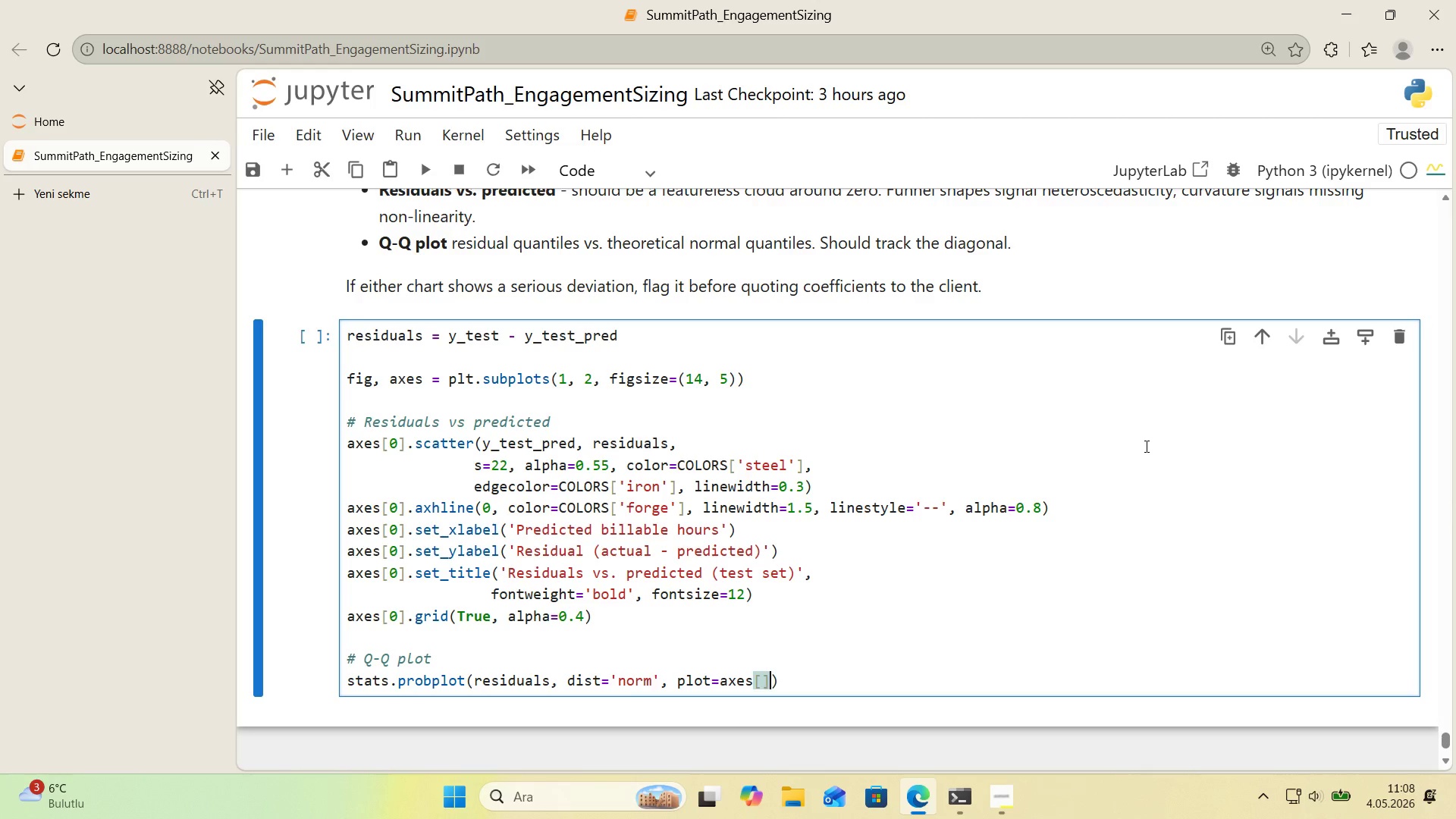 
key(ArrowLeft)
 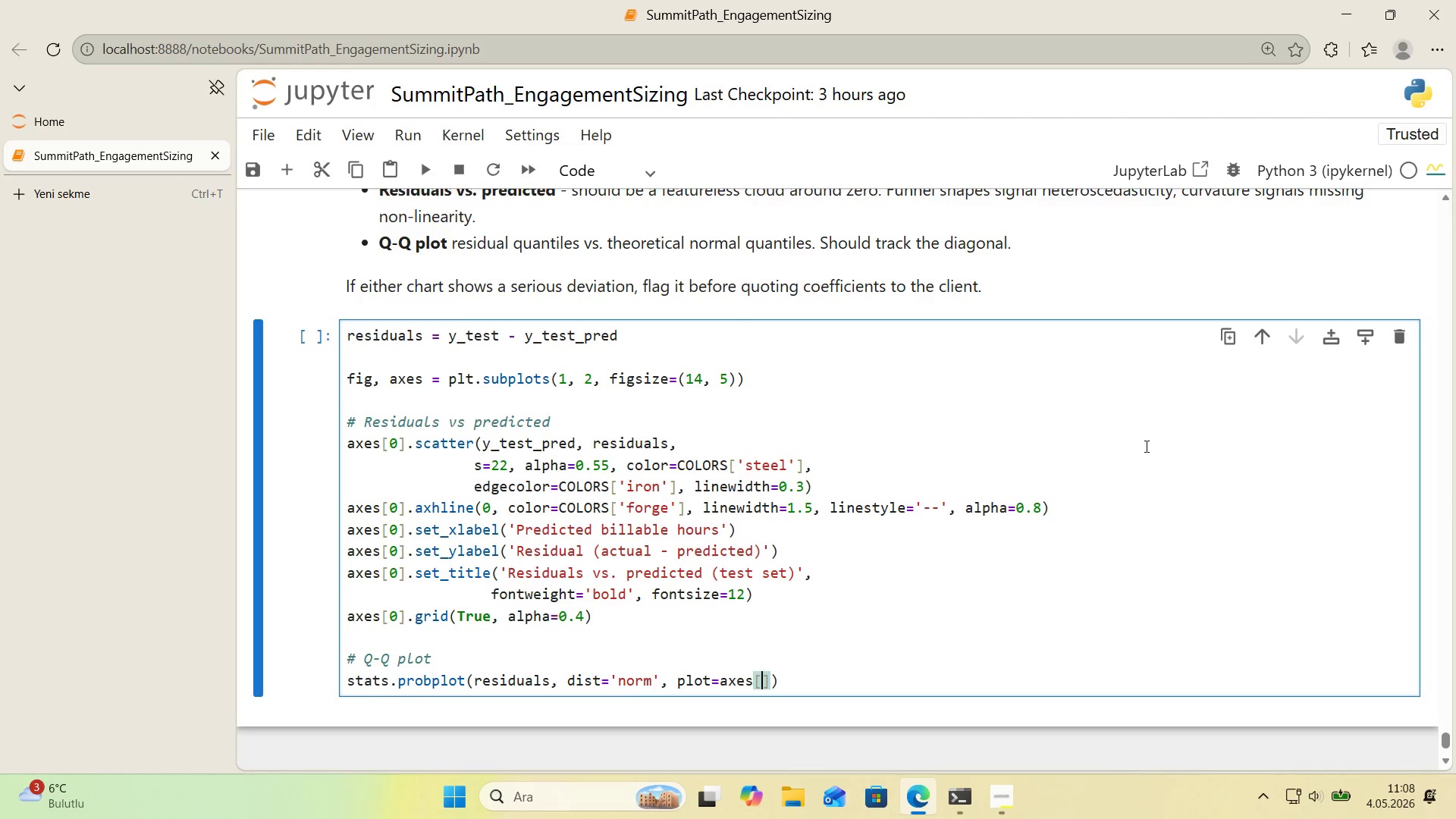 
key(1)
 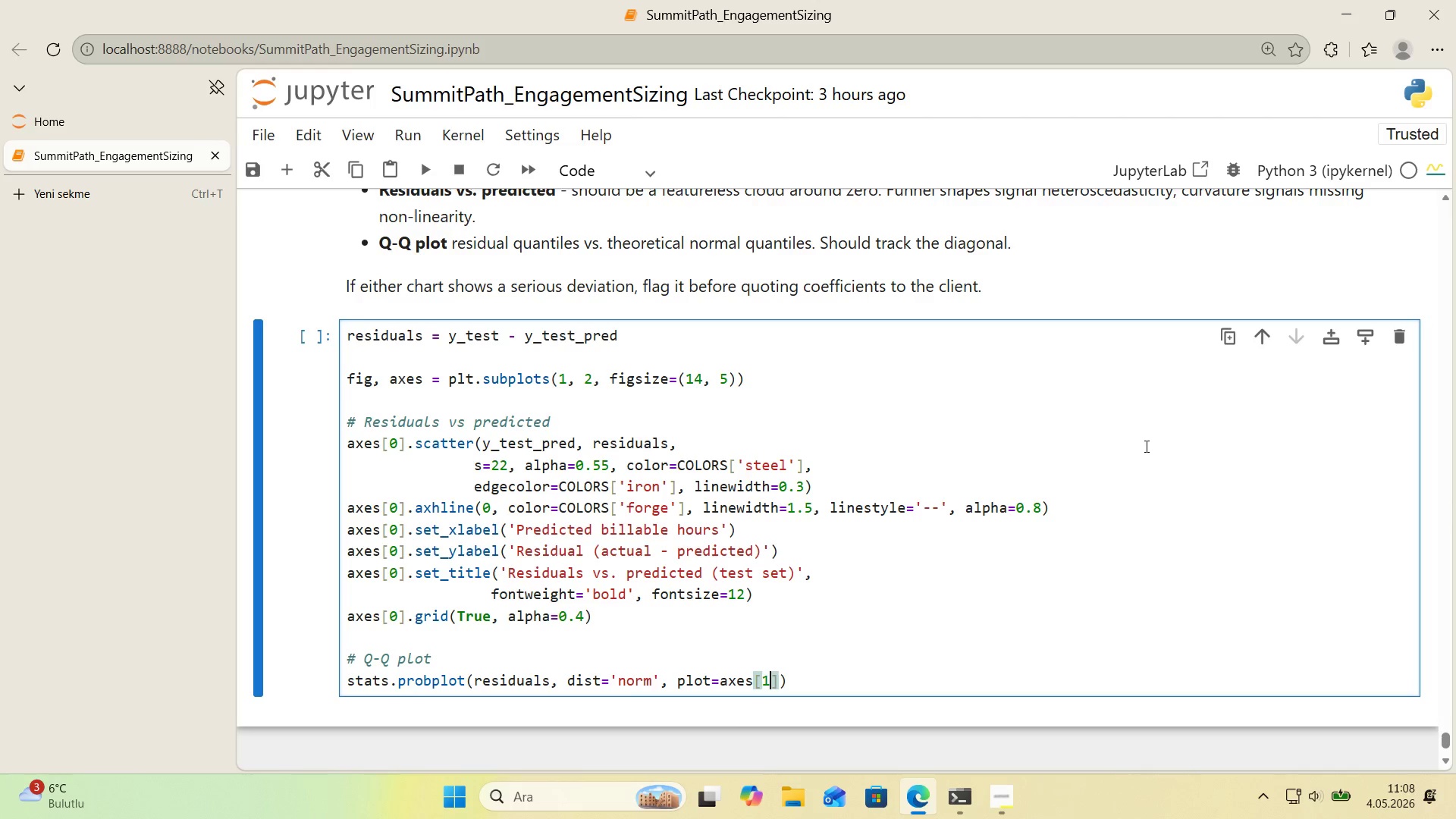 
key(ArrowRight)
 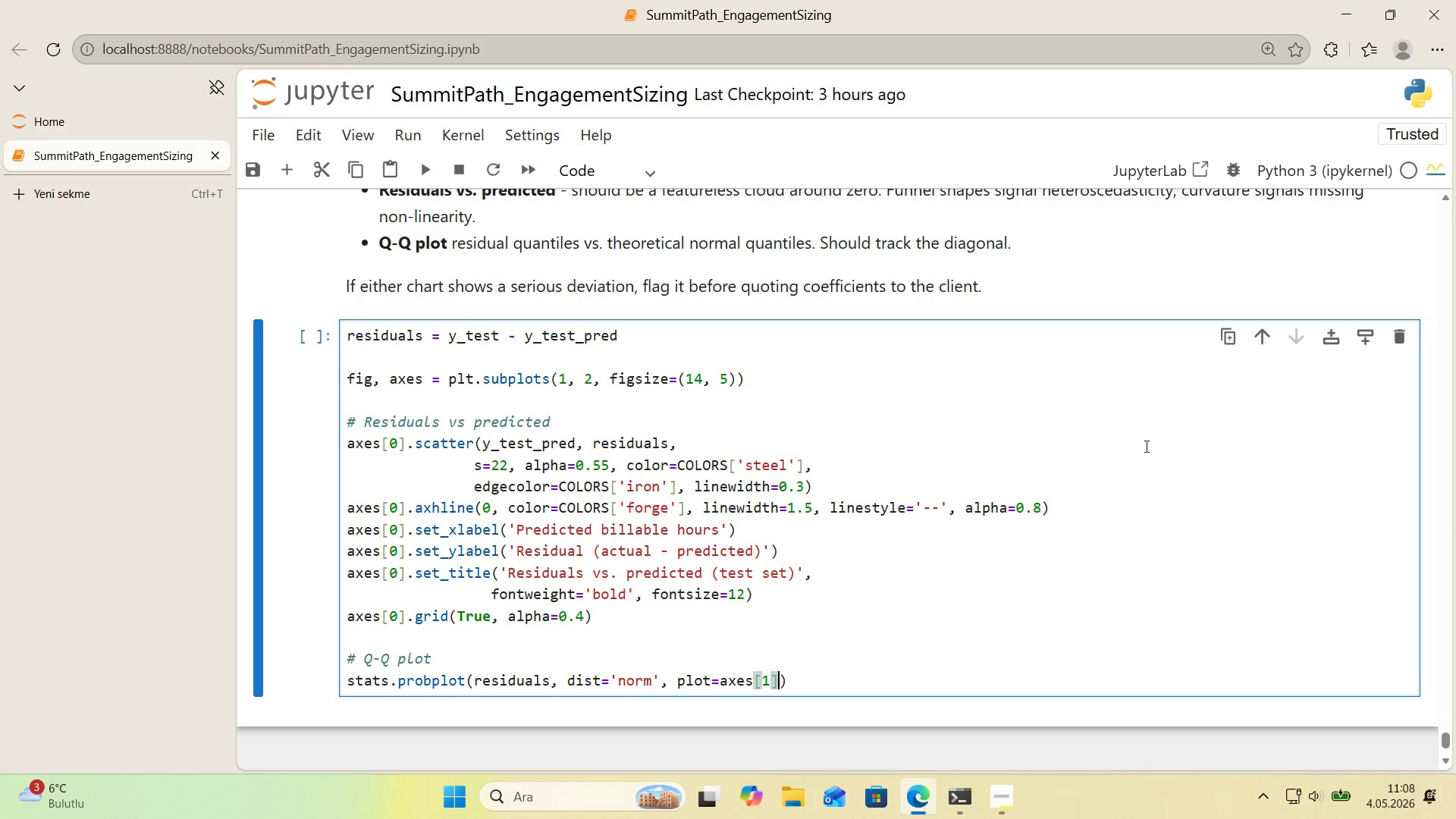 
key(ArrowRight)
 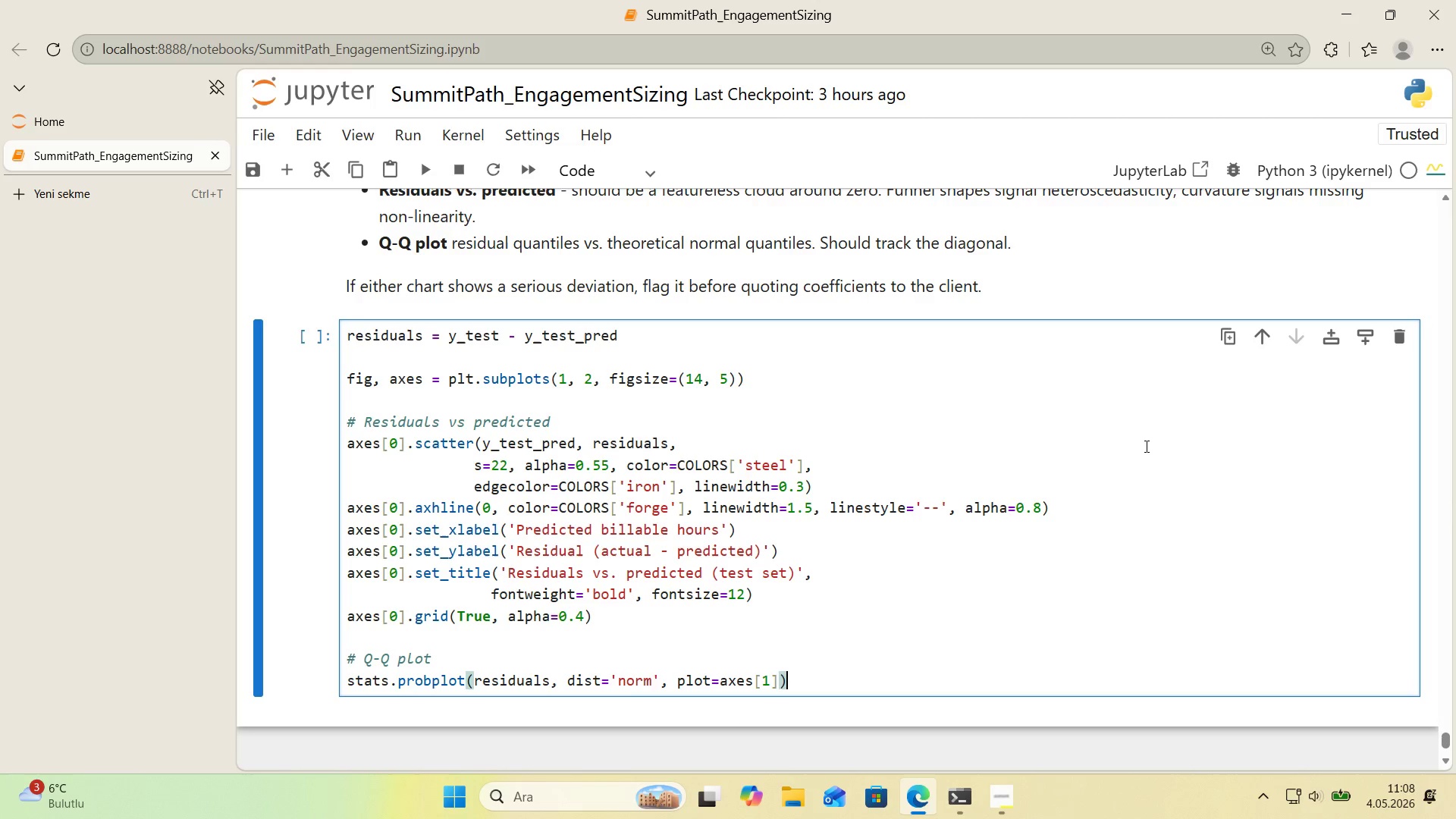 
key(ArrowRight)
 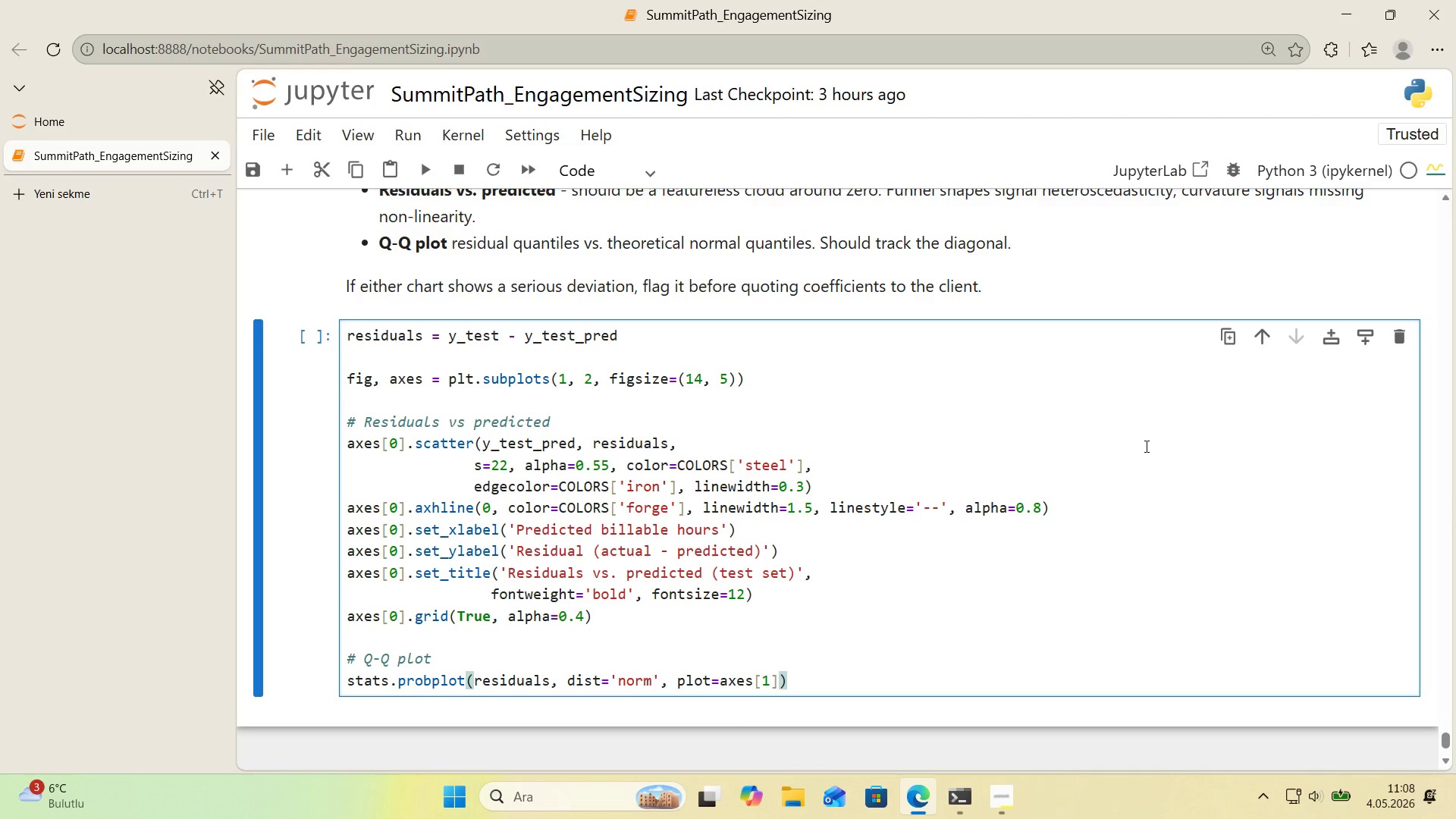 
key(Enter)
 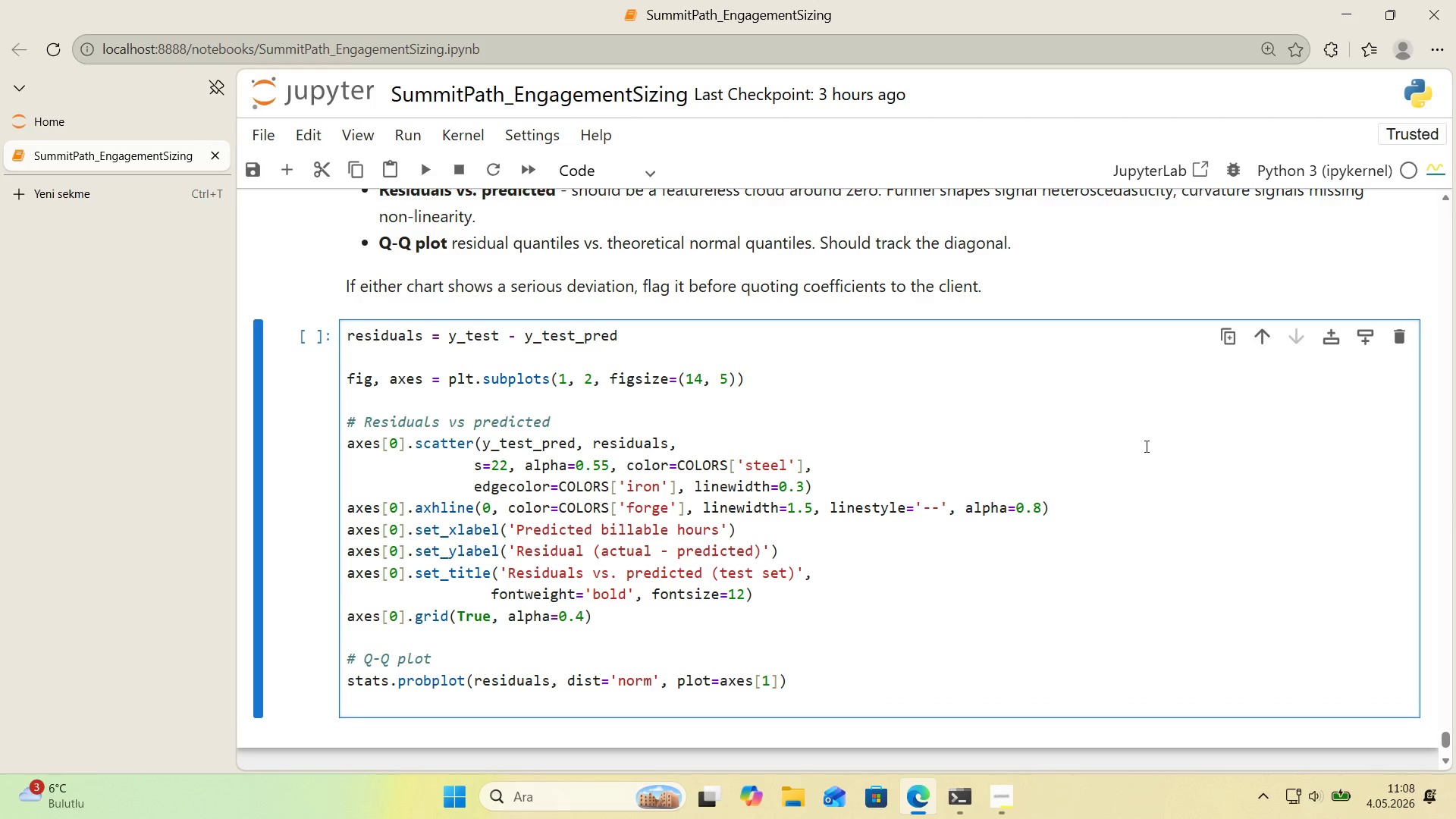 
scroll: coordinate [1145, 446], scroll_direction: down, amount: 1.0
 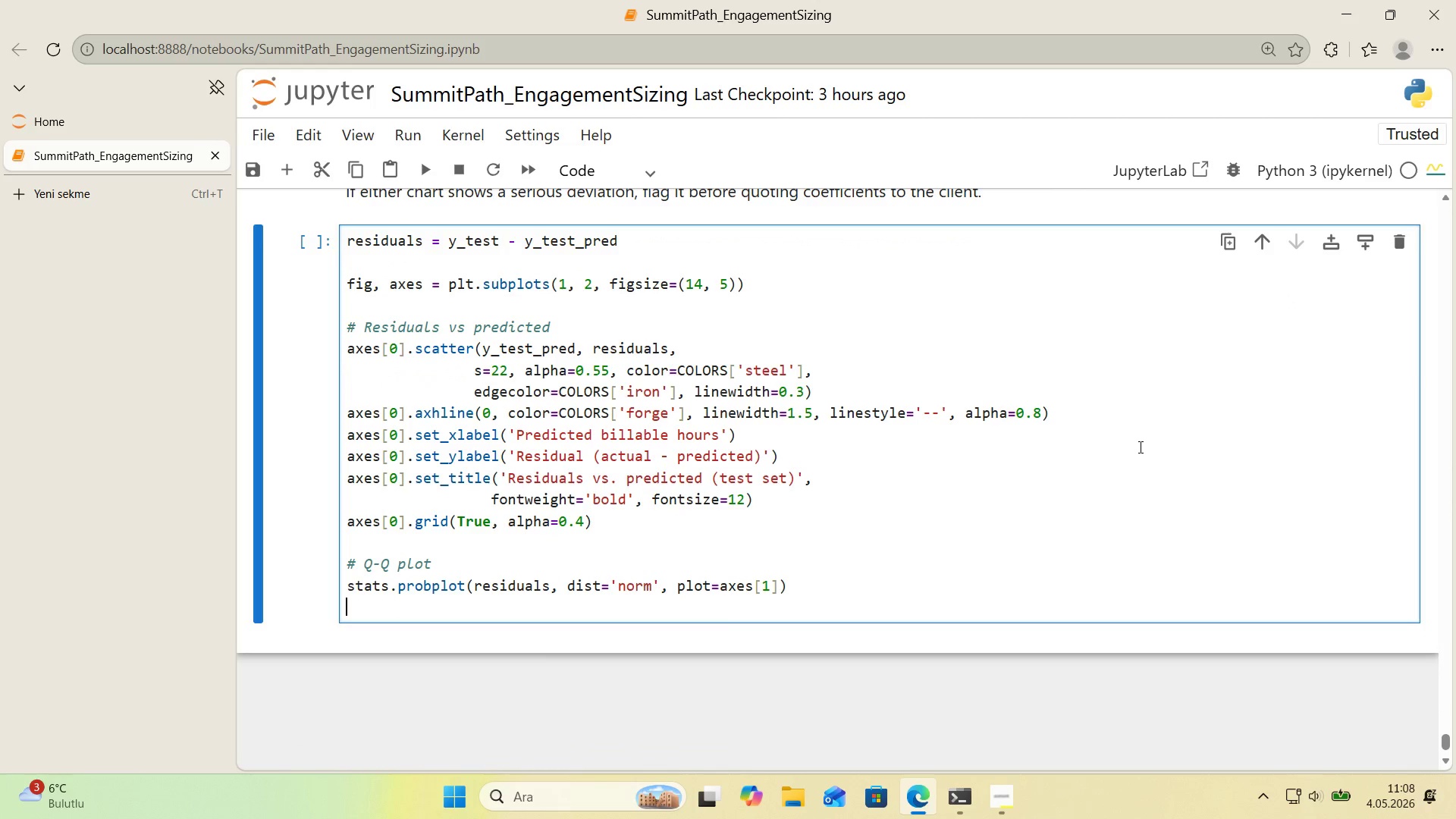 
key(Alt+Control+AltRight)
 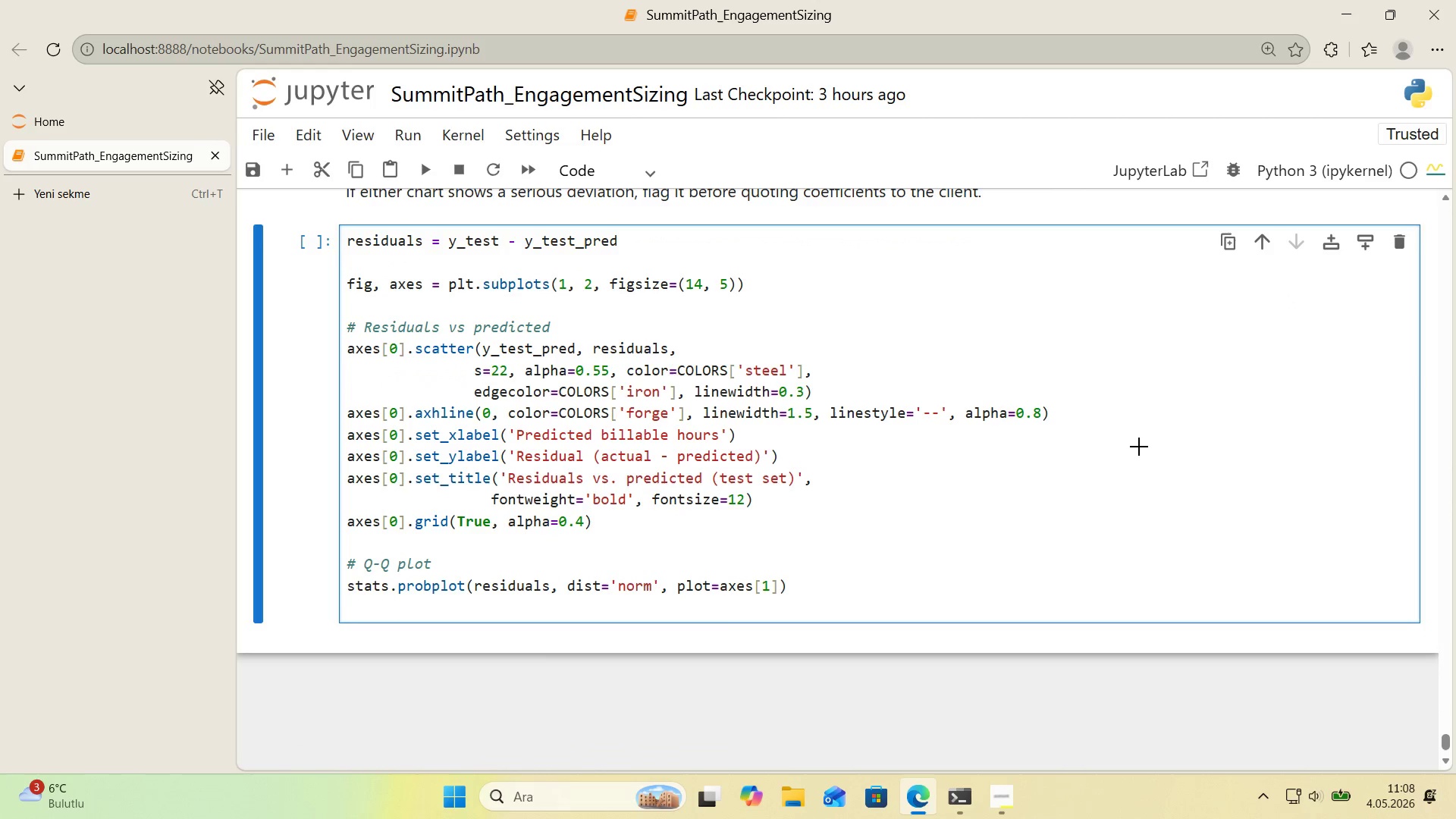 
key(Control+ControlLeft)
 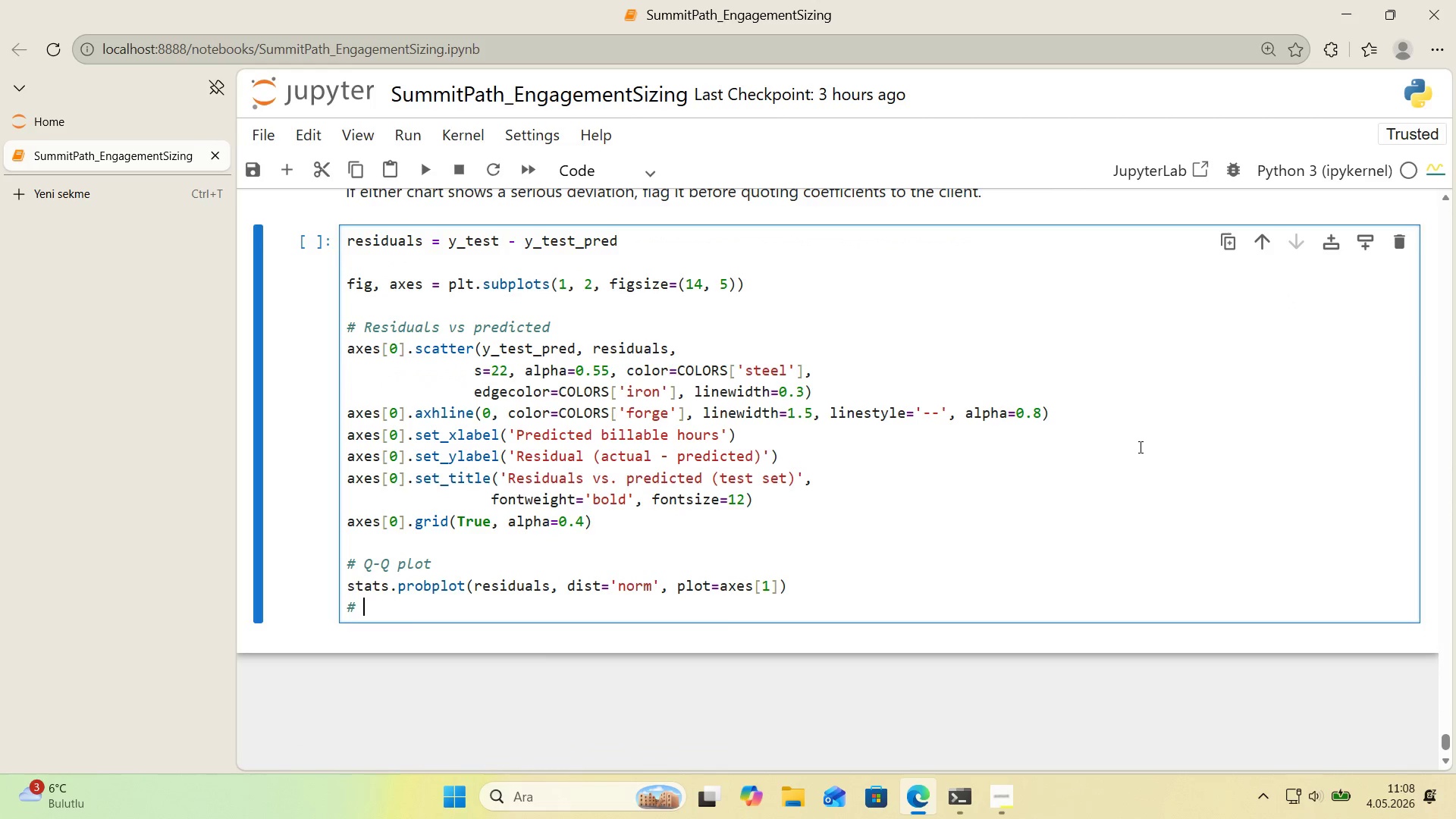 
key(Alt+Control+3)
 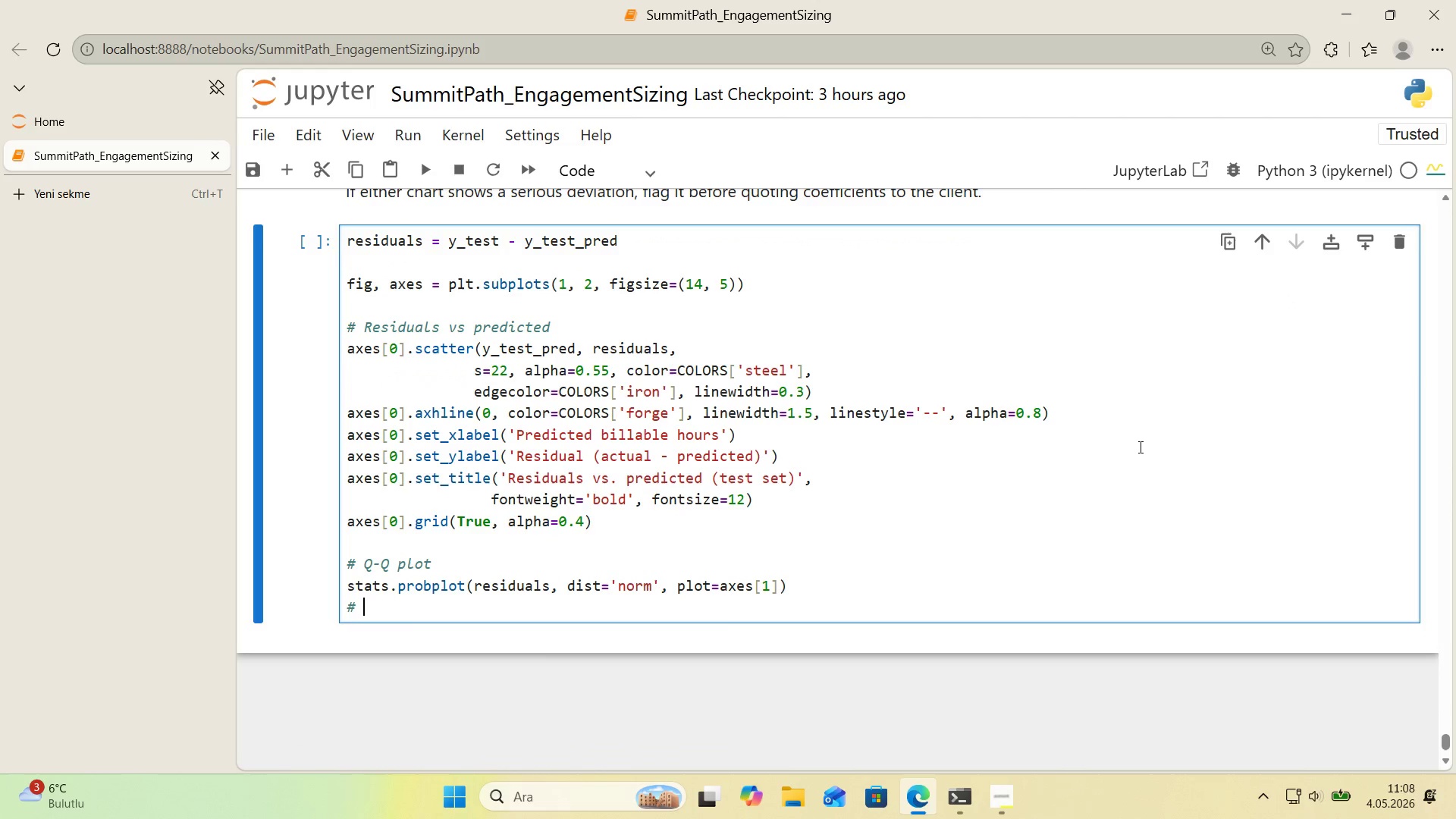 
type( Restyle the probplot output *()
 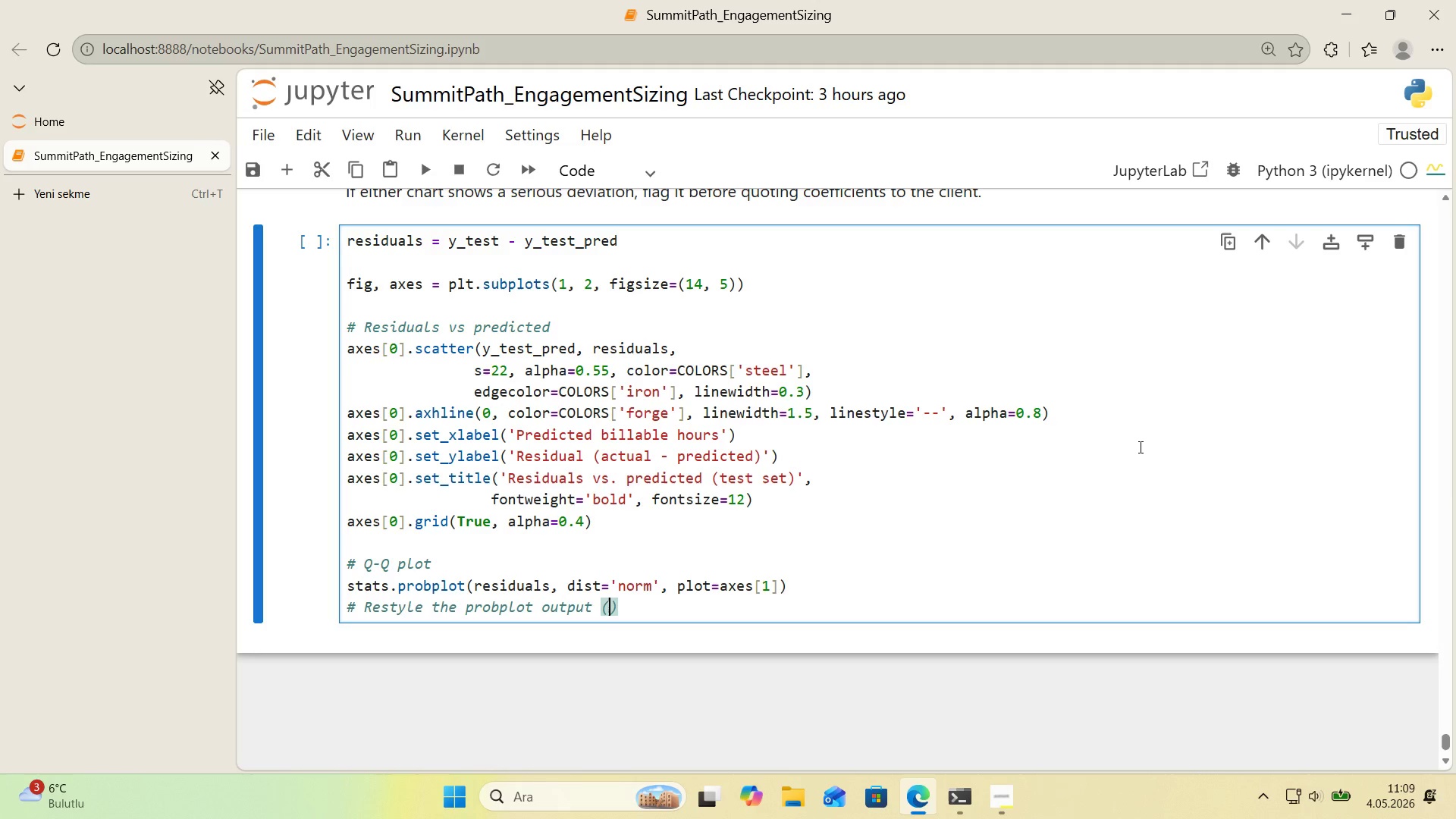 
 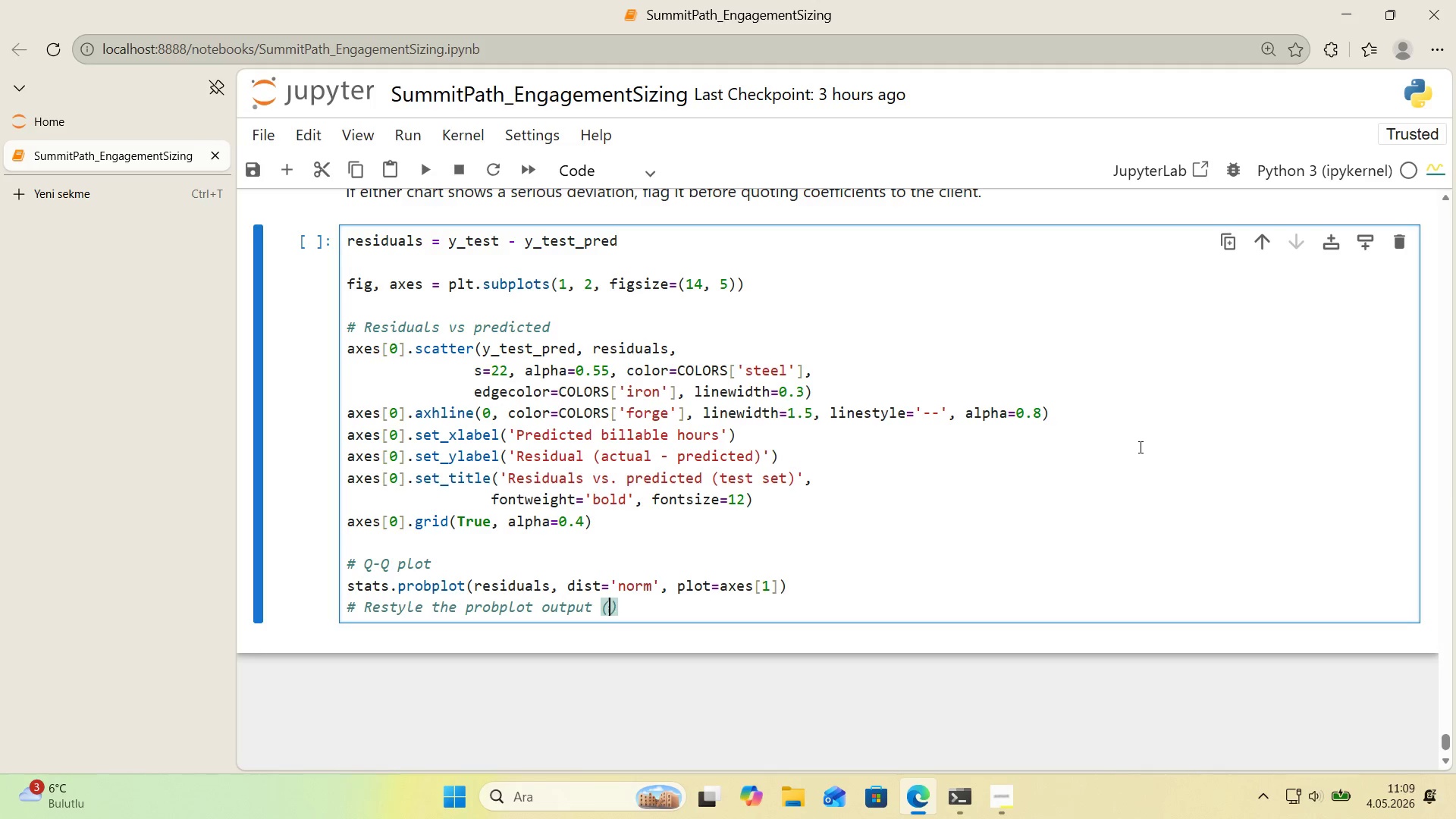 
key(ArrowLeft)
 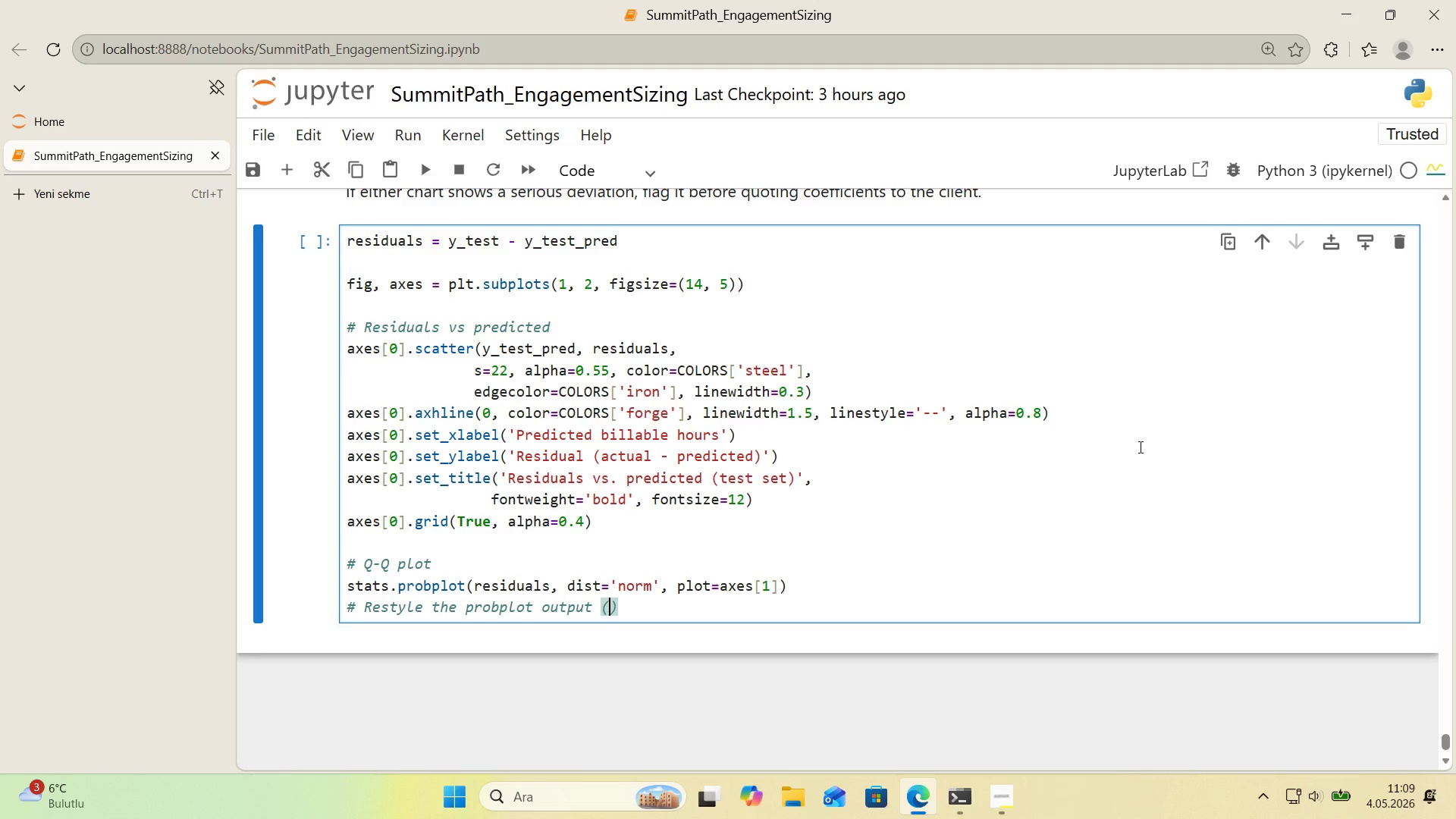 
type(probplot uses default colors)
 